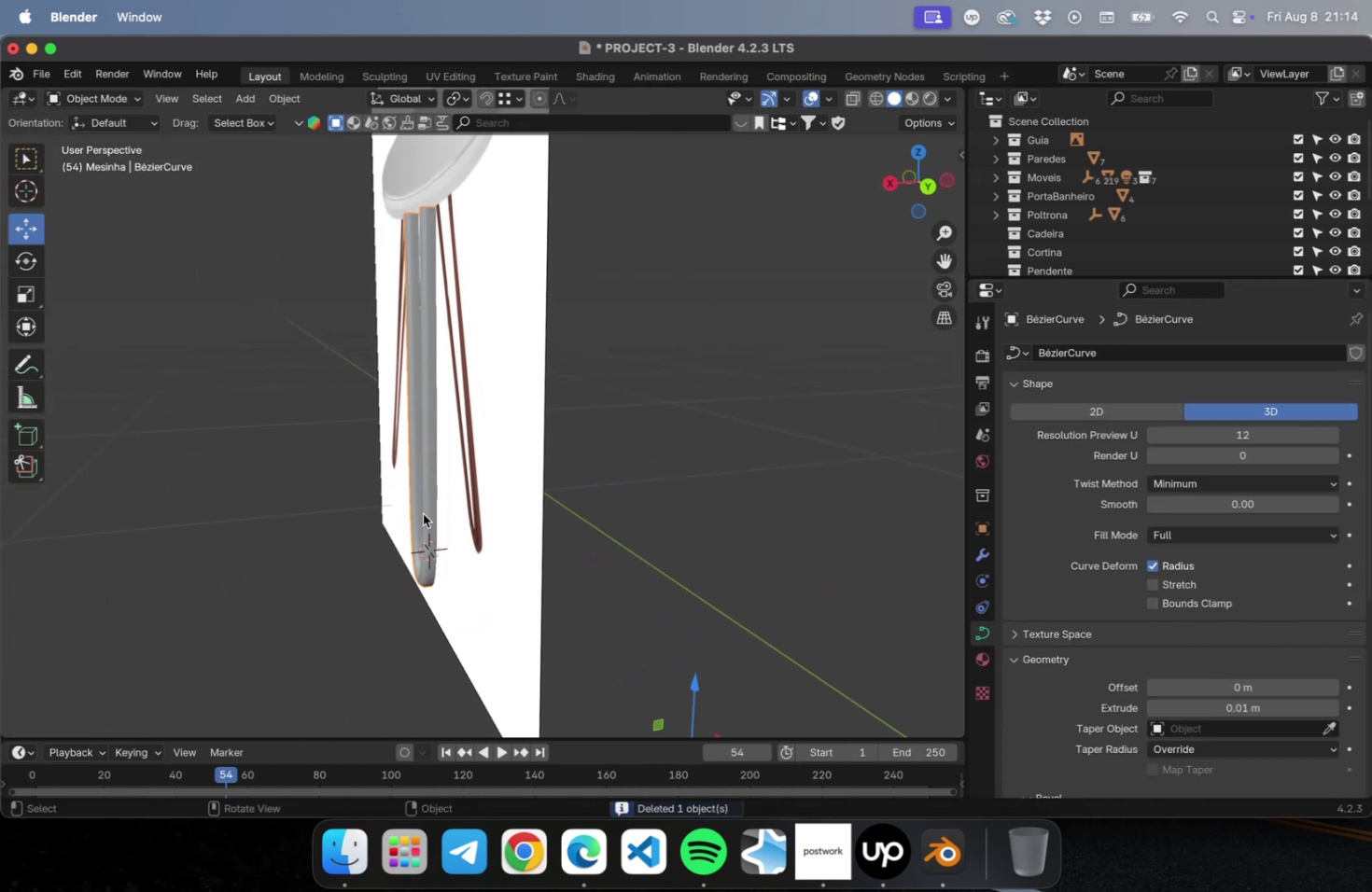 
left_click([423, 513])
 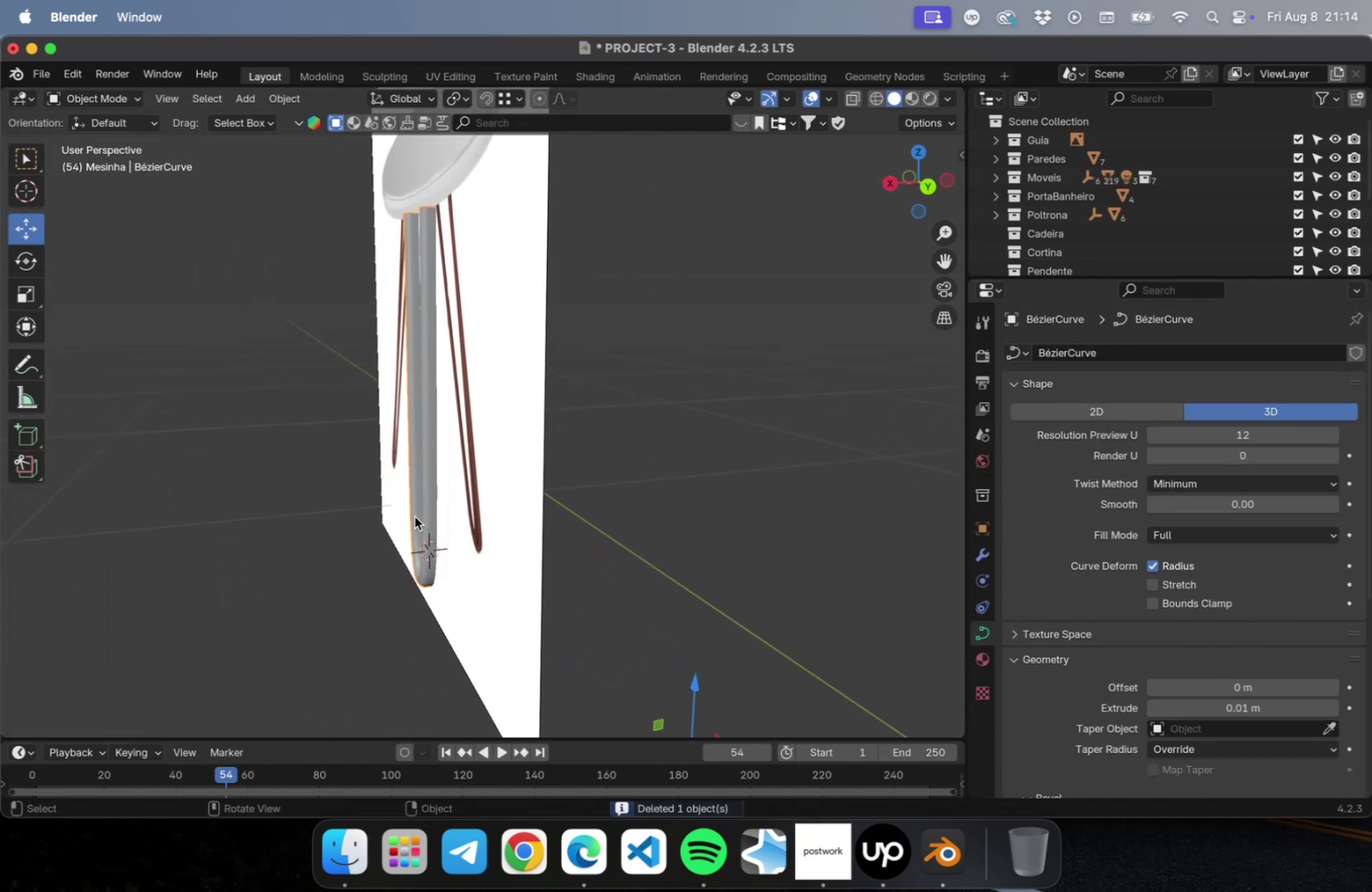 
left_click([358, 565])
 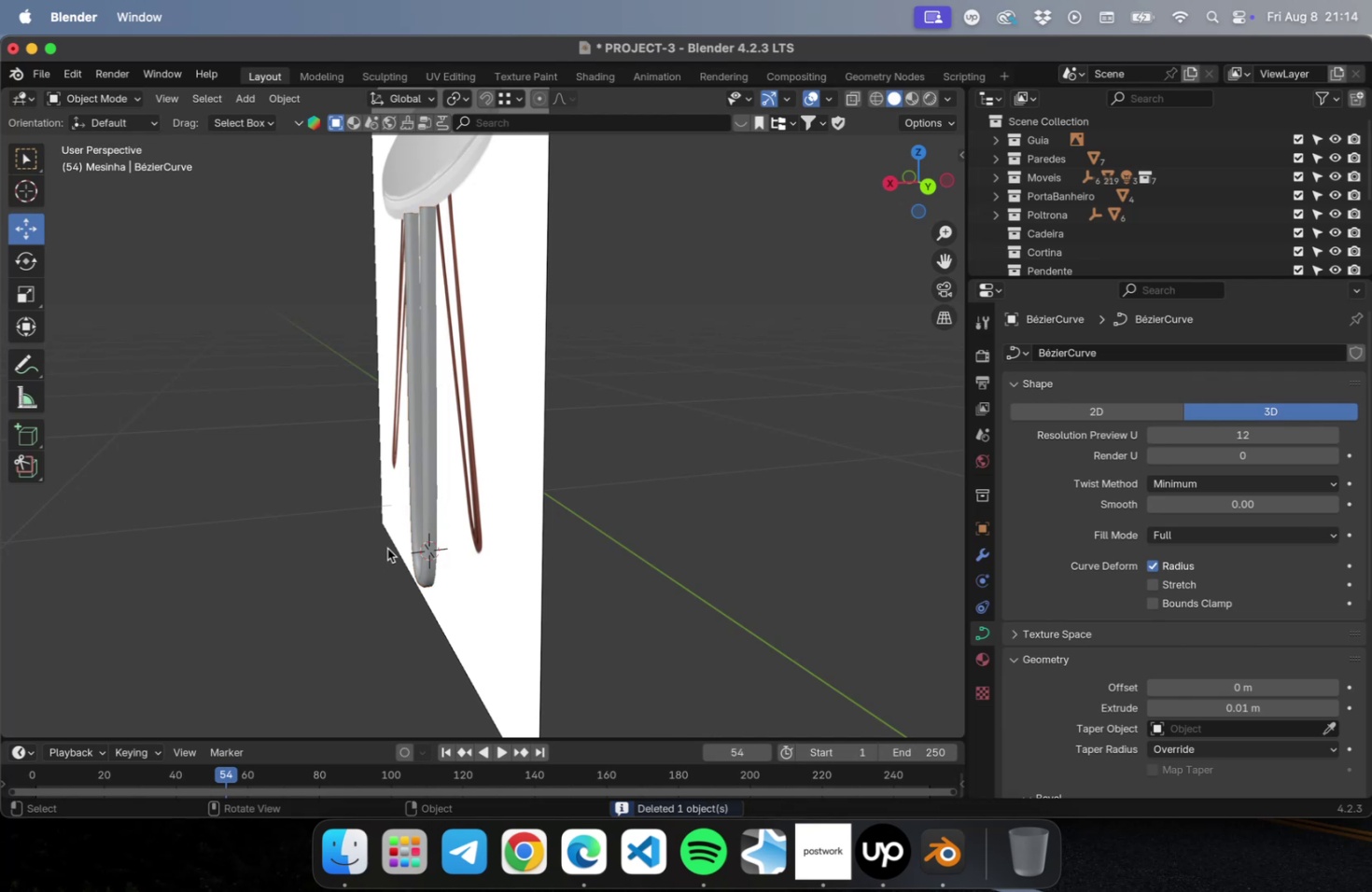 
left_click([387, 548])
 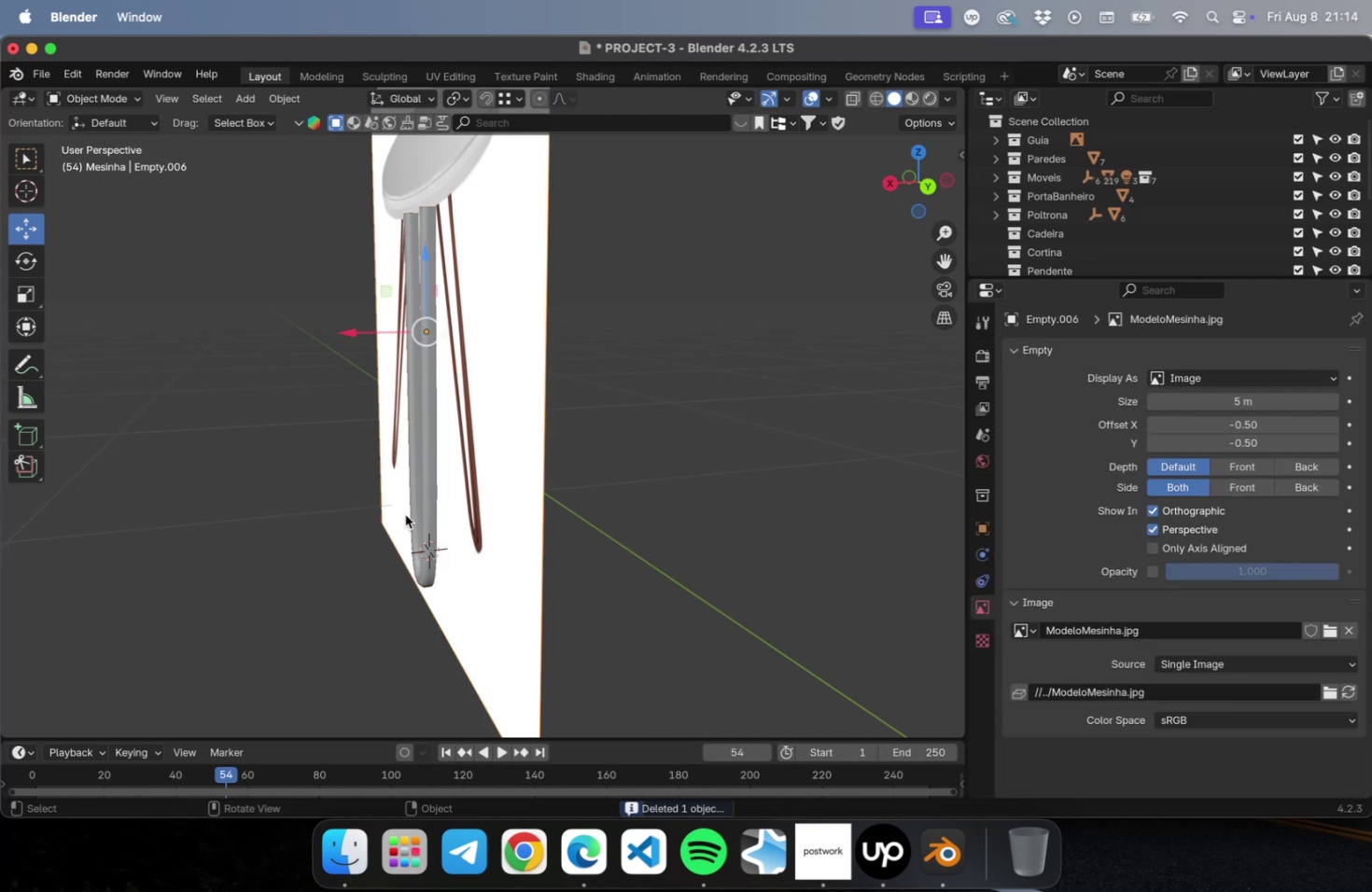 
left_click([405, 513])
 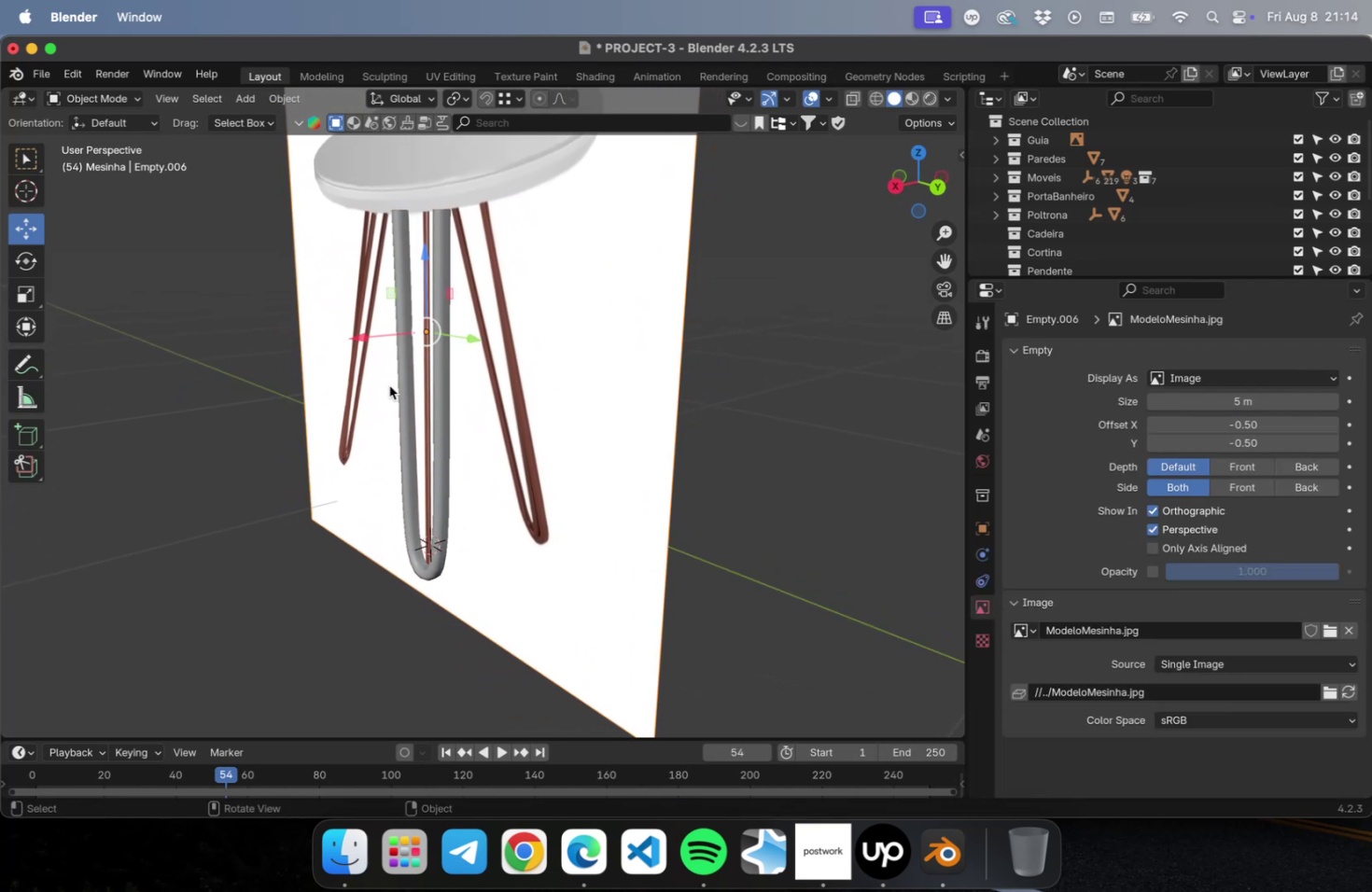 
left_click_drag(start_coordinate=[348, 331], to_coordinate=[455, 332])
 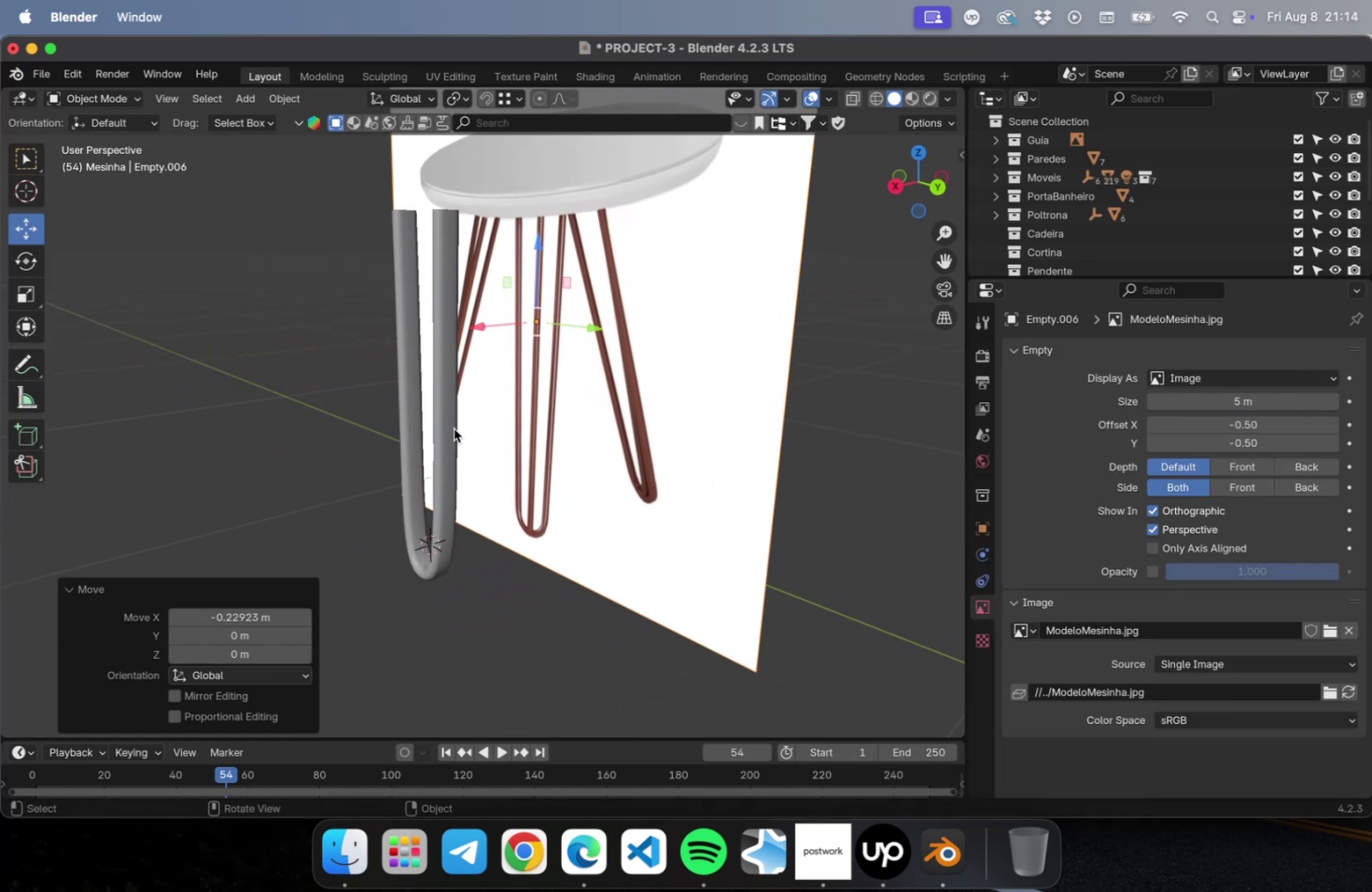 
left_click([451, 429])
 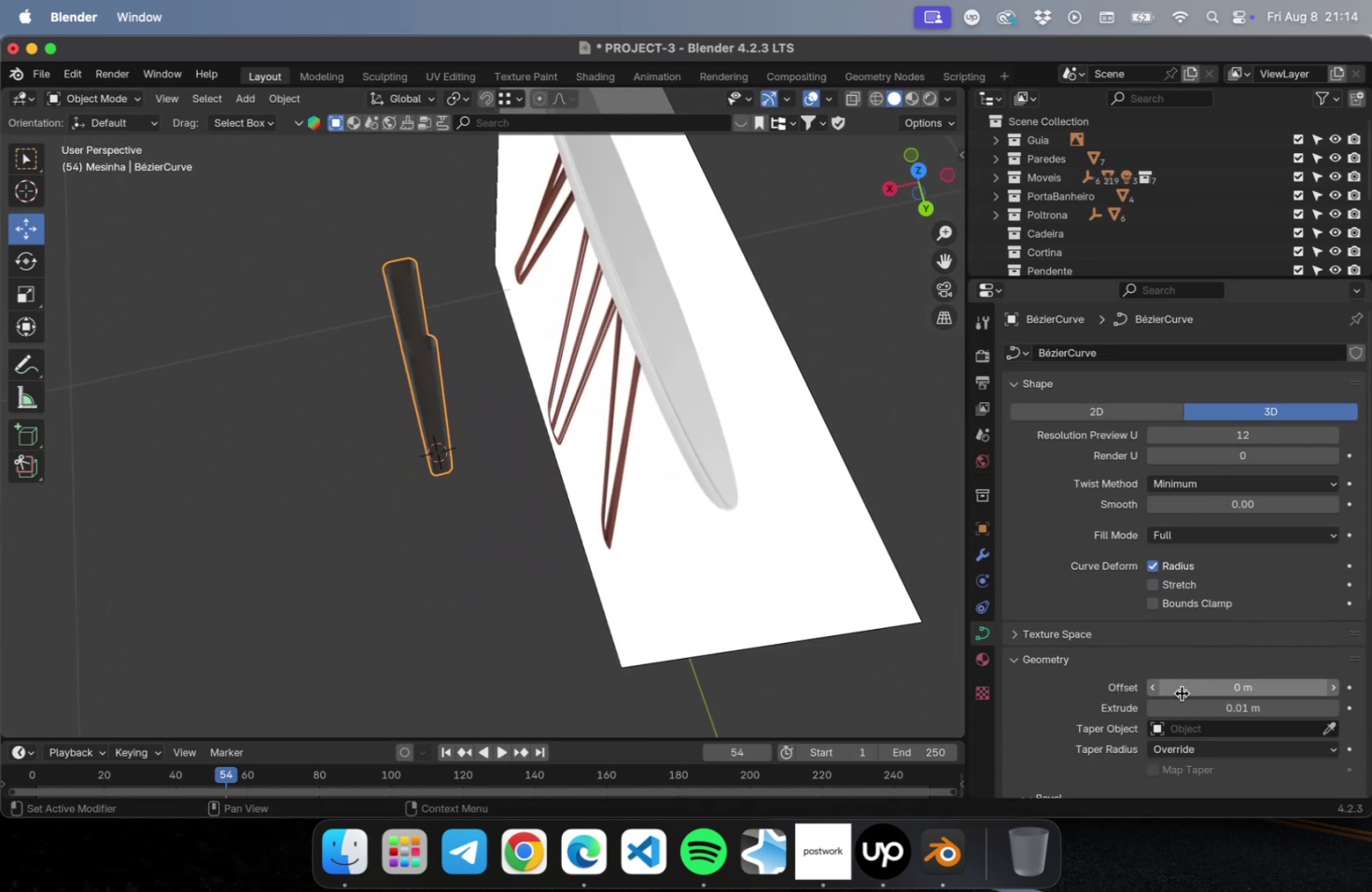 
wait(5.38)
 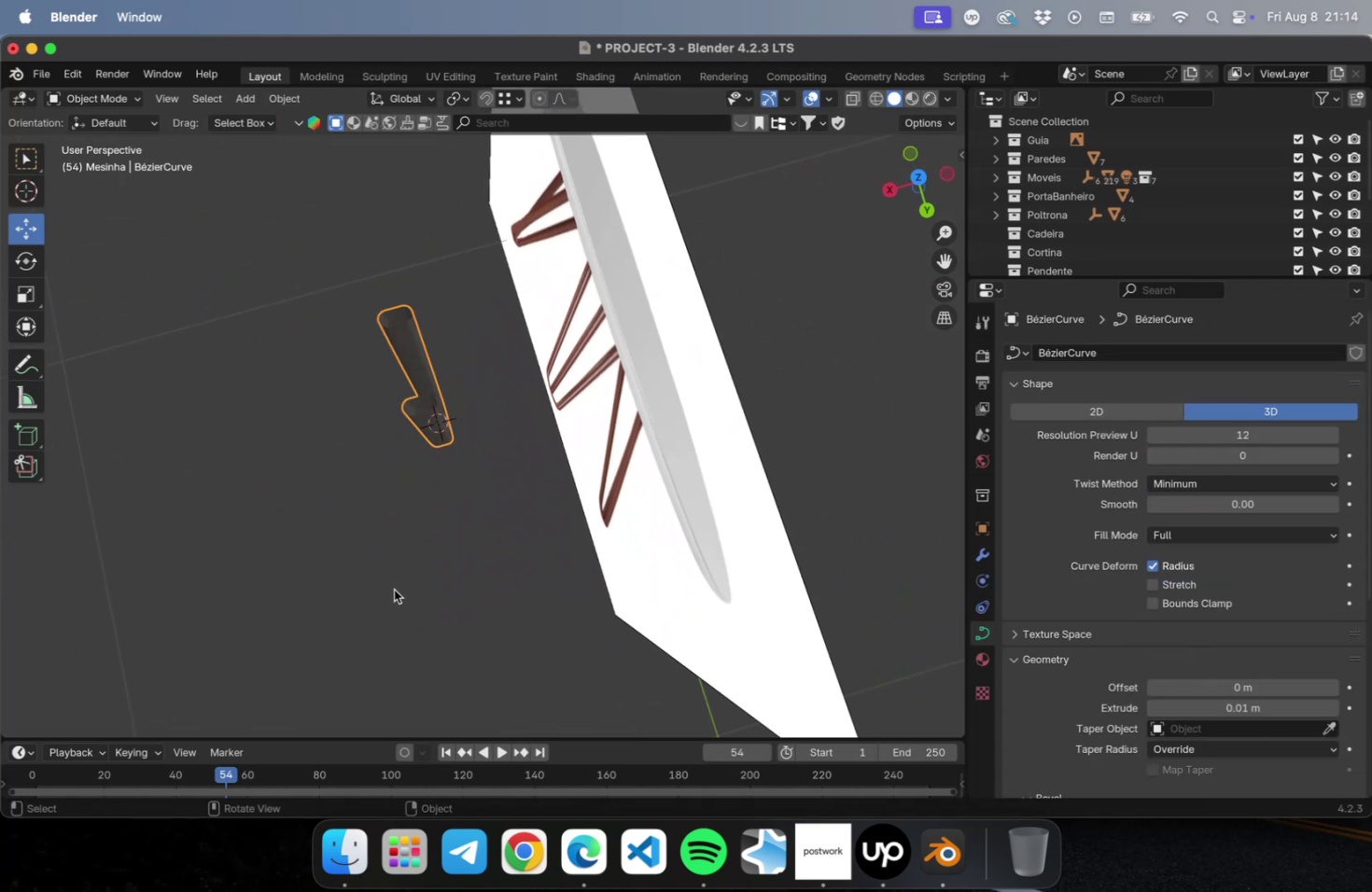 
left_click([1154, 708])
 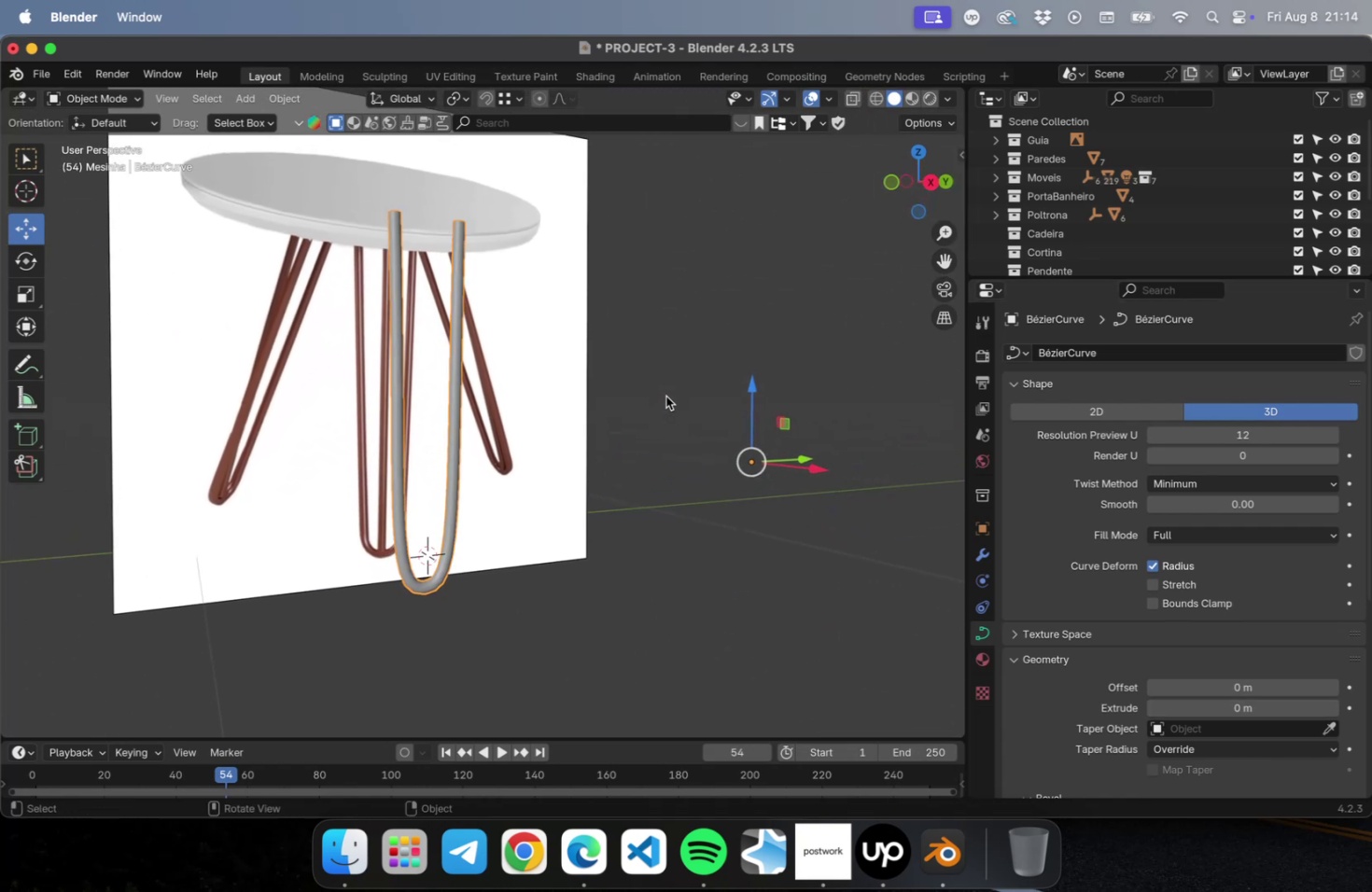 
mouse_move([435, 481])
 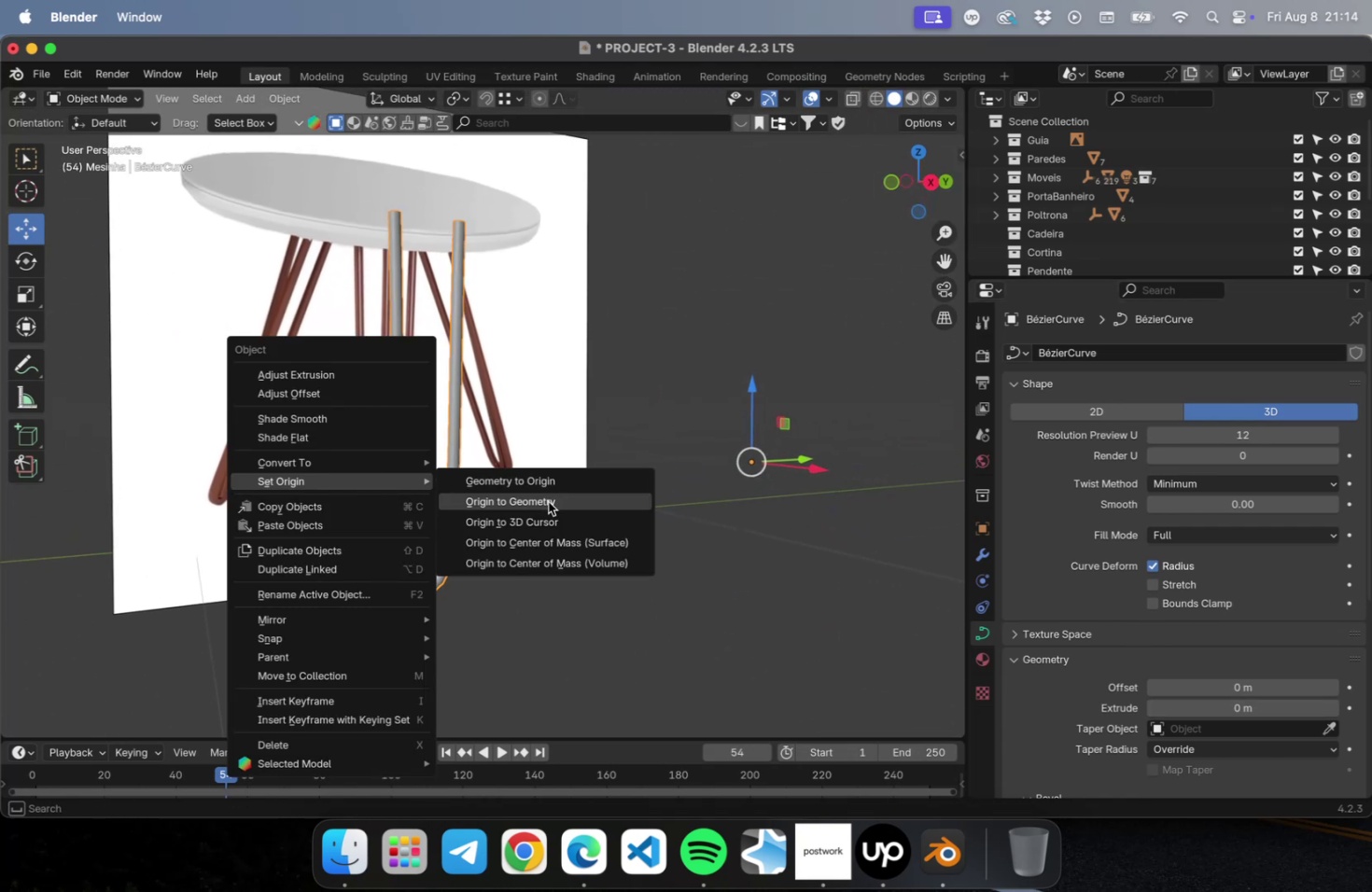 
left_click([547, 501])
 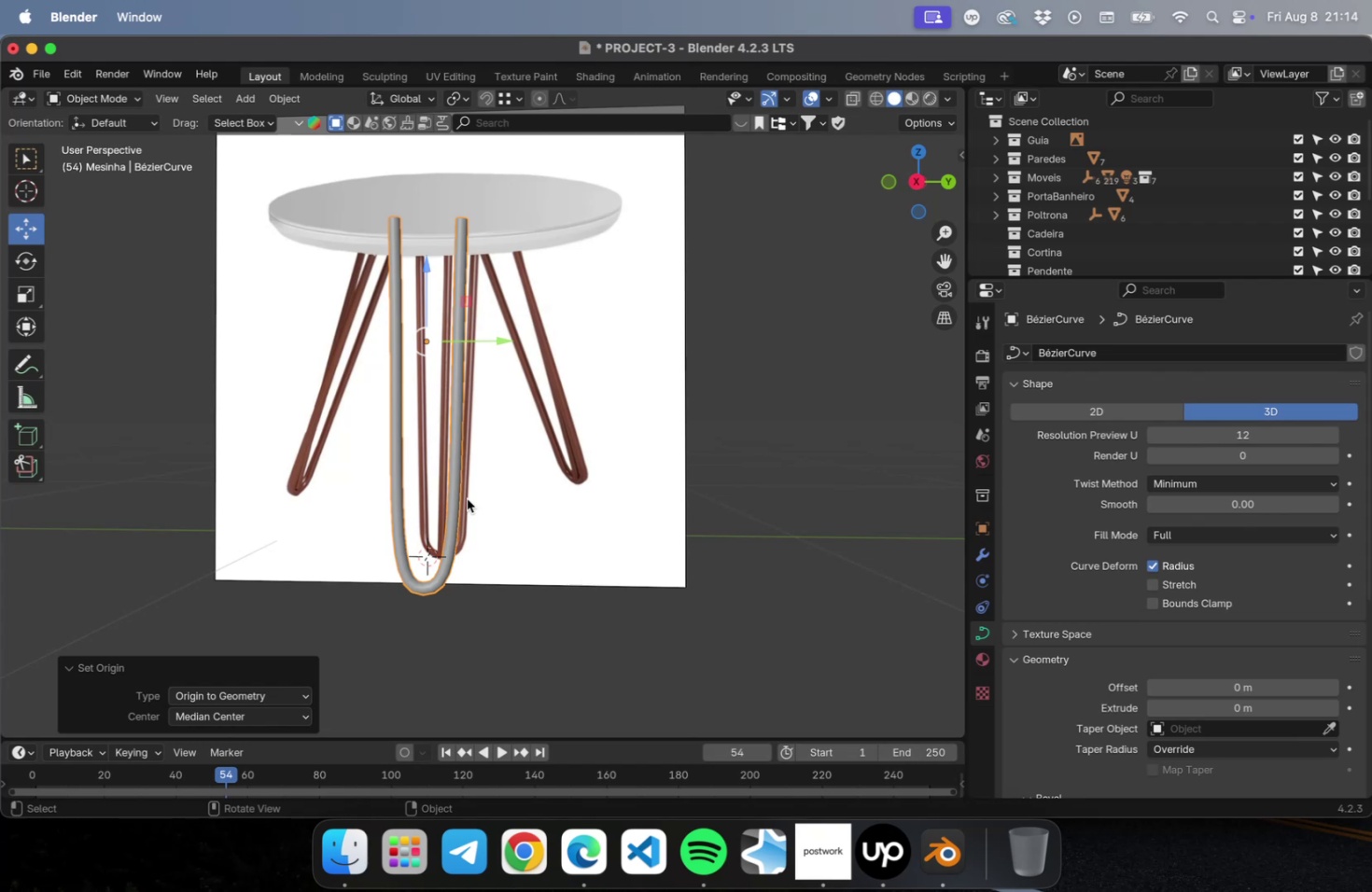 
wait(6.3)
 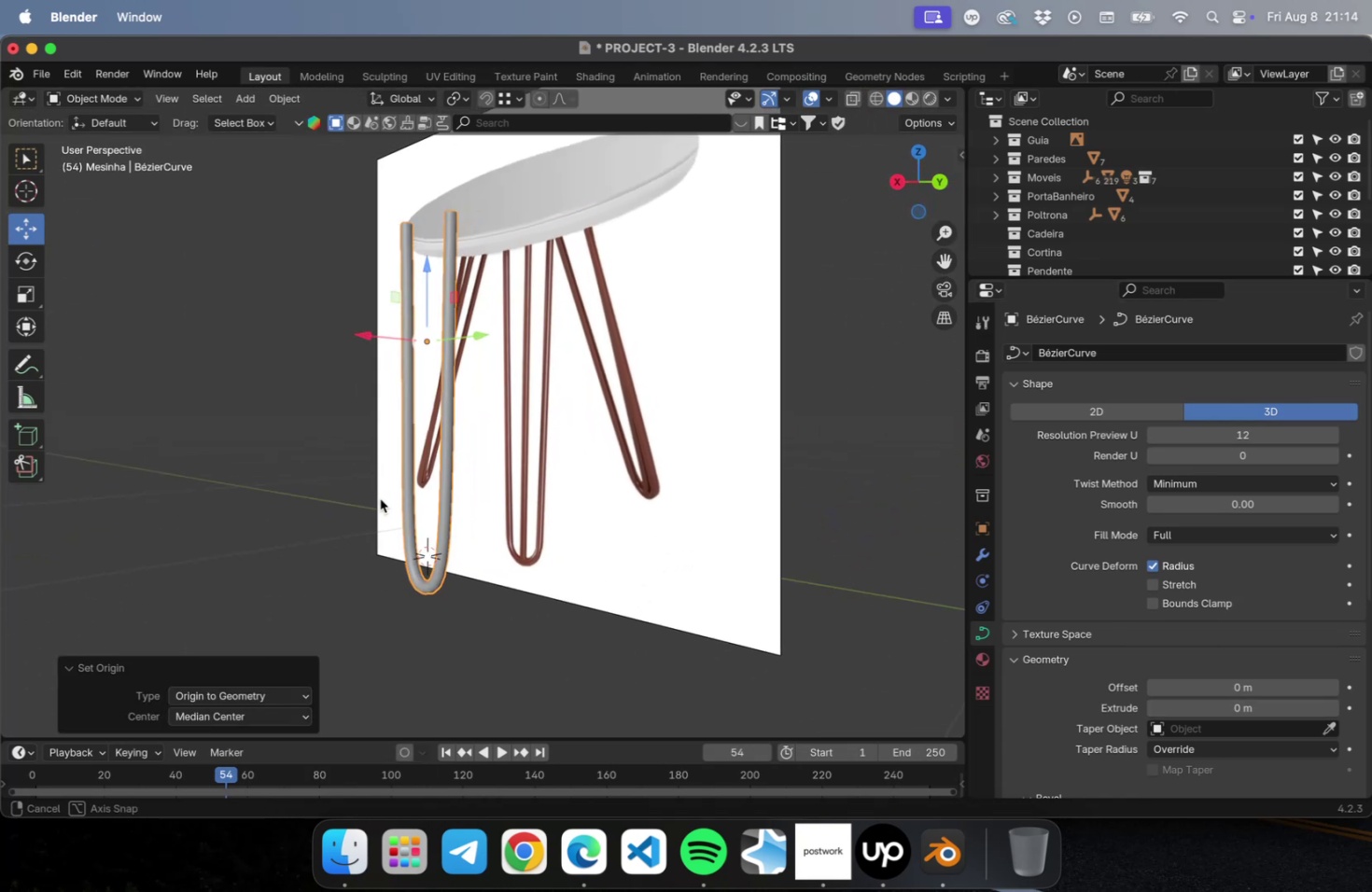 
key(NumLock)
 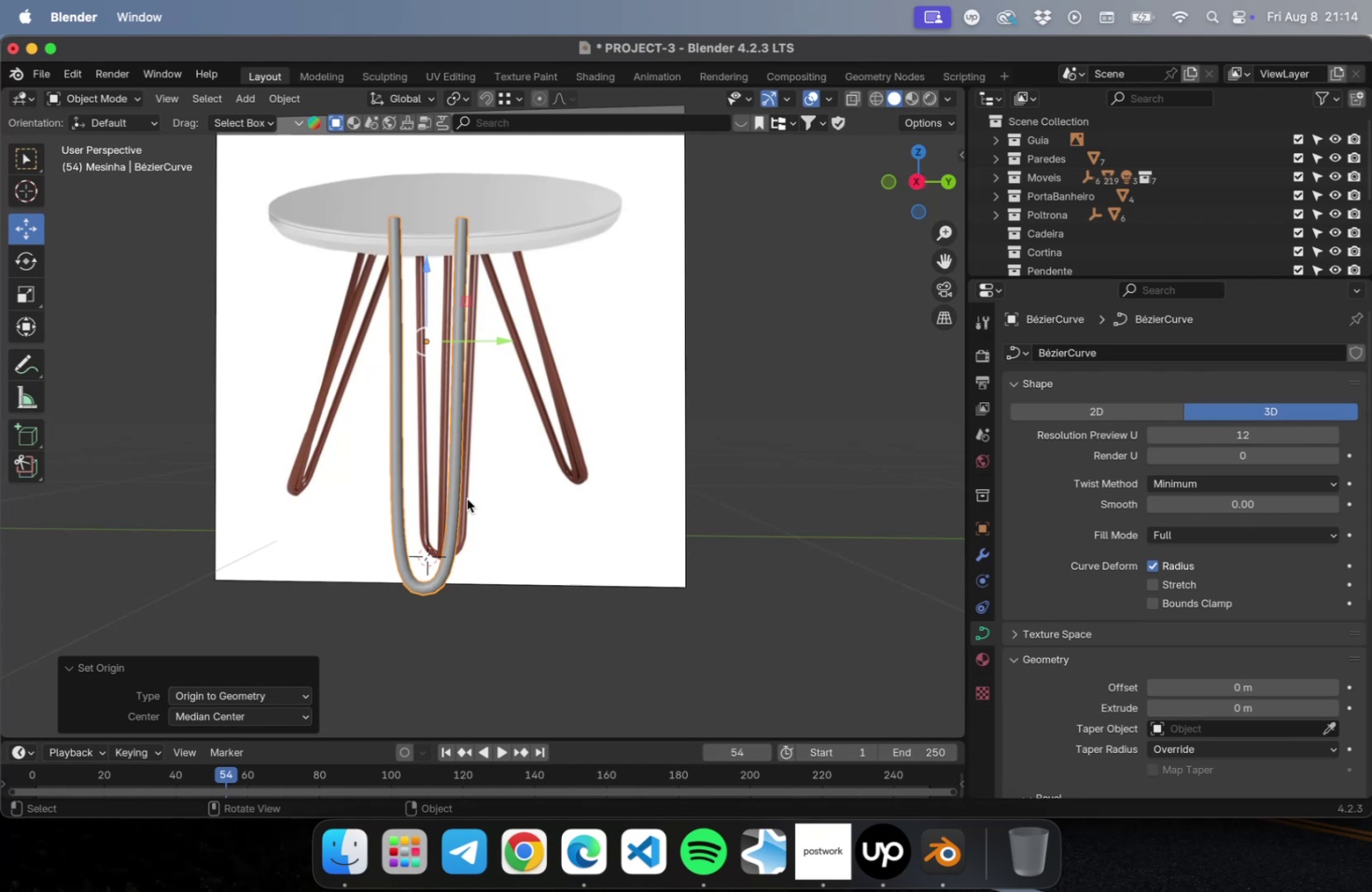 
key(Numpad3)
 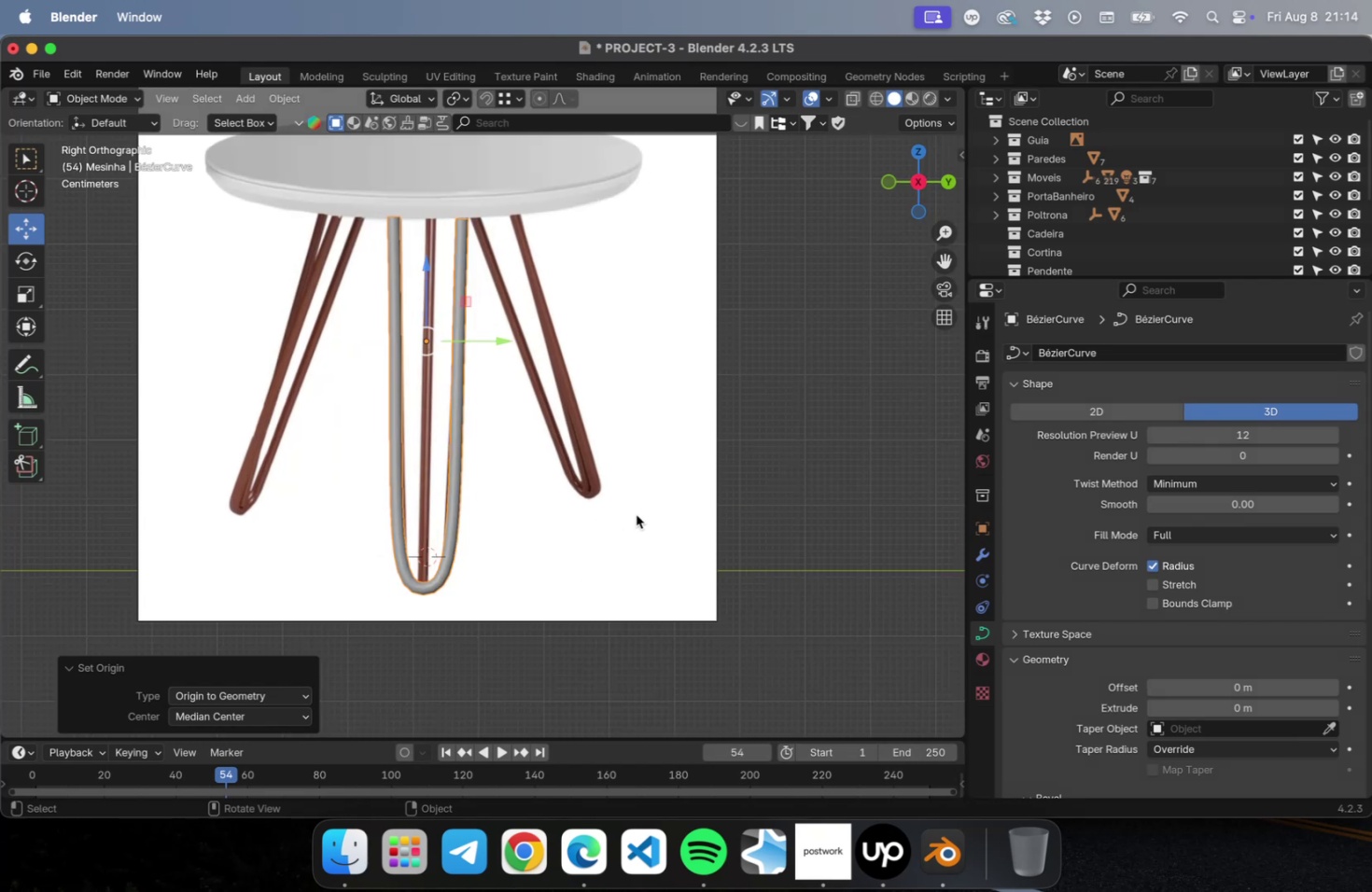 
left_click([805, 519])
 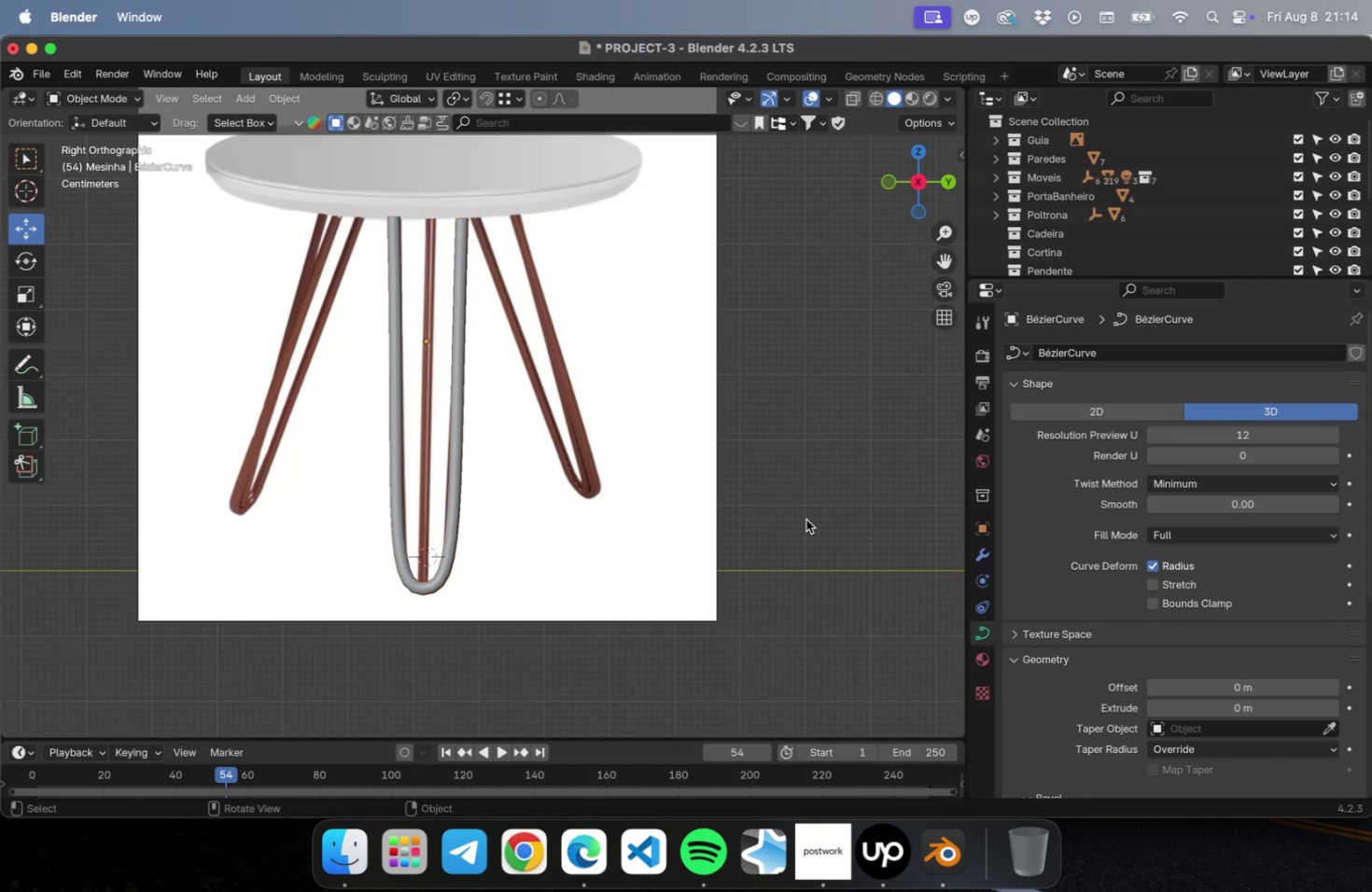 
wait(9.54)
 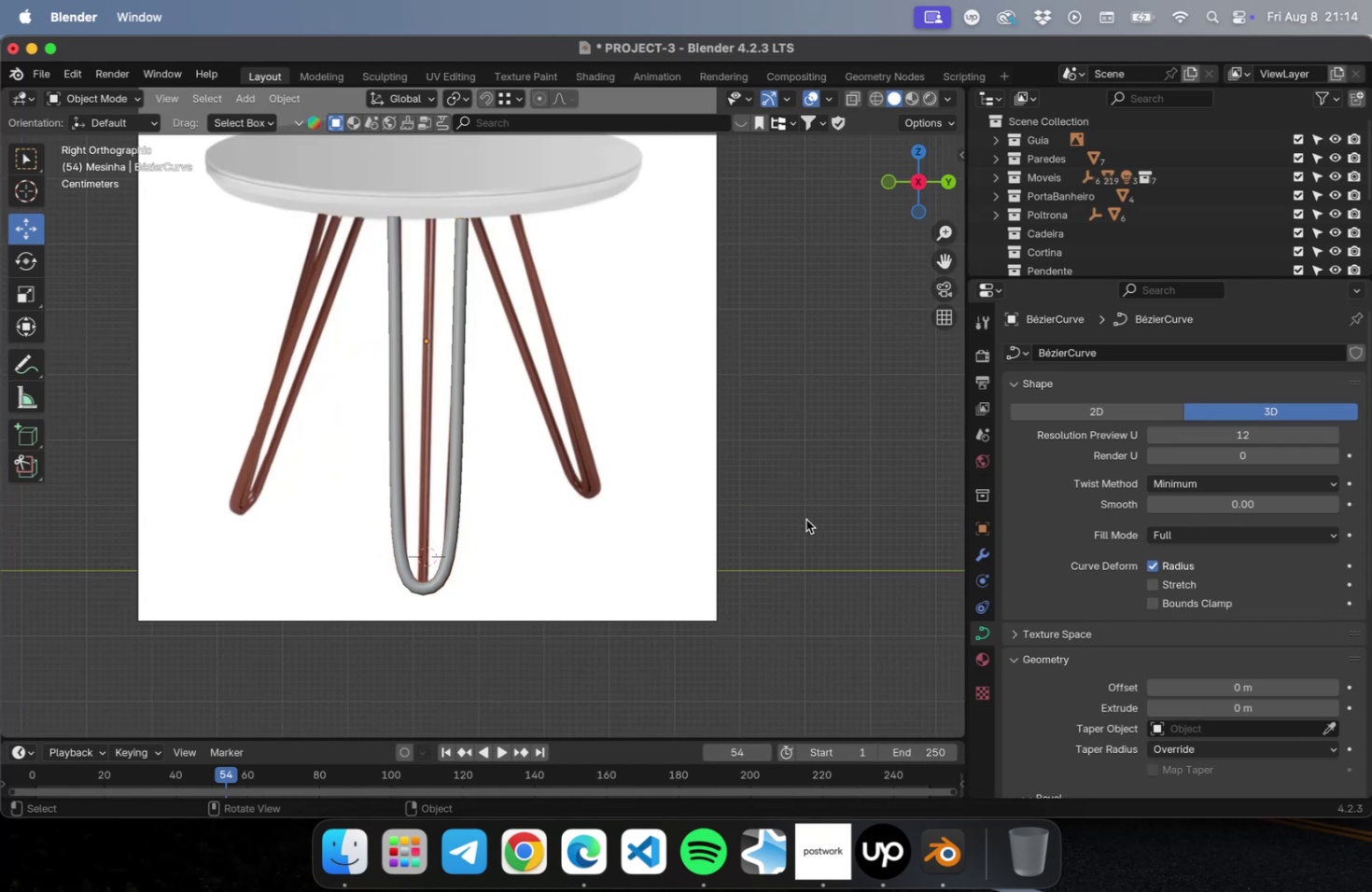 
left_click([806, 513])
 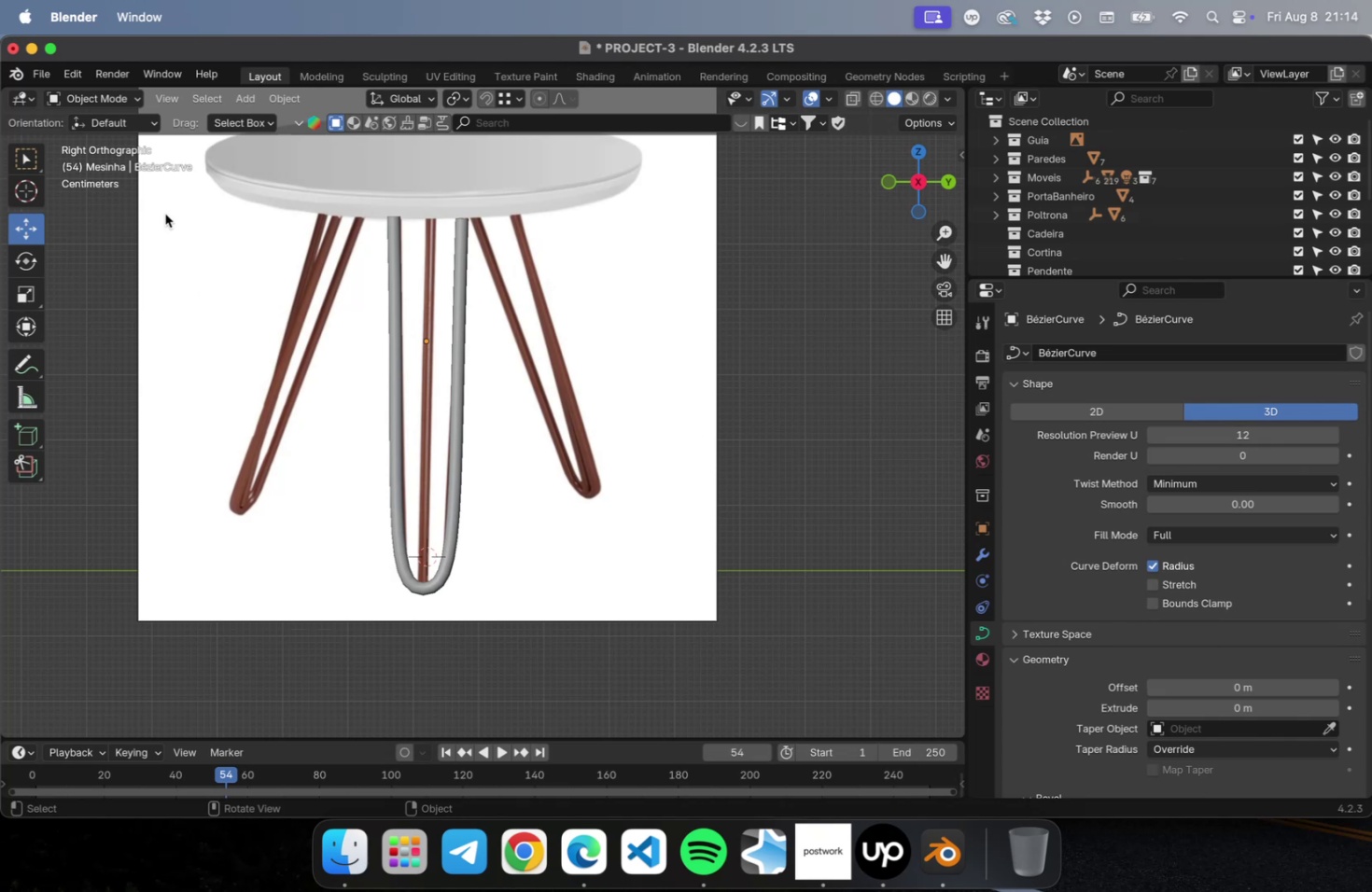 
mouse_move([249, 103])
 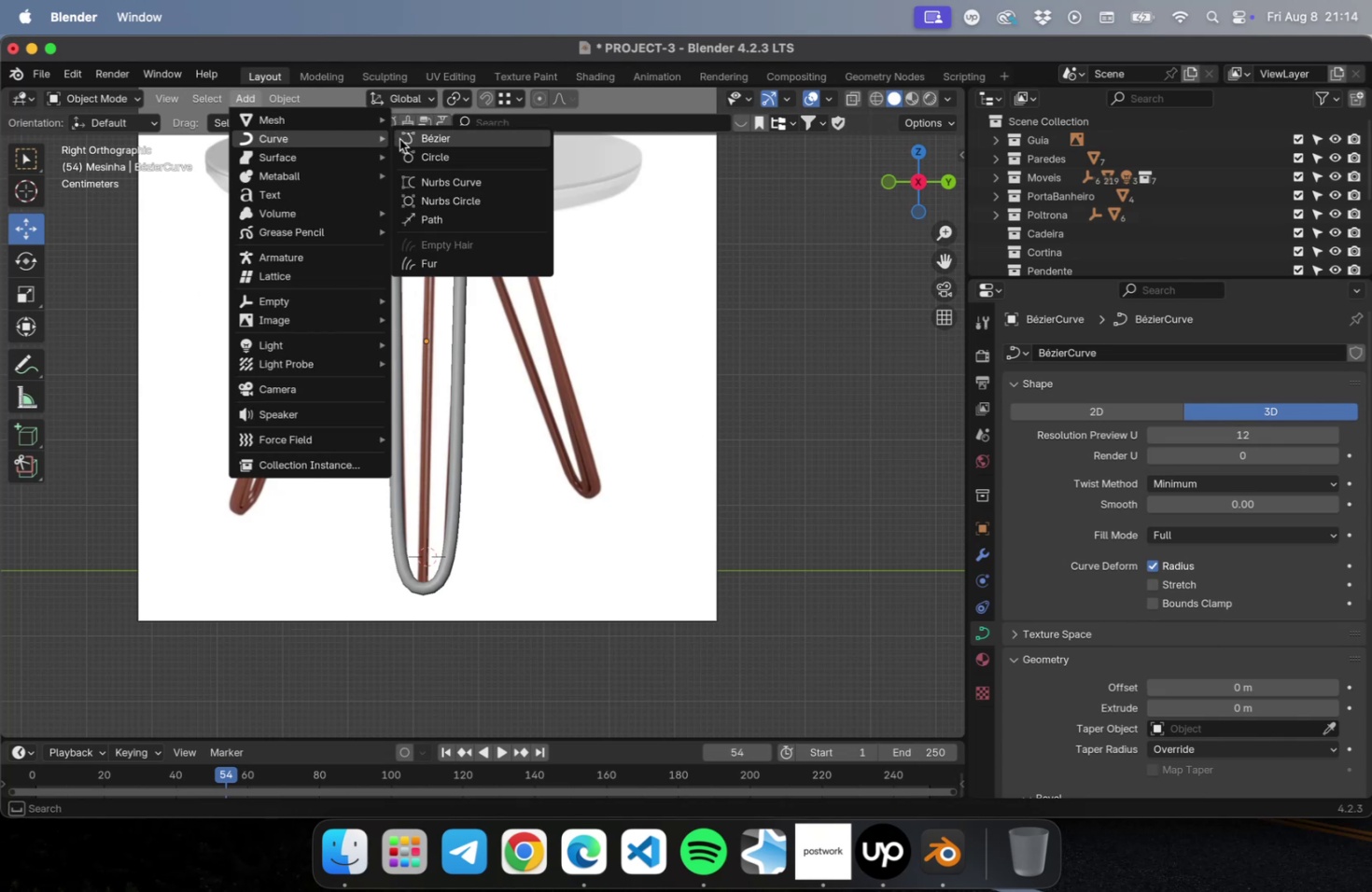 
left_click([399, 138])
 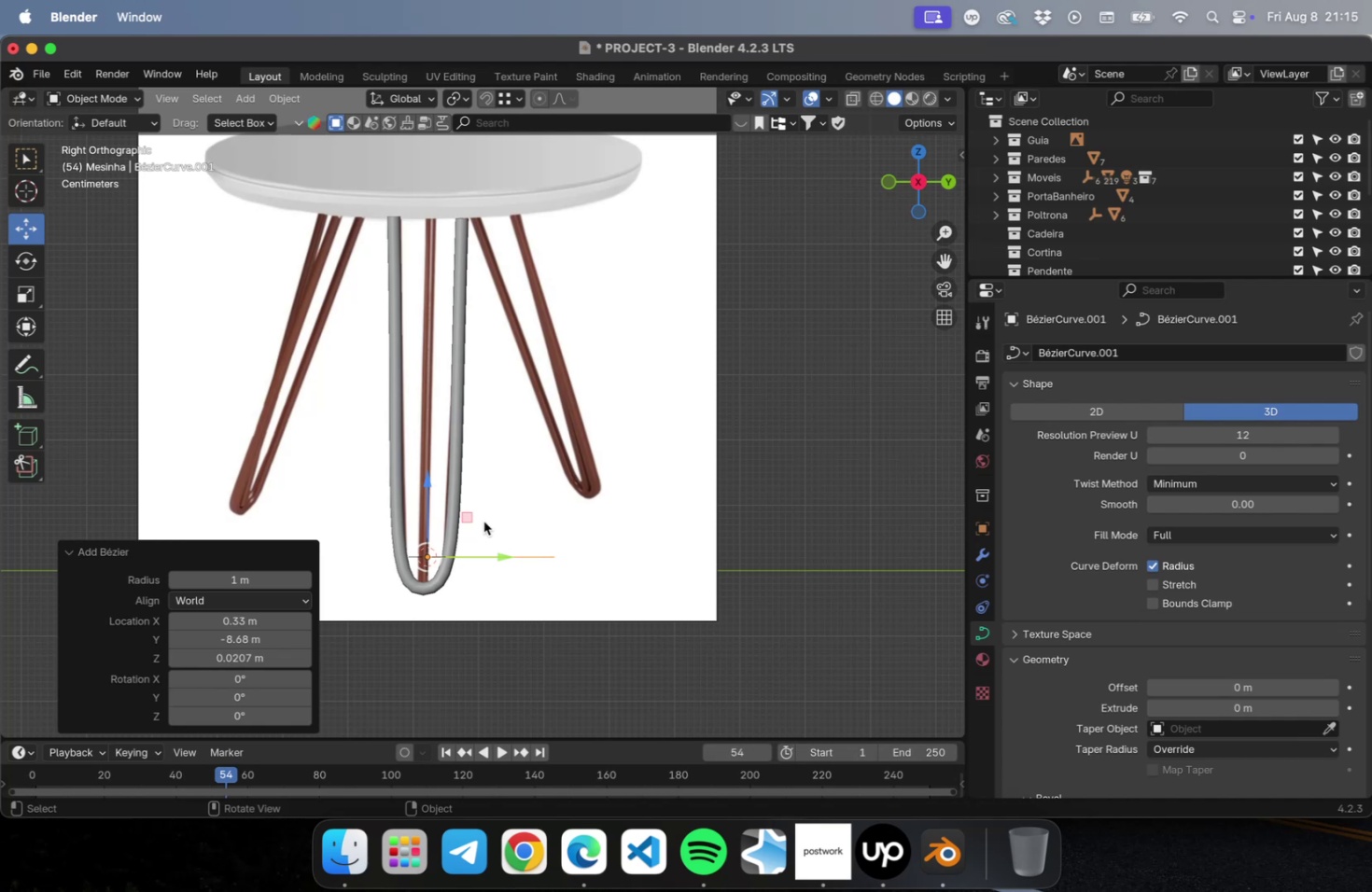 
type(ry90)
 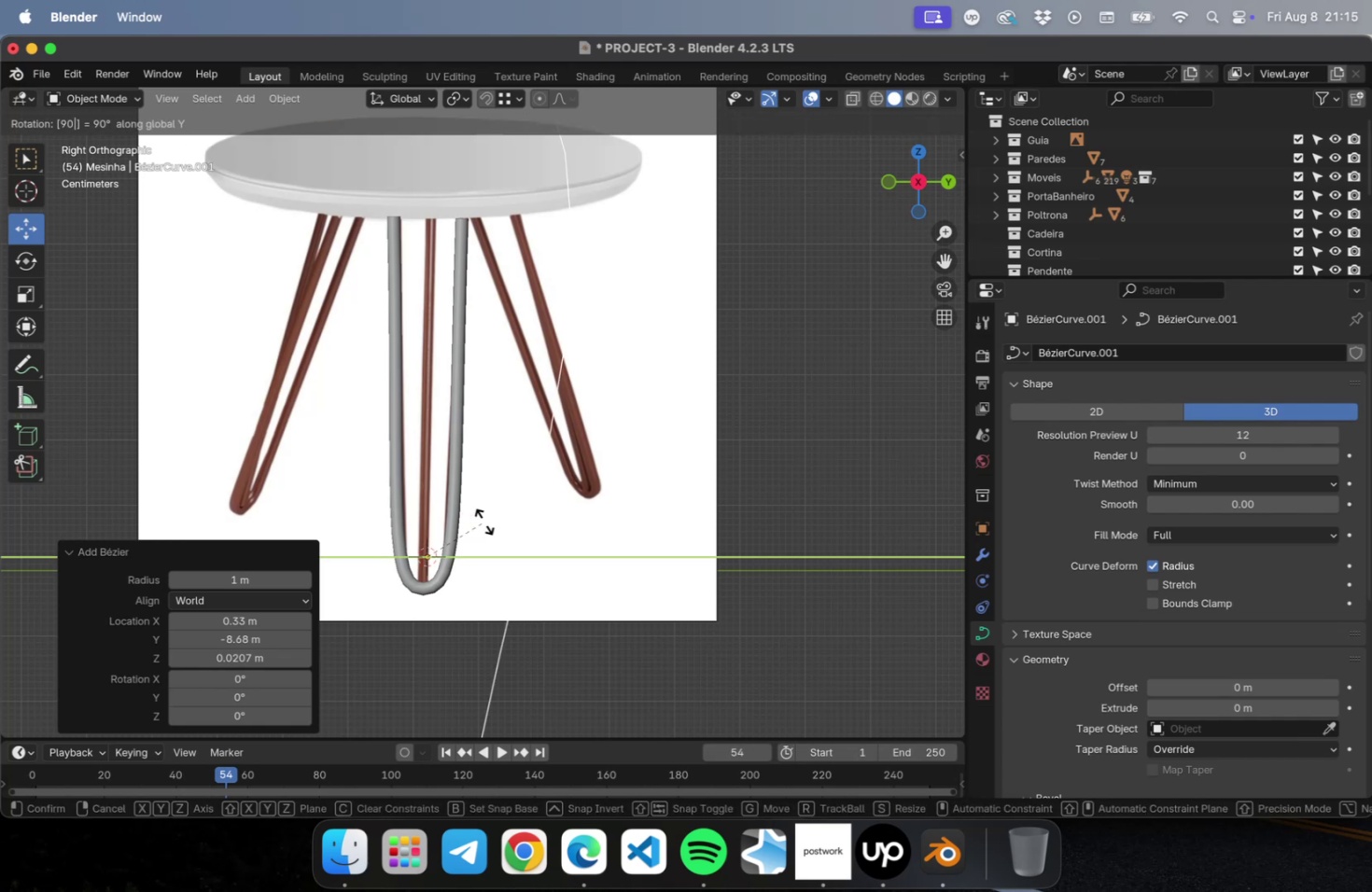 
key(Enter)
 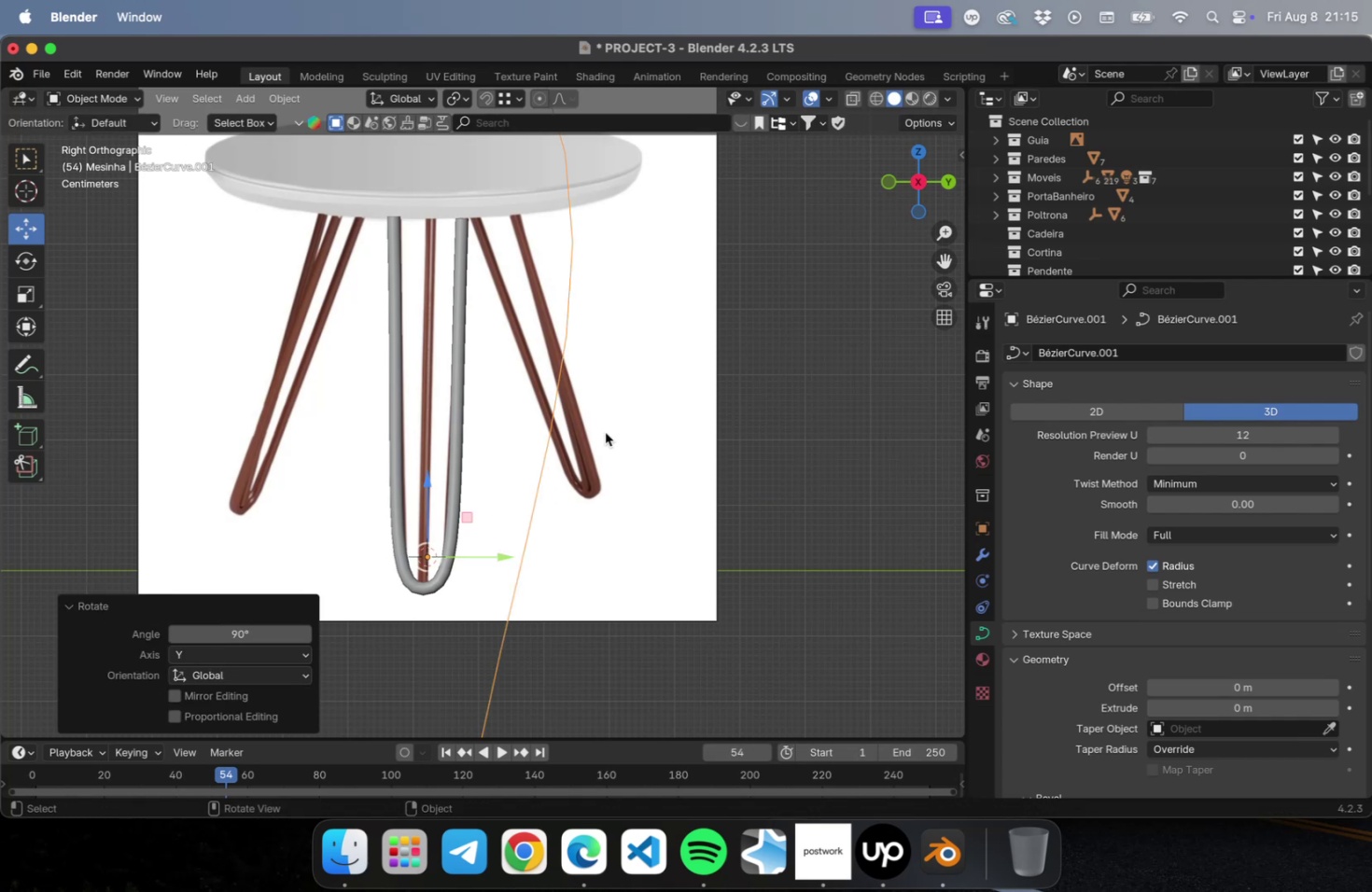 
key(S)
 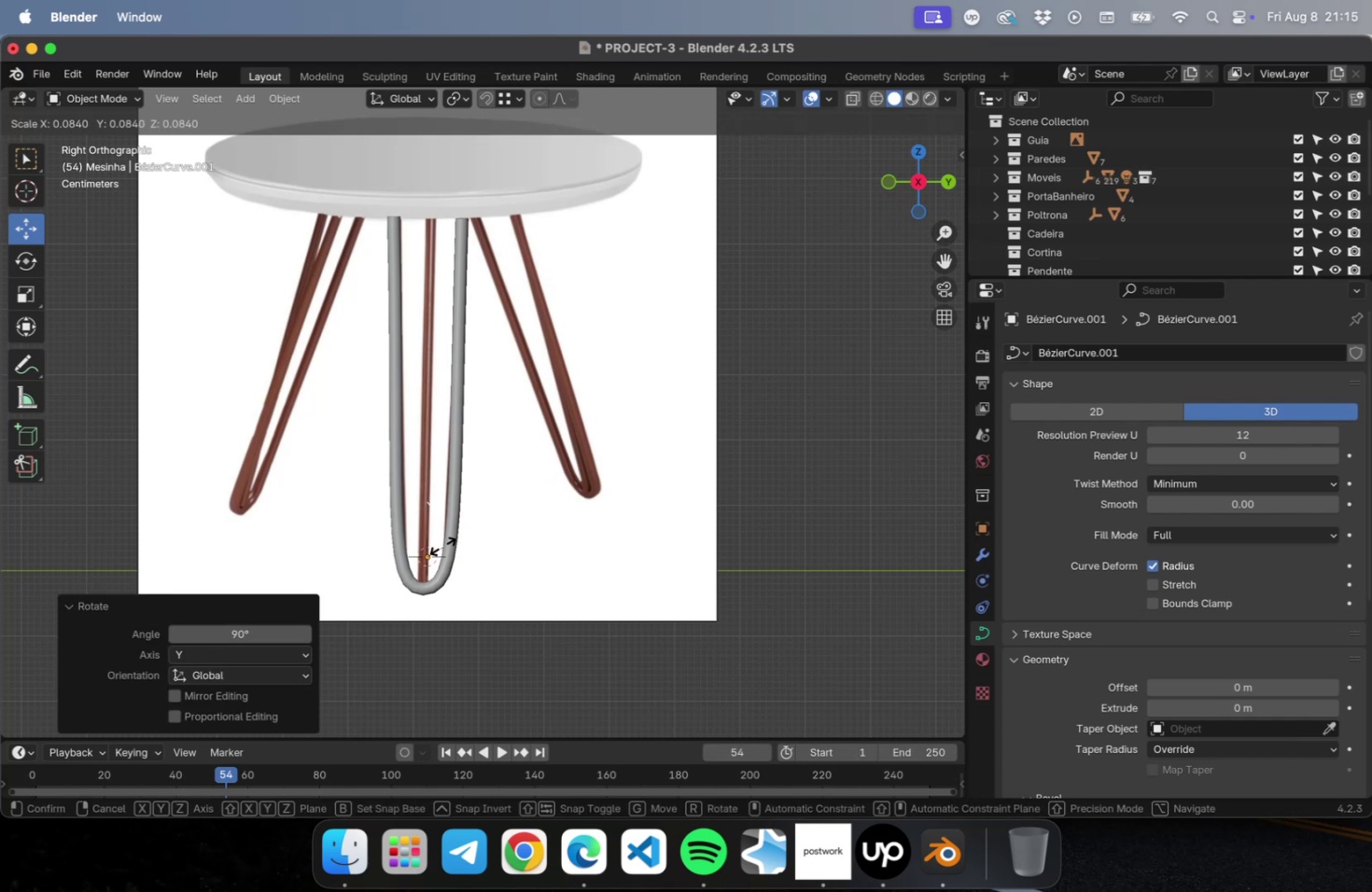 
left_click([445, 535])
 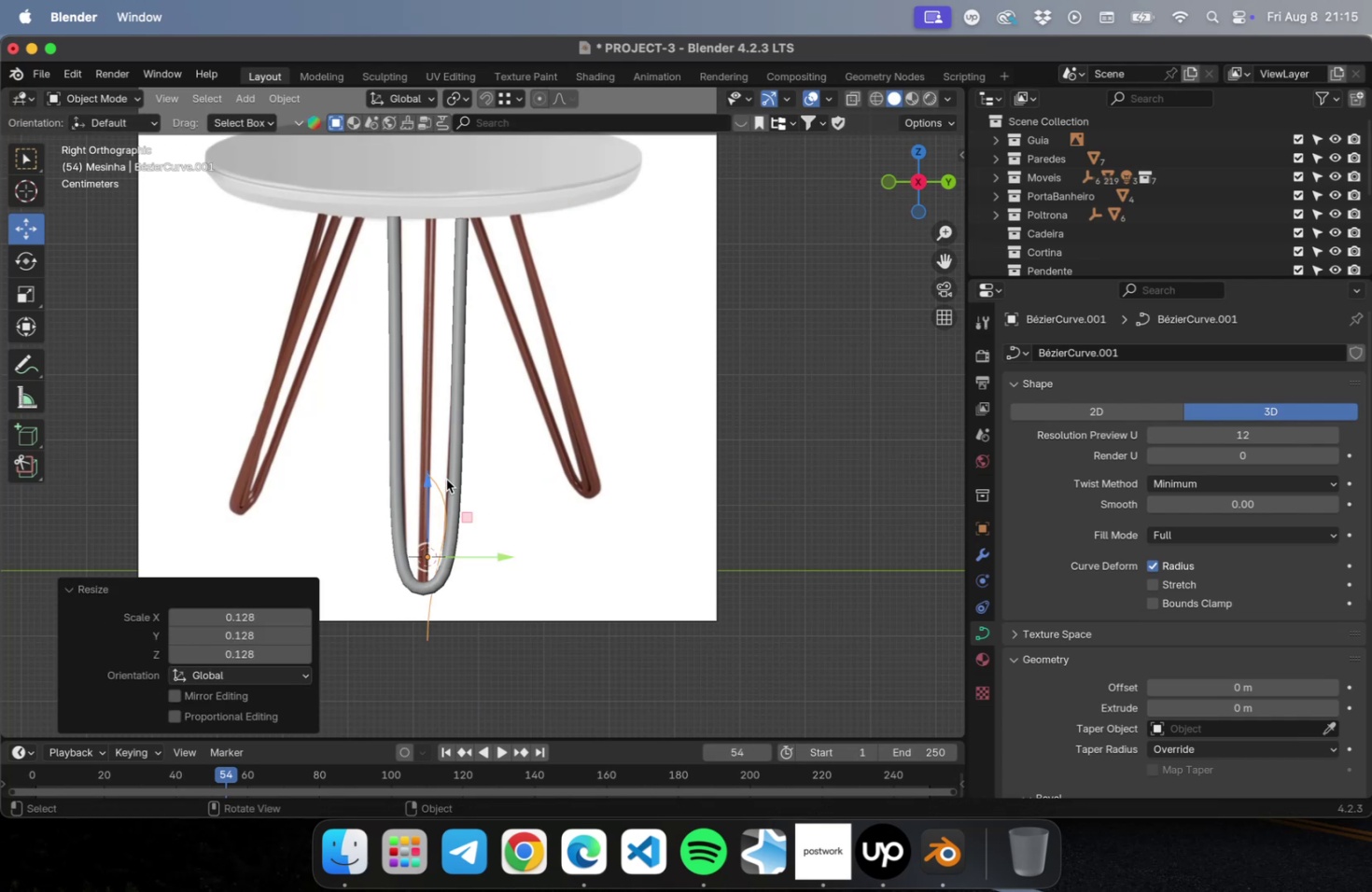 
key(Tab)
 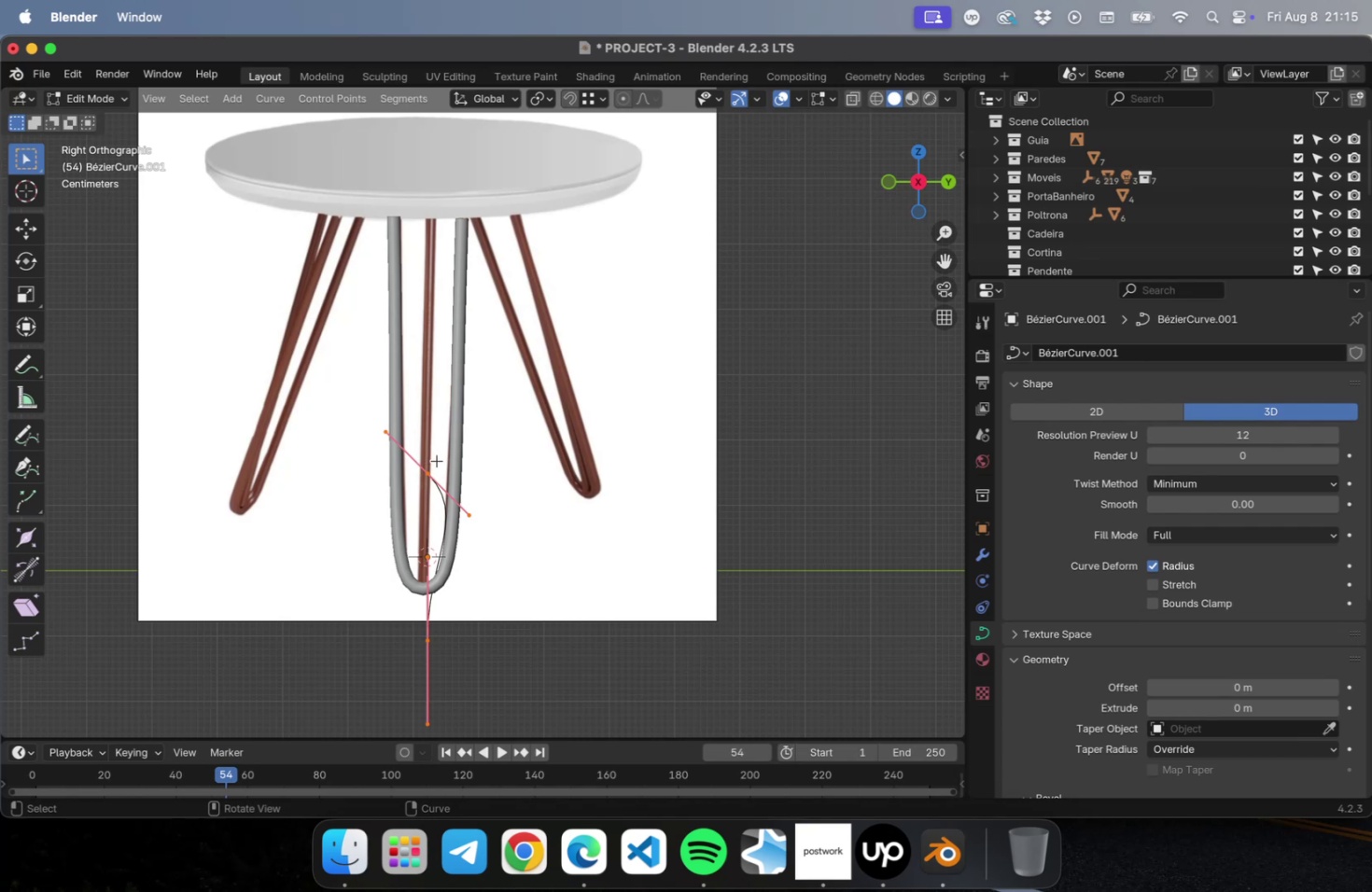 
key(R)
 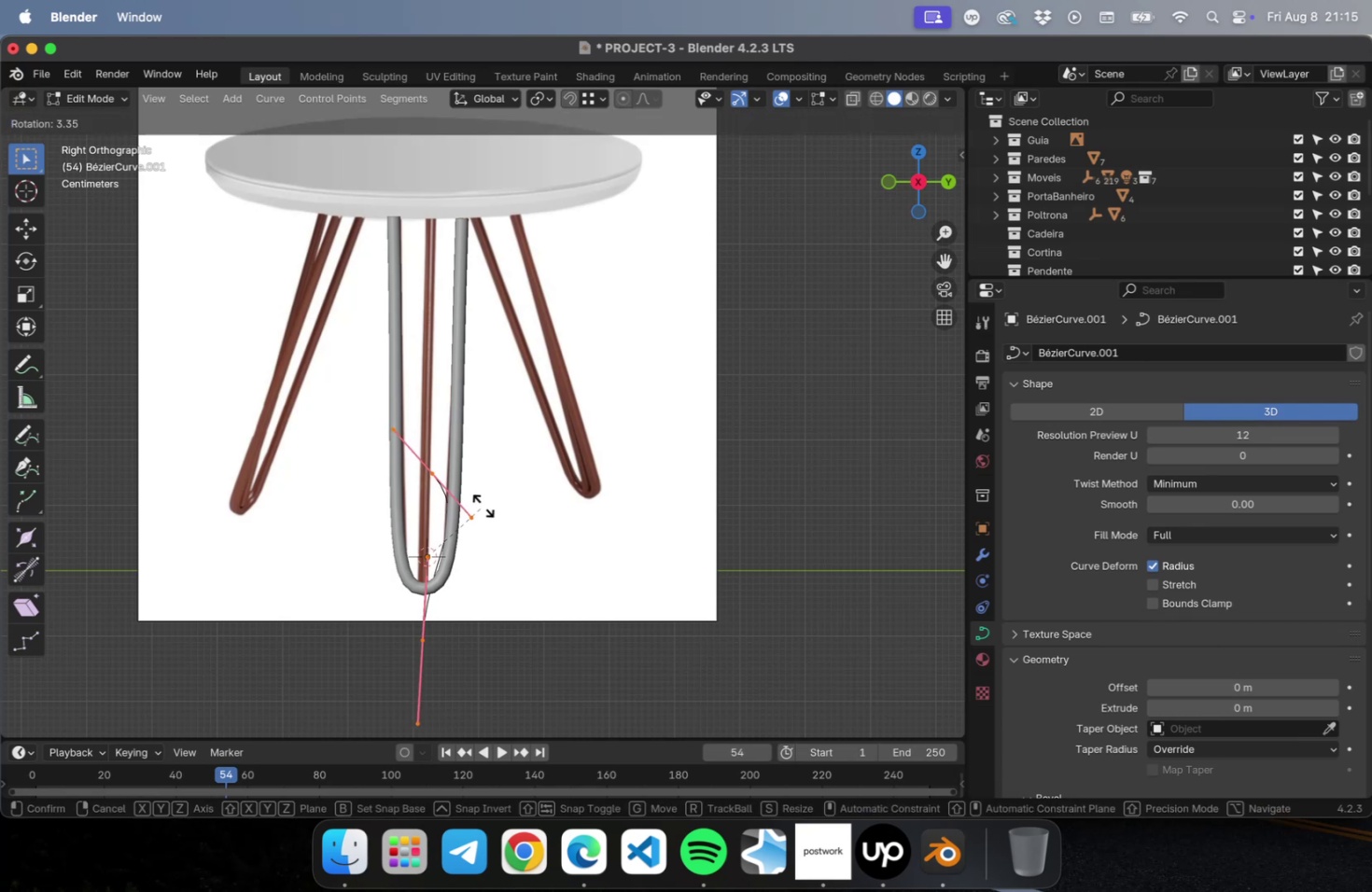 
key(Escape)
 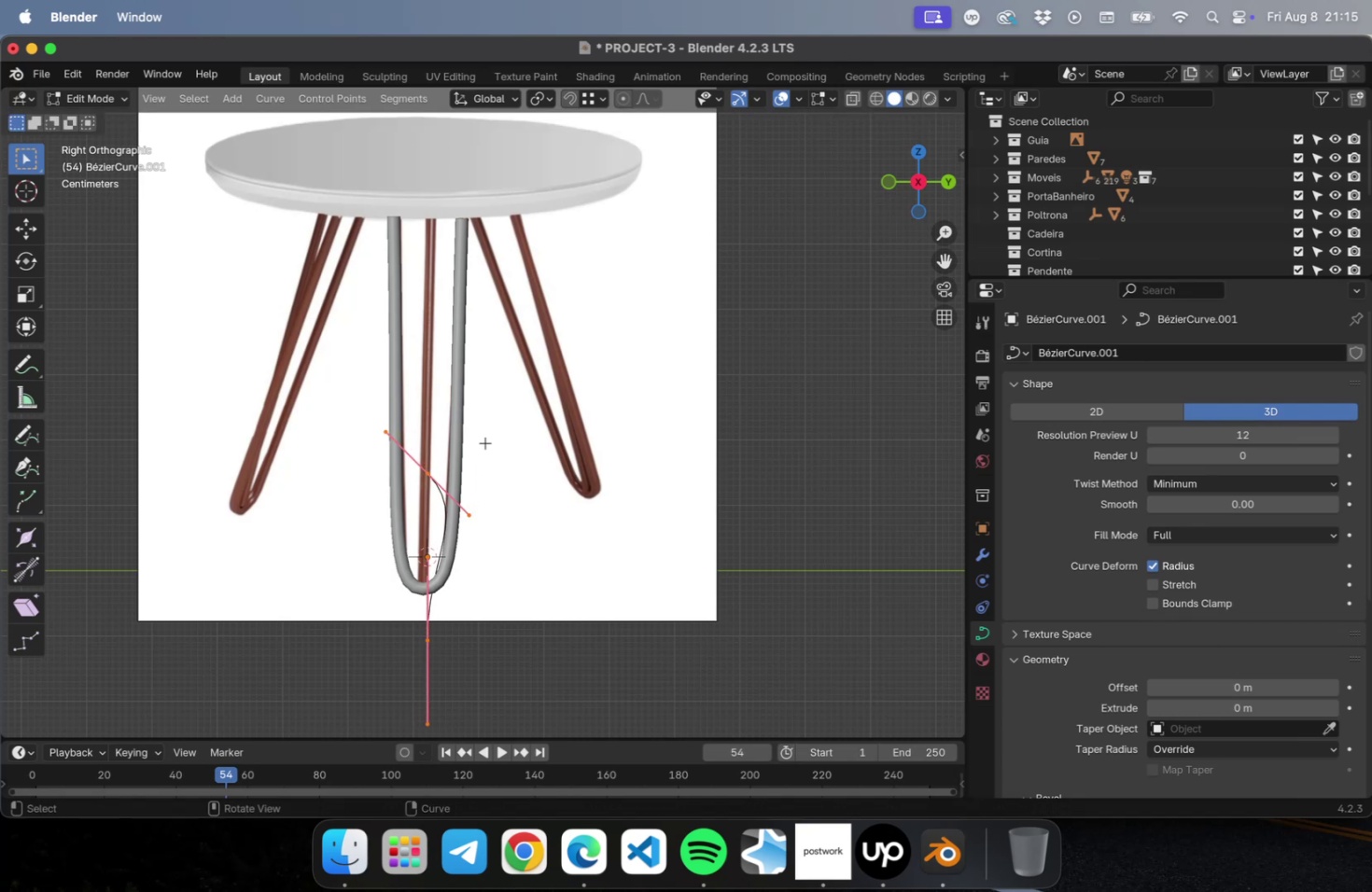 
left_click_drag(start_coordinate=[478, 439], to_coordinate=[352, 516])
 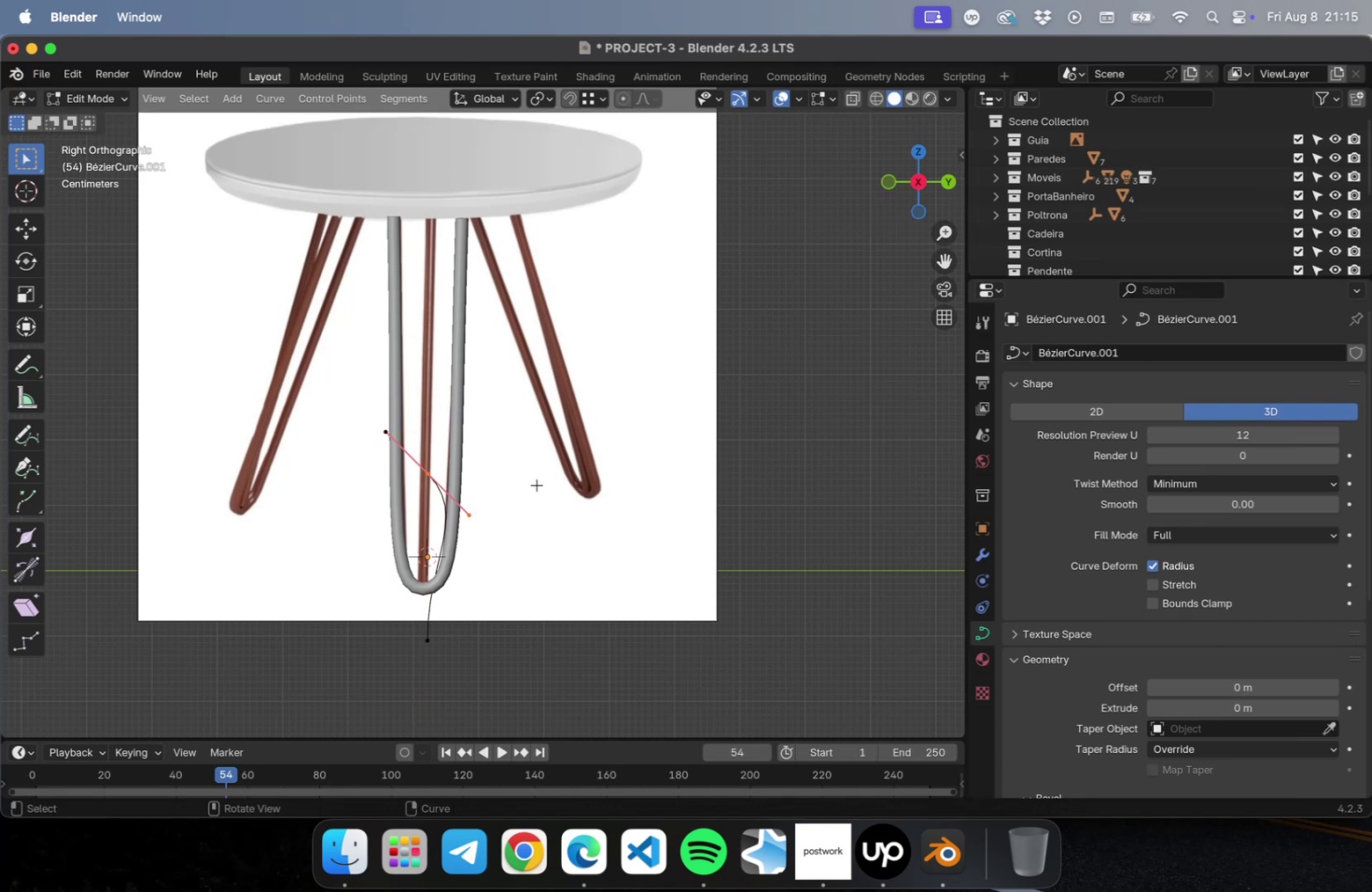 
key(R)
 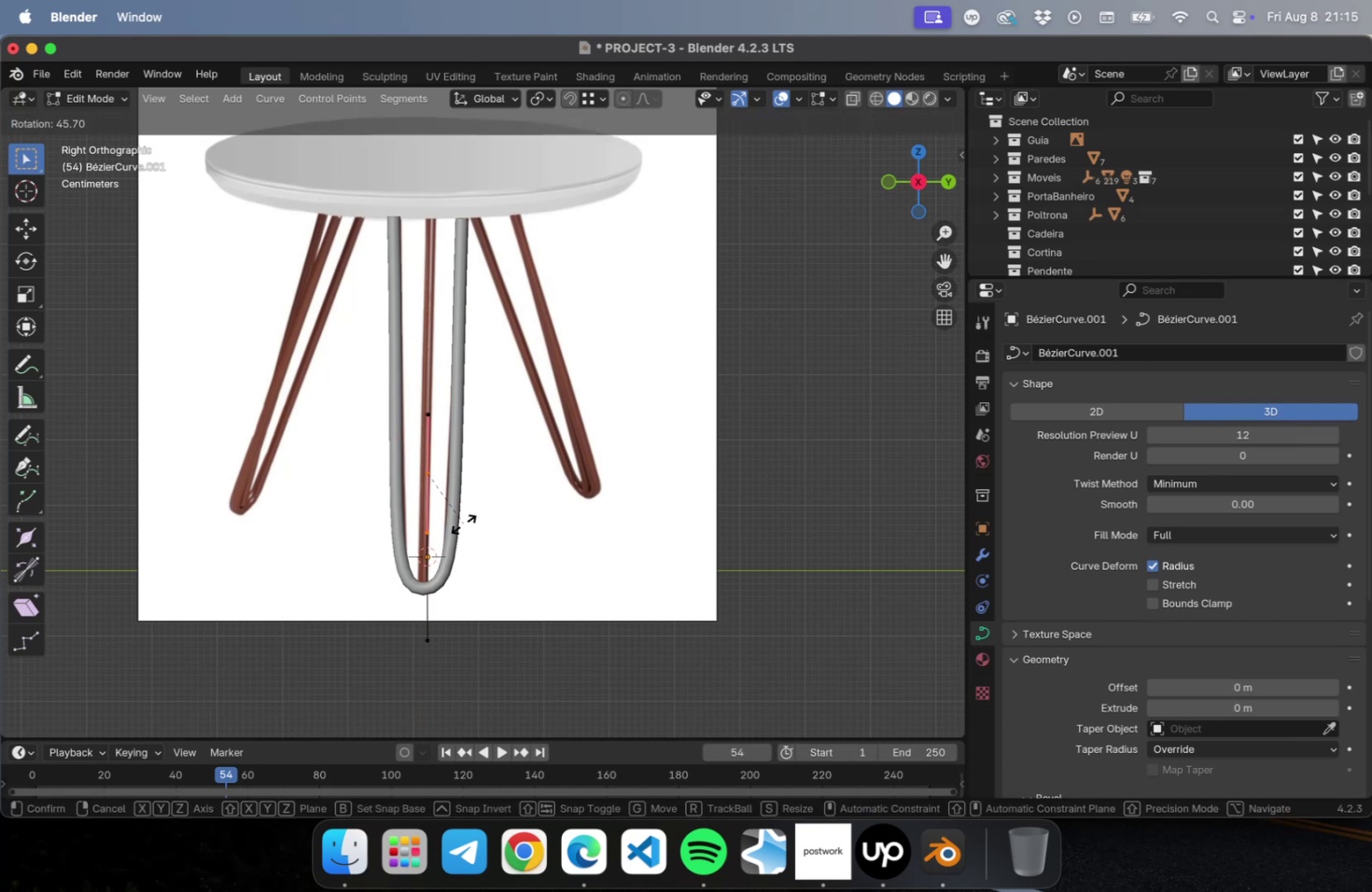 
left_click([463, 523])
 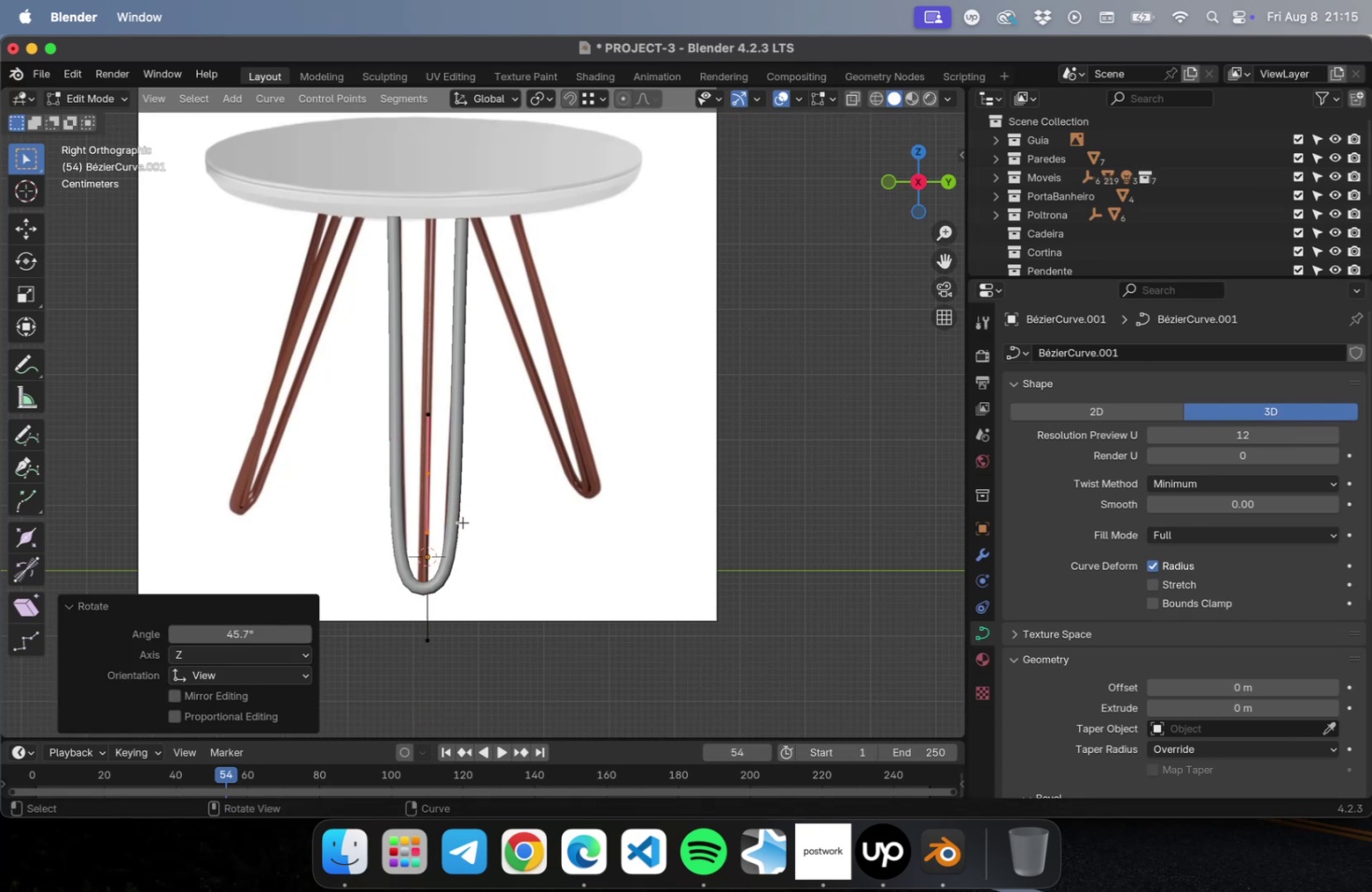 
key(G)
 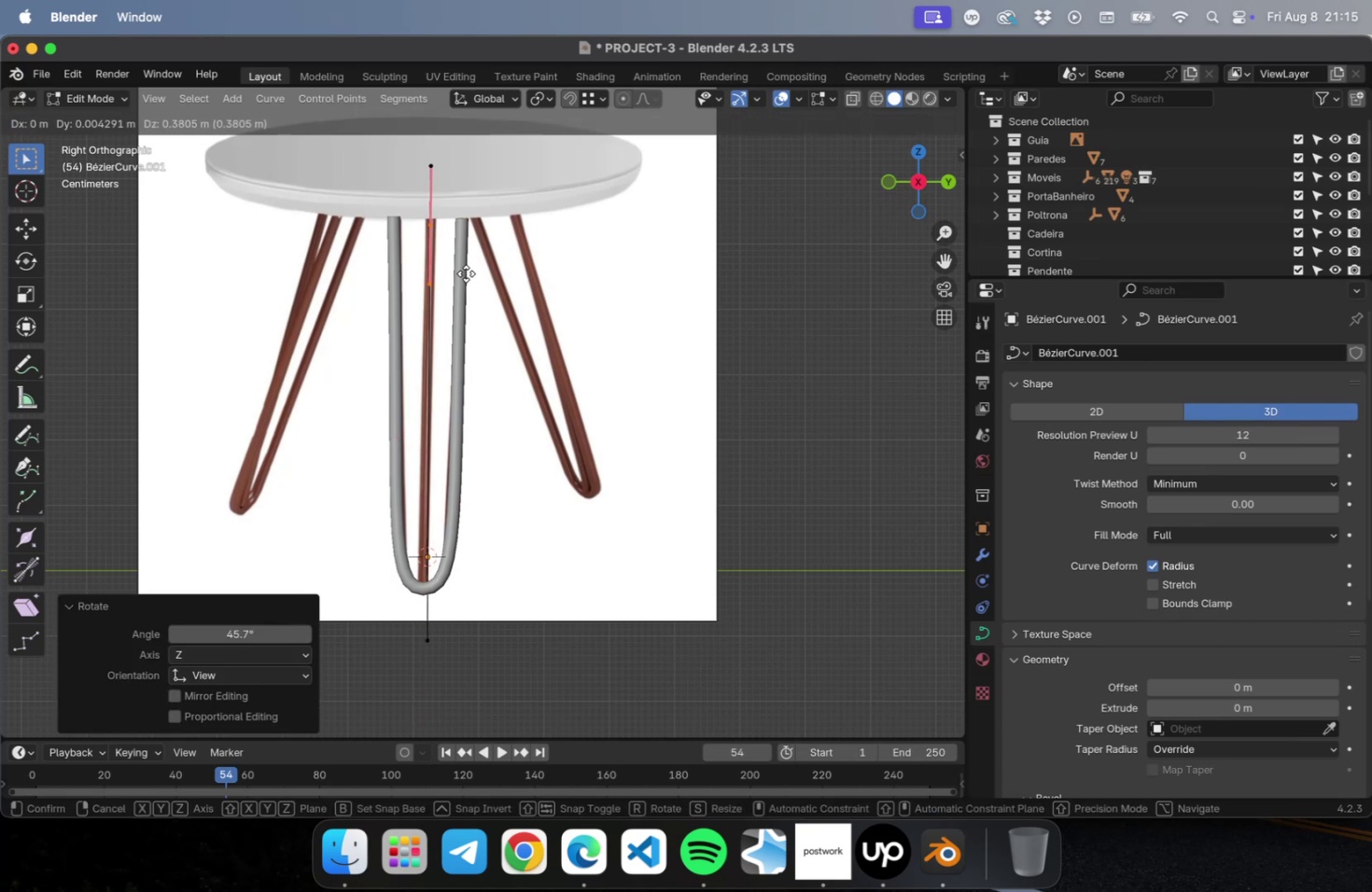 
left_click([466, 272])
 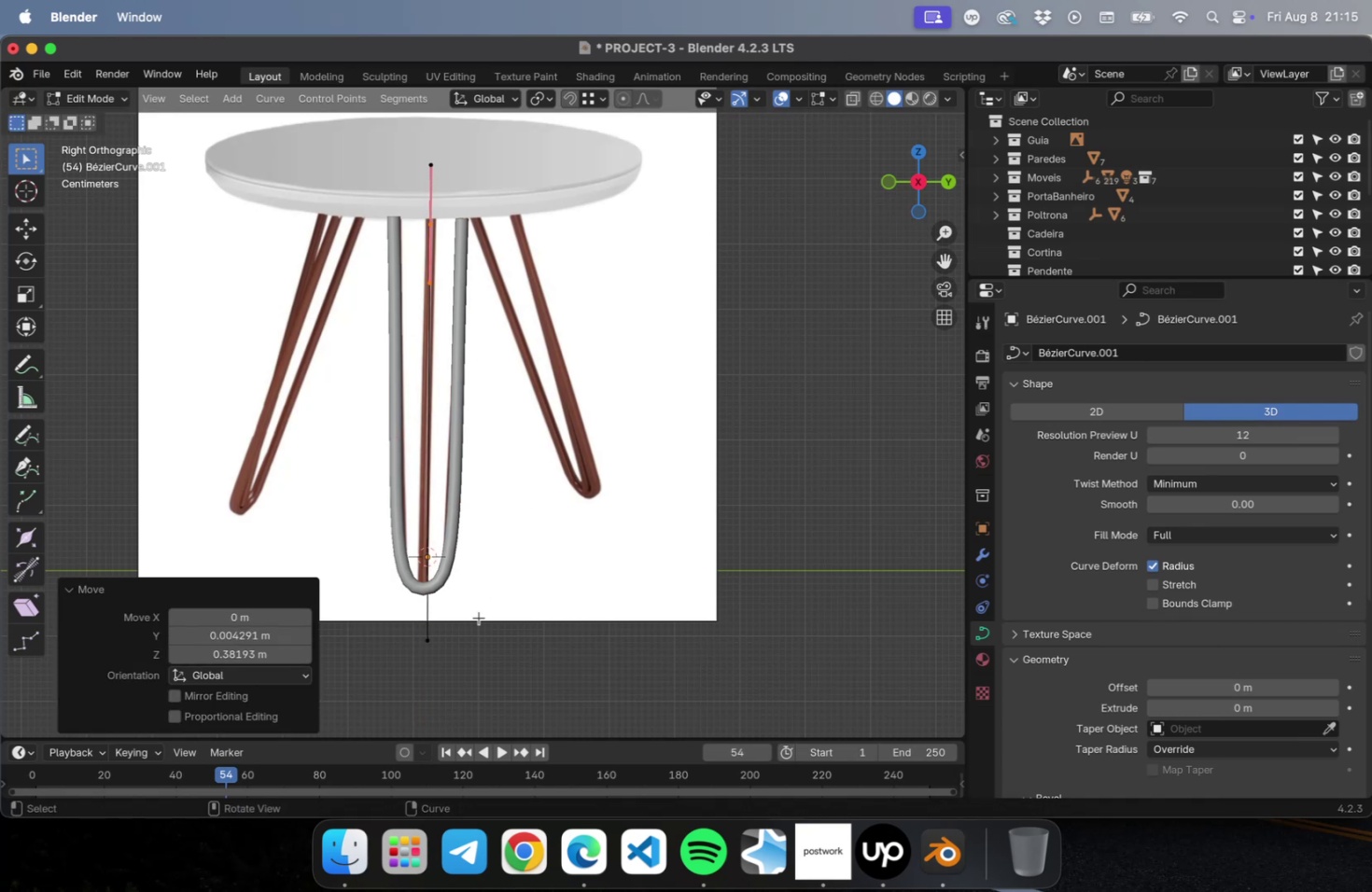 
left_click_drag(start_coordinate=[466, 676], to_coordinate=[331, 489])
 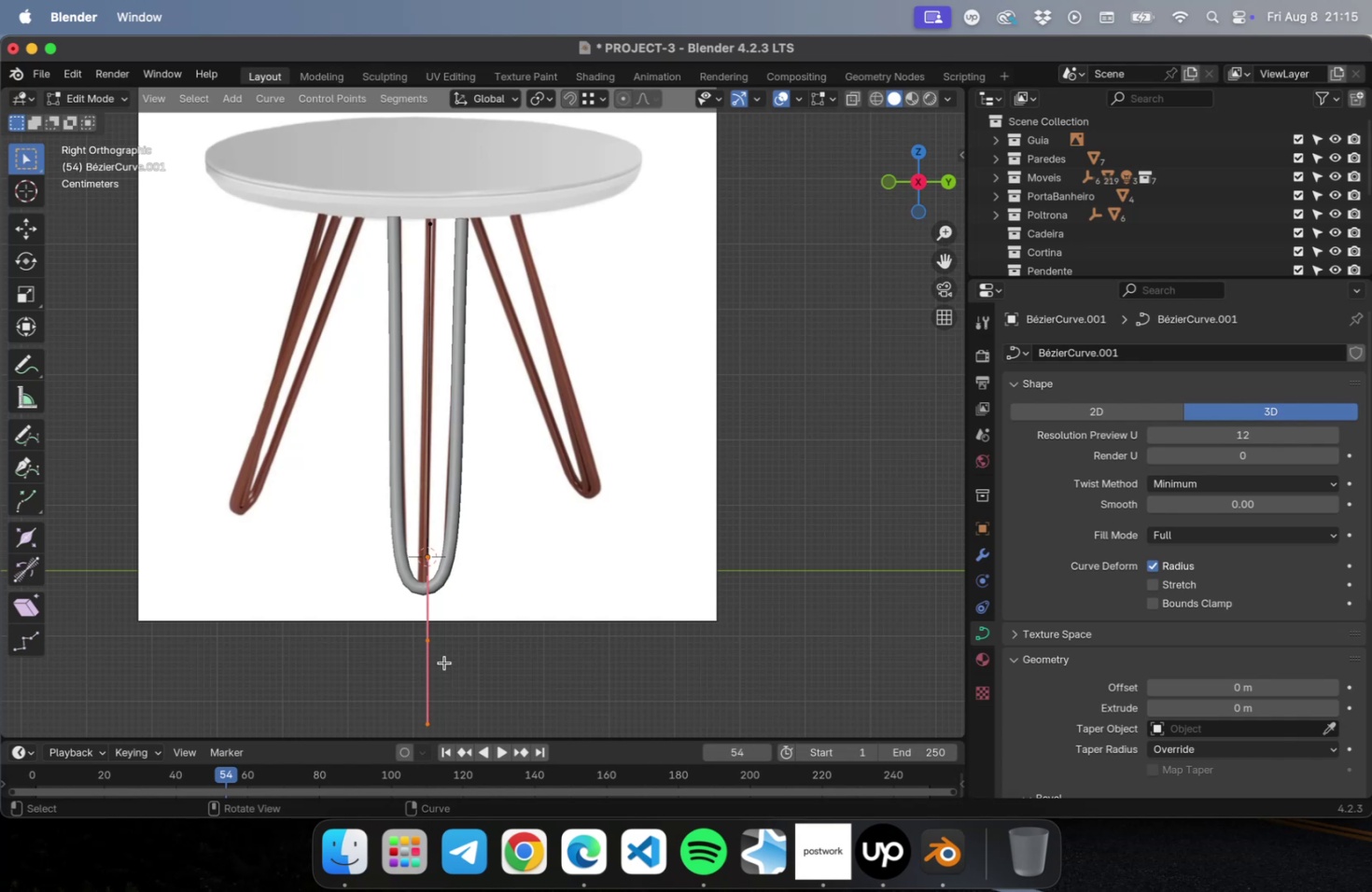 
key(S)
 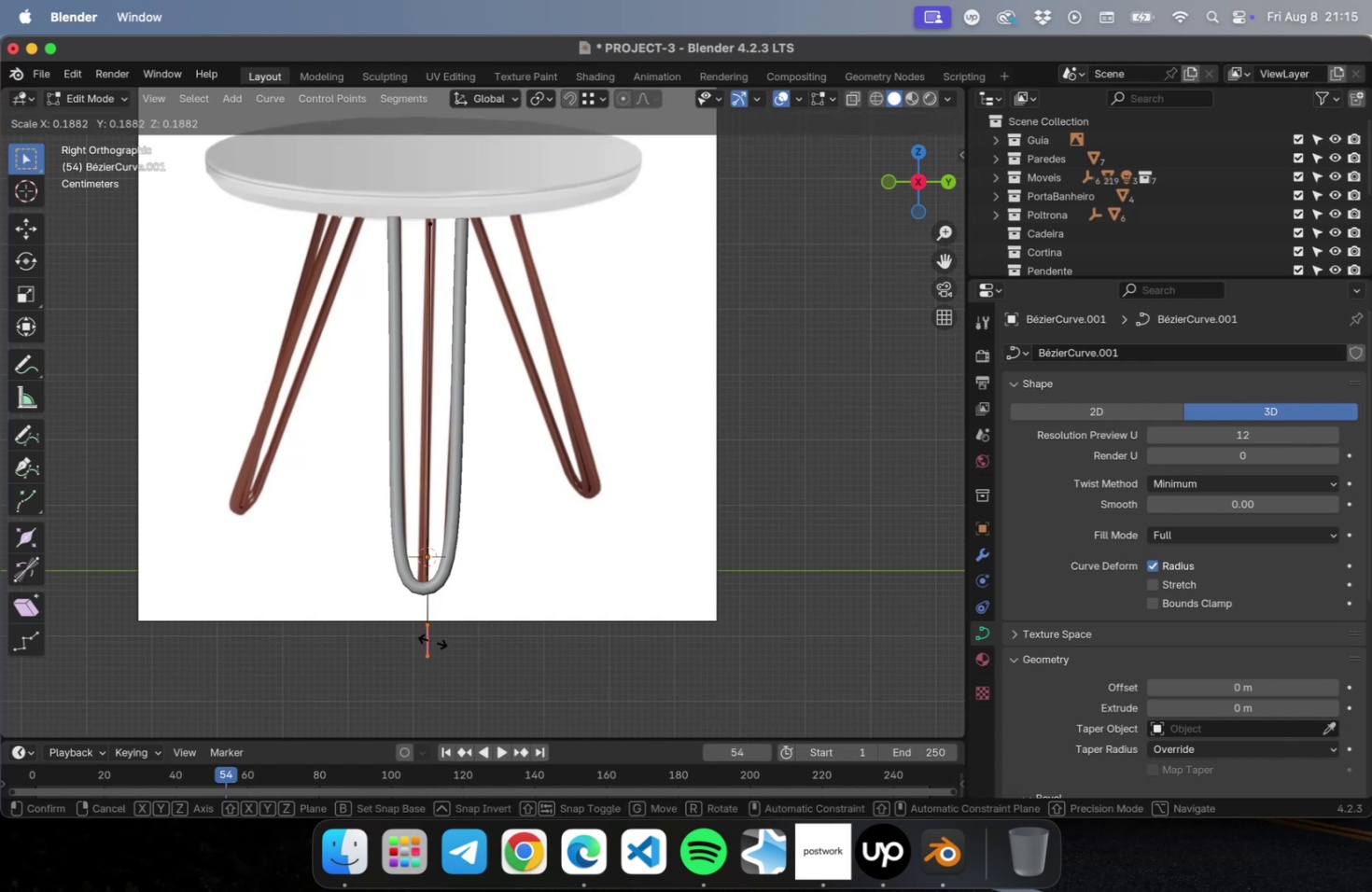 
left_click([431, 640])
 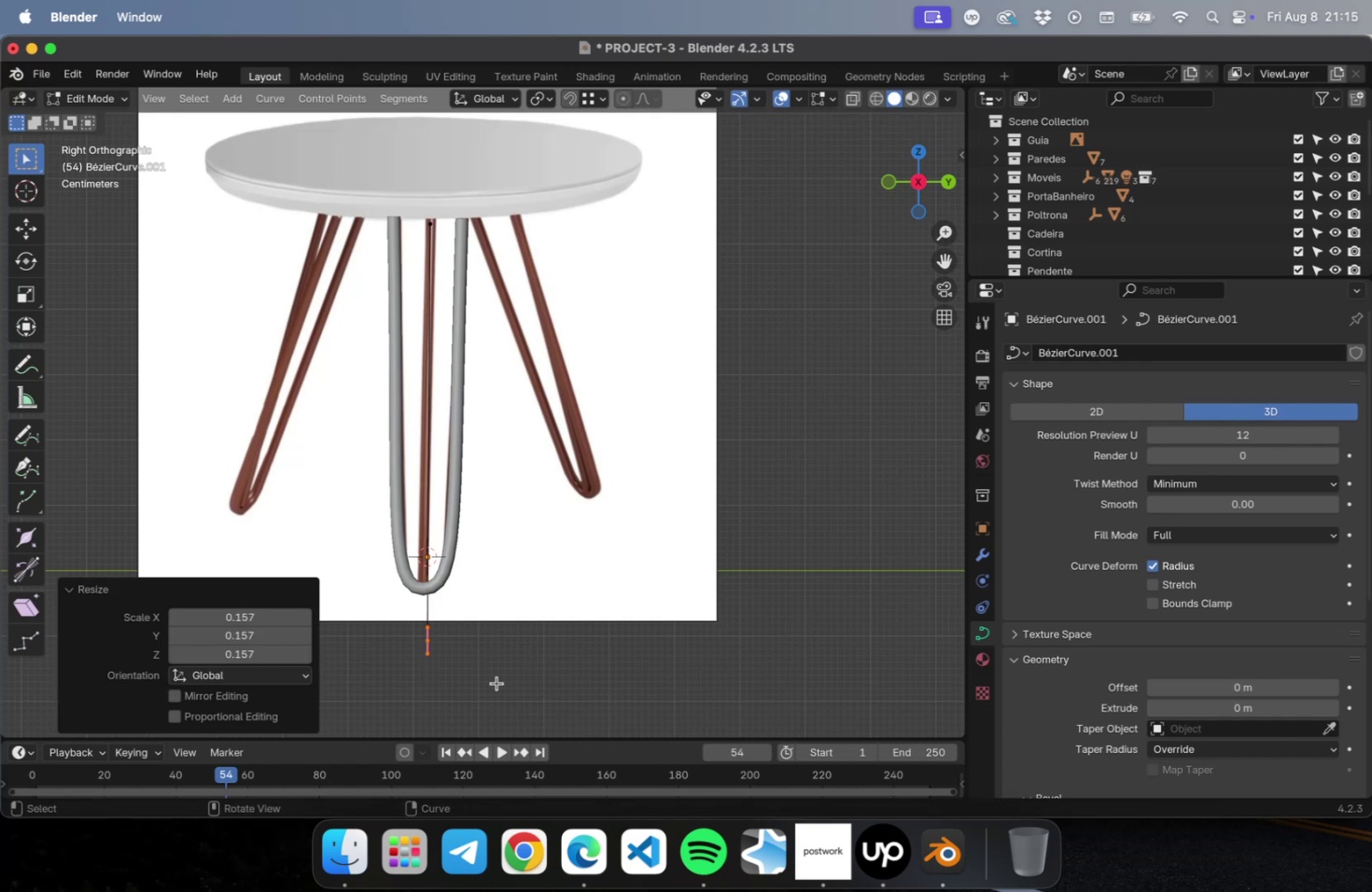 
key(G)
 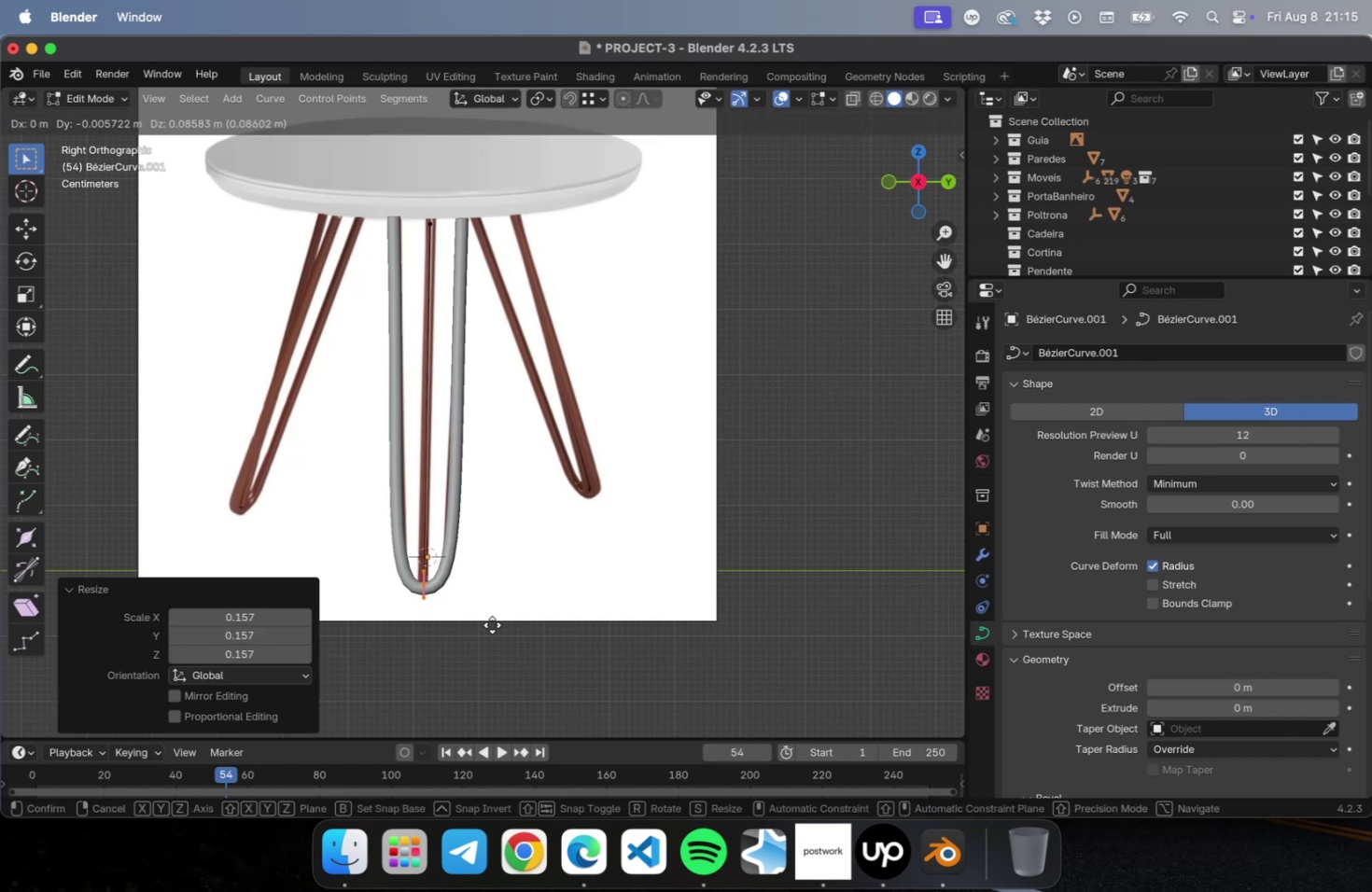 
left_click([491, 624])
 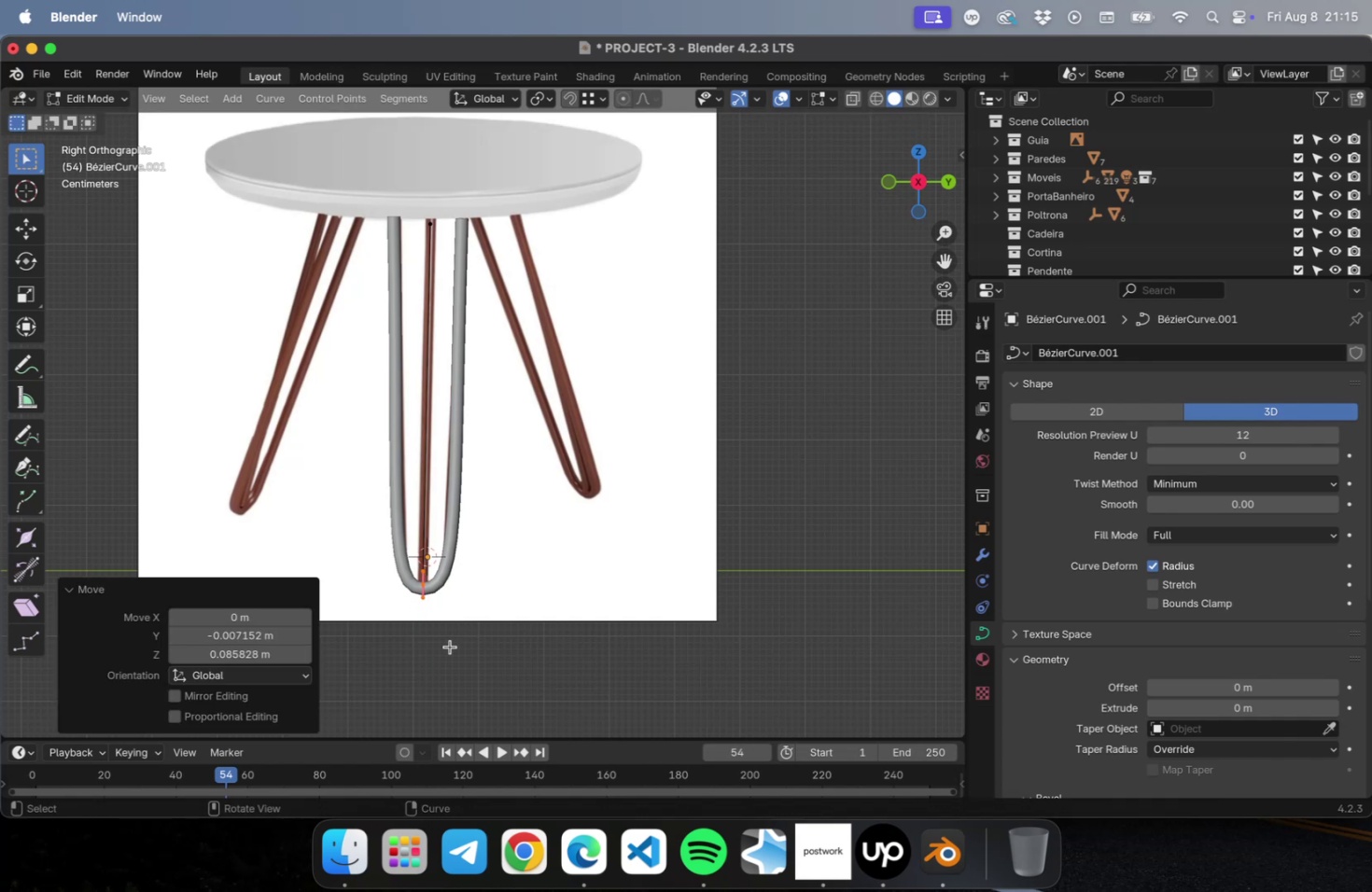 
scroll: coordinate [446, 643], scroll_direction: up, amount: 16.0
 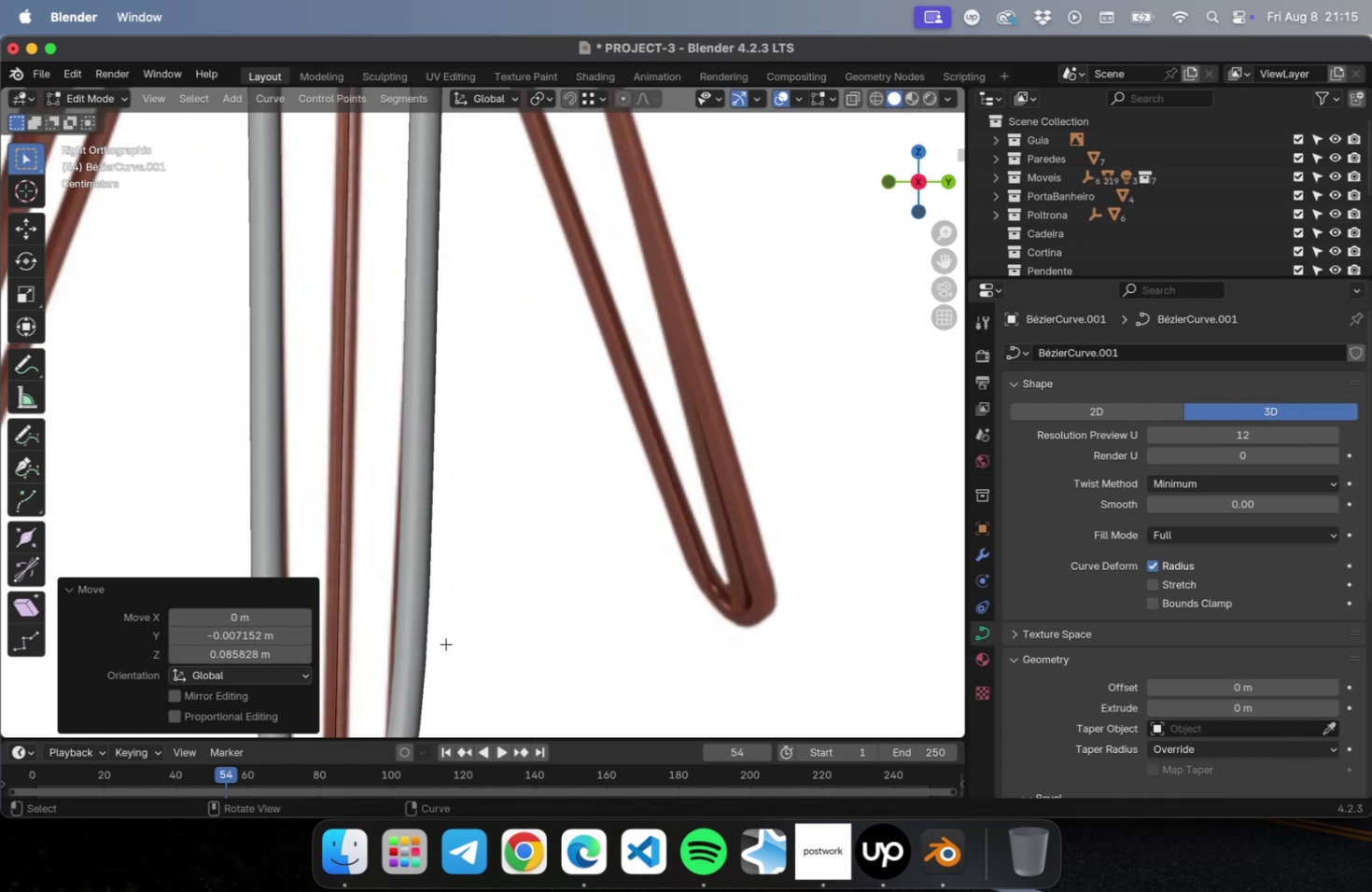 
hold_key(key=ShiftLeft, duration=0.42)
 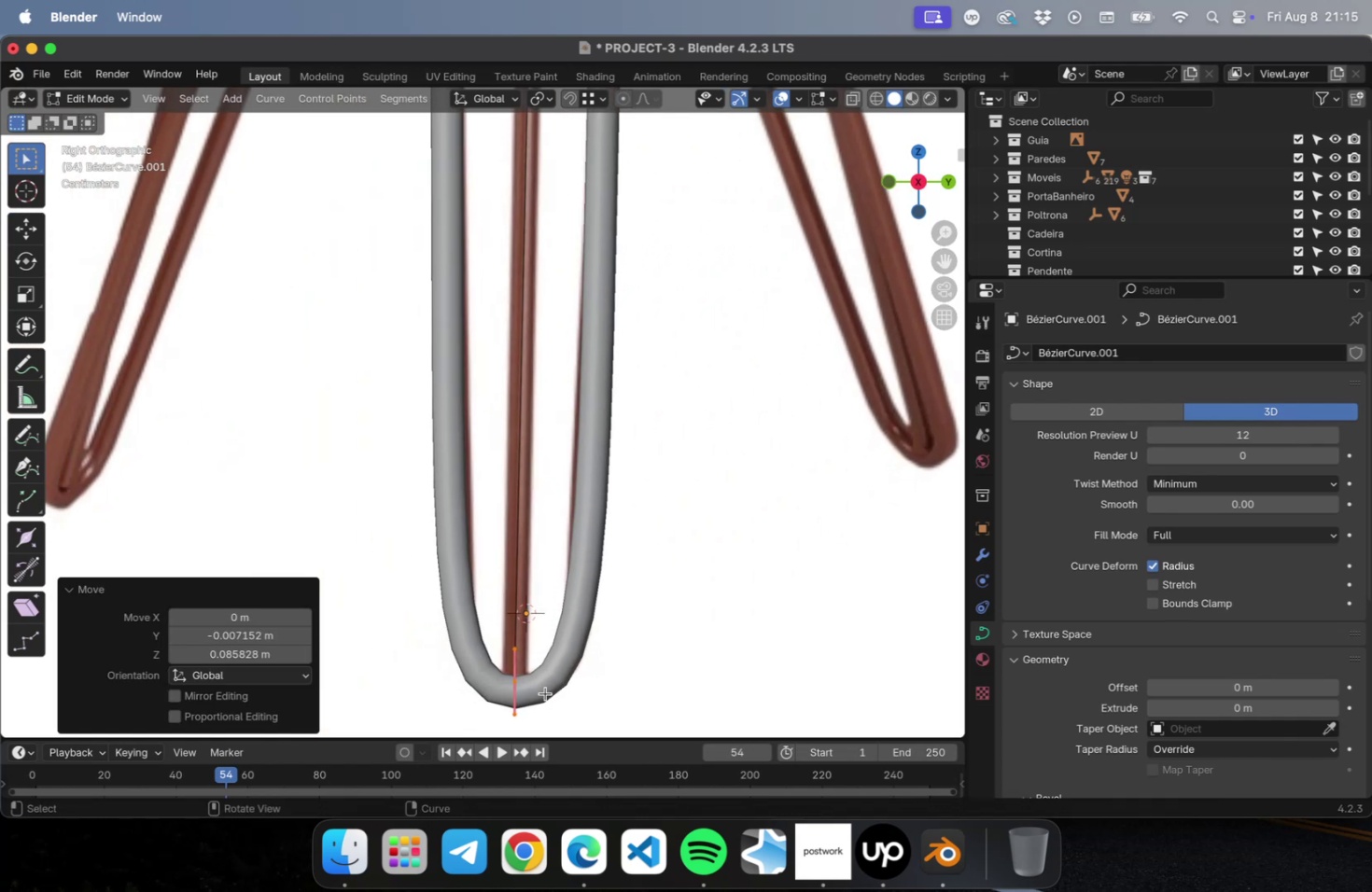 
hold_key(key=ShiftLeft, duration=1.26)
 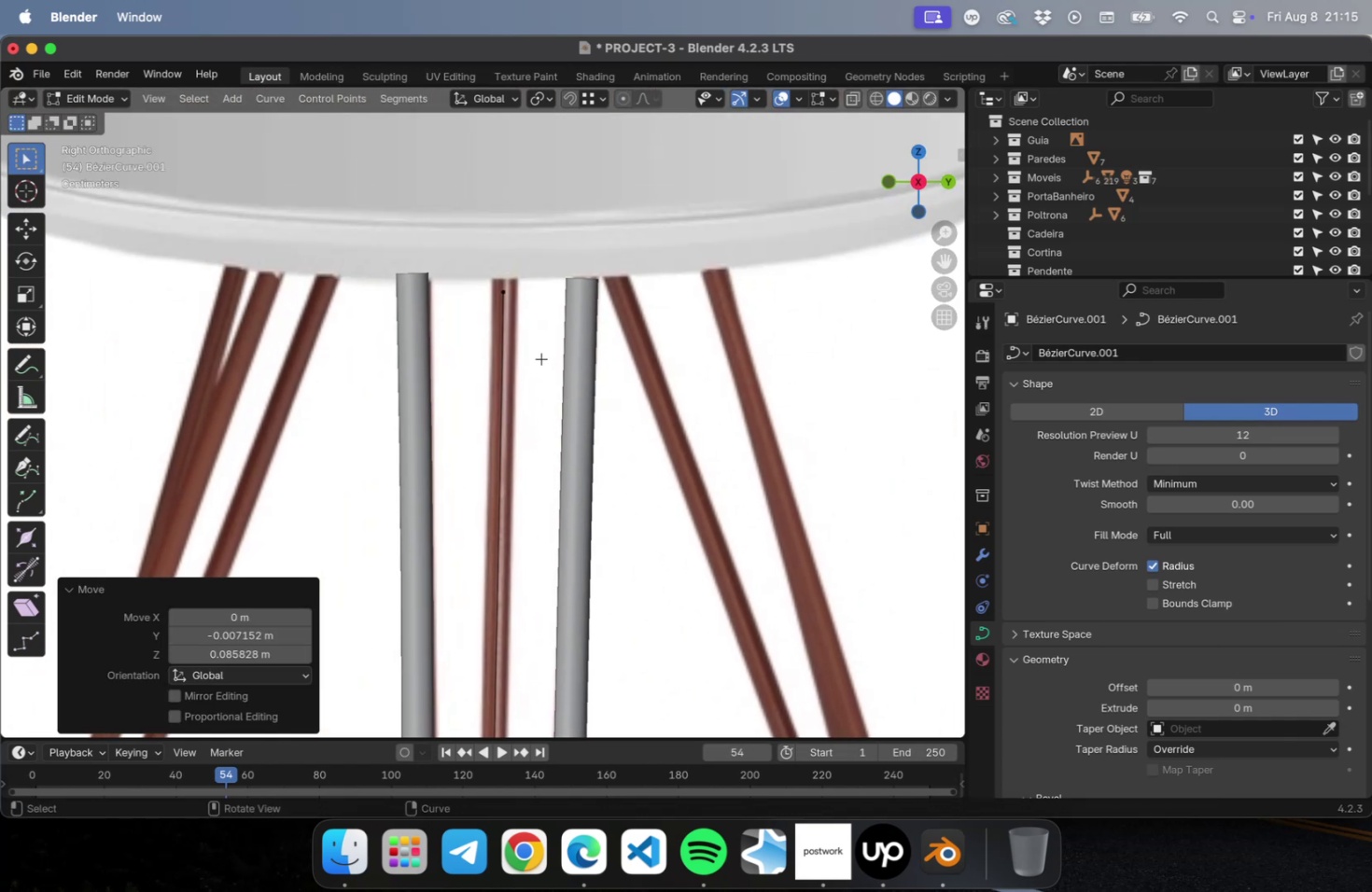 
left_click_drag(start_coordinate=[534, 353], to_coordinate=[420, 228])
 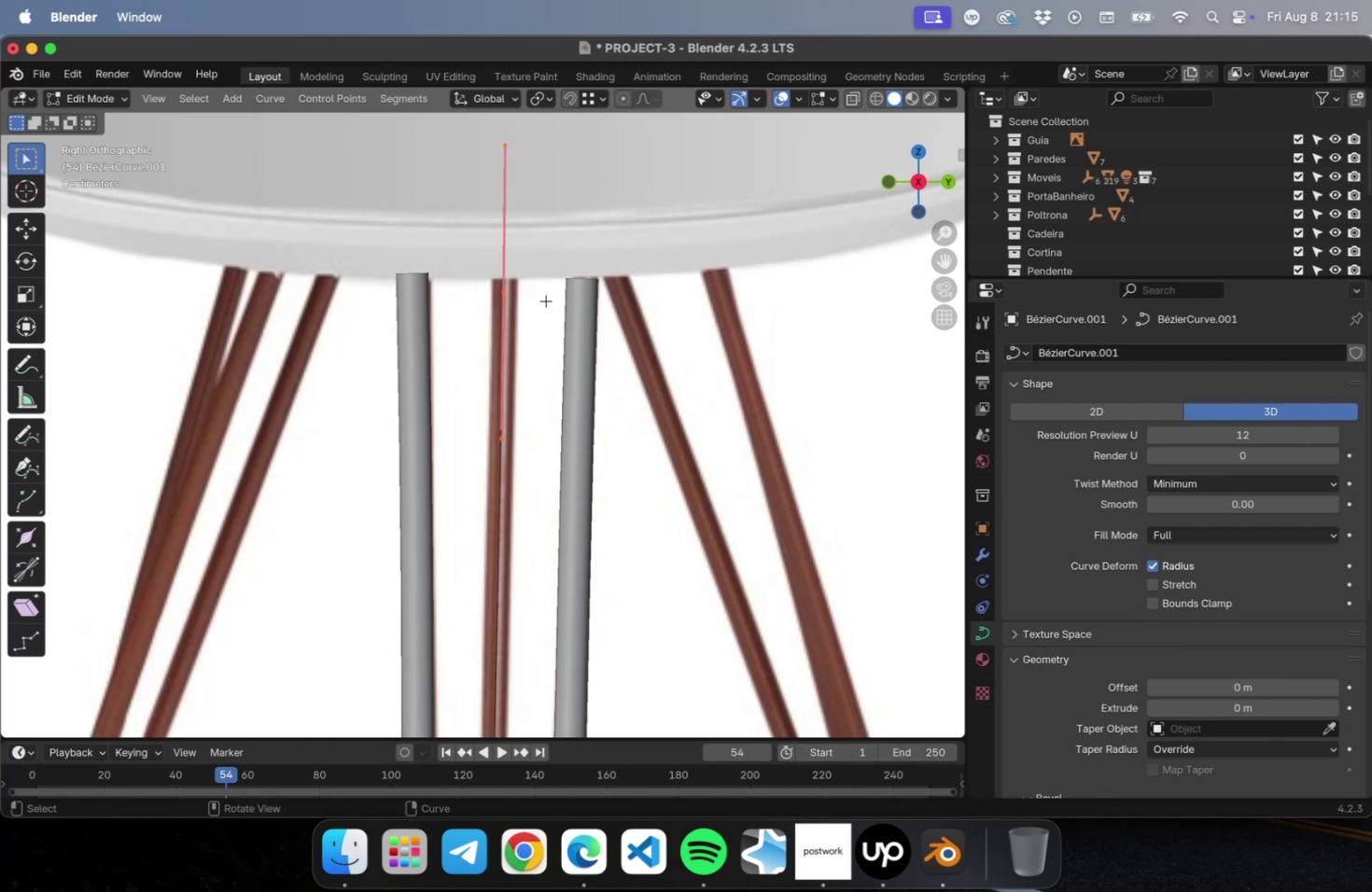 
key(S)
 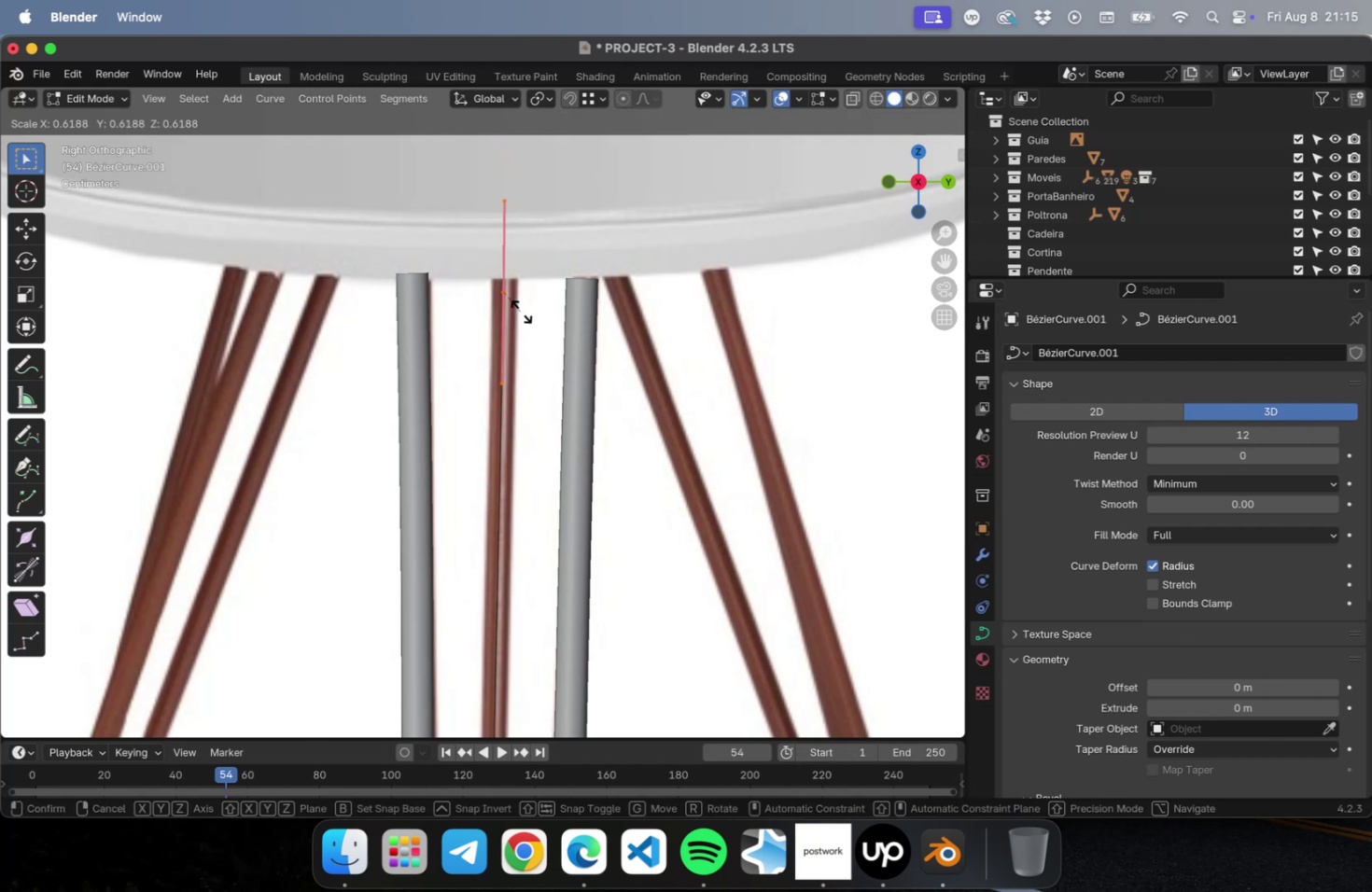 
left_click([515, 306])
 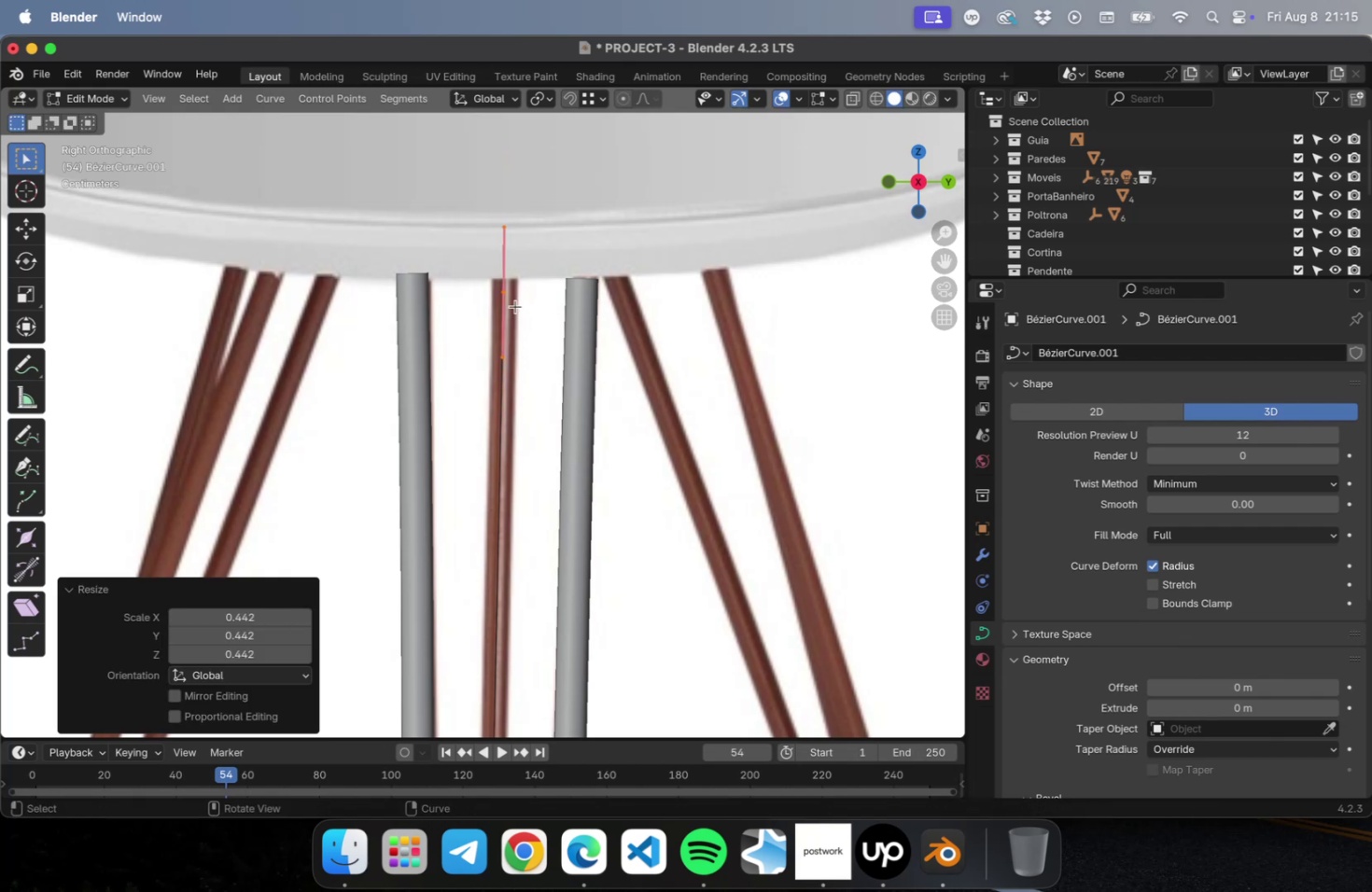 
key(G)
 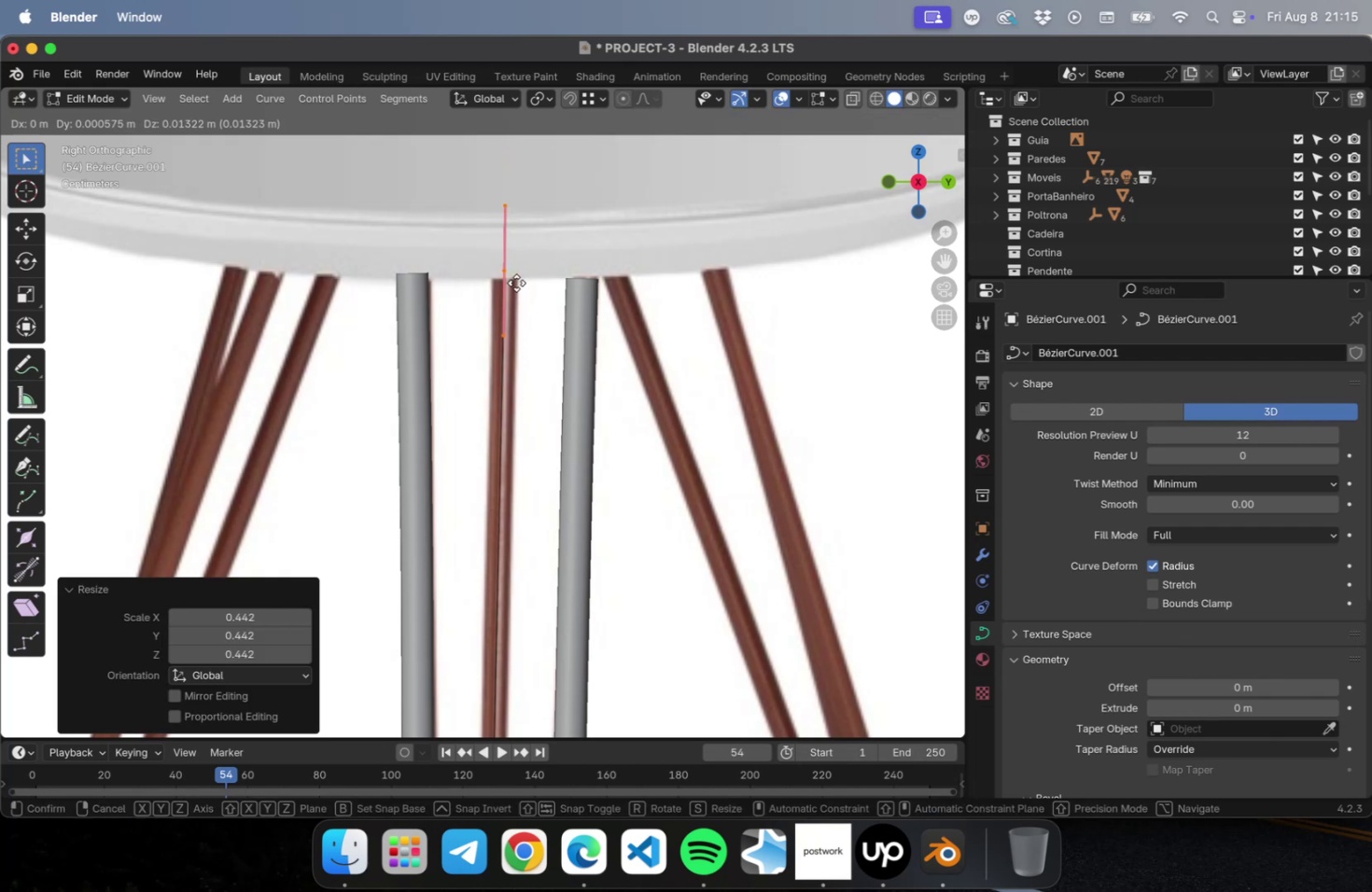 
left_click([516, 282])
 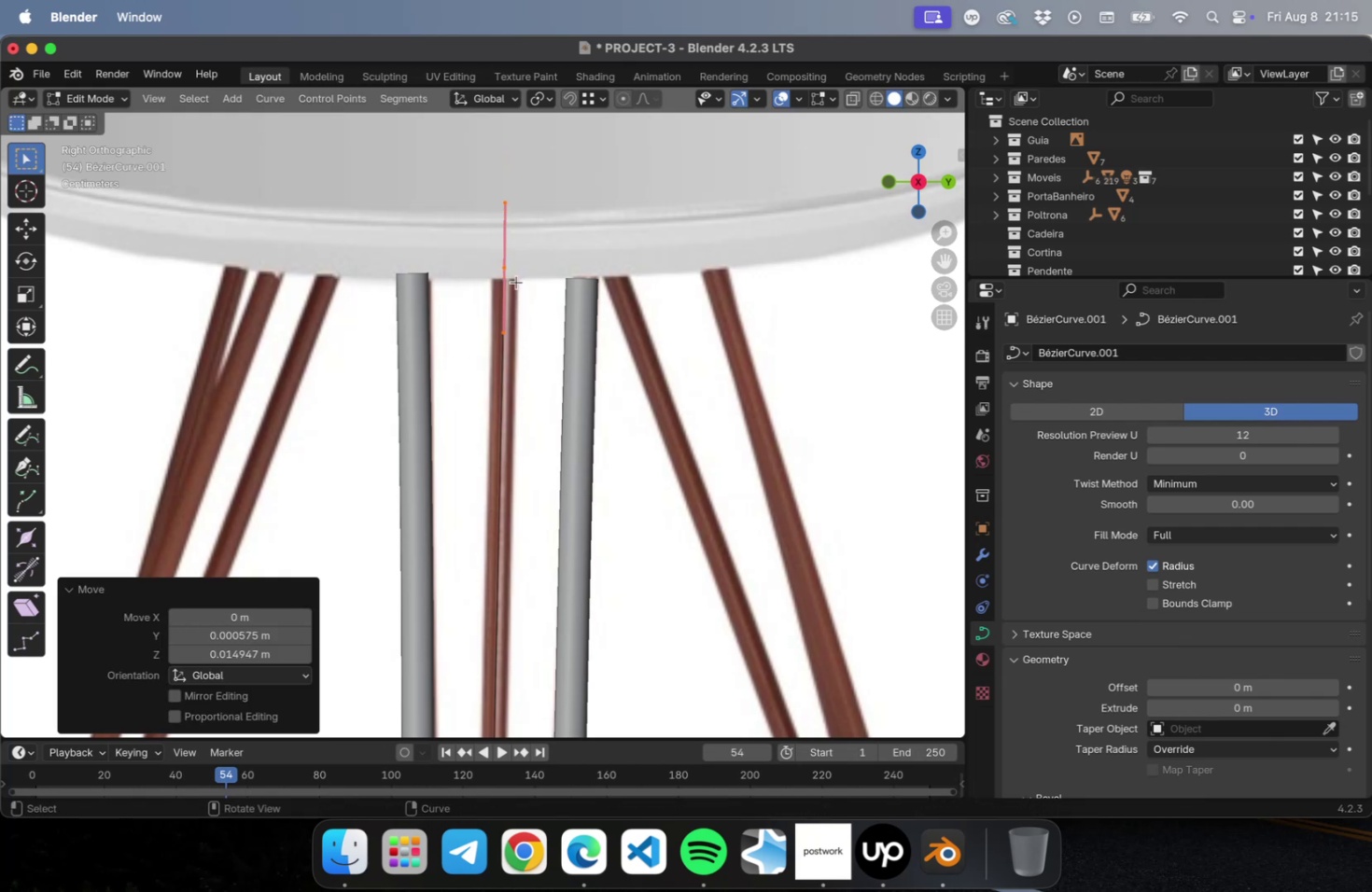 
scroll: coordinate [517, 287], scroll_direction: down, amount: 5.0
 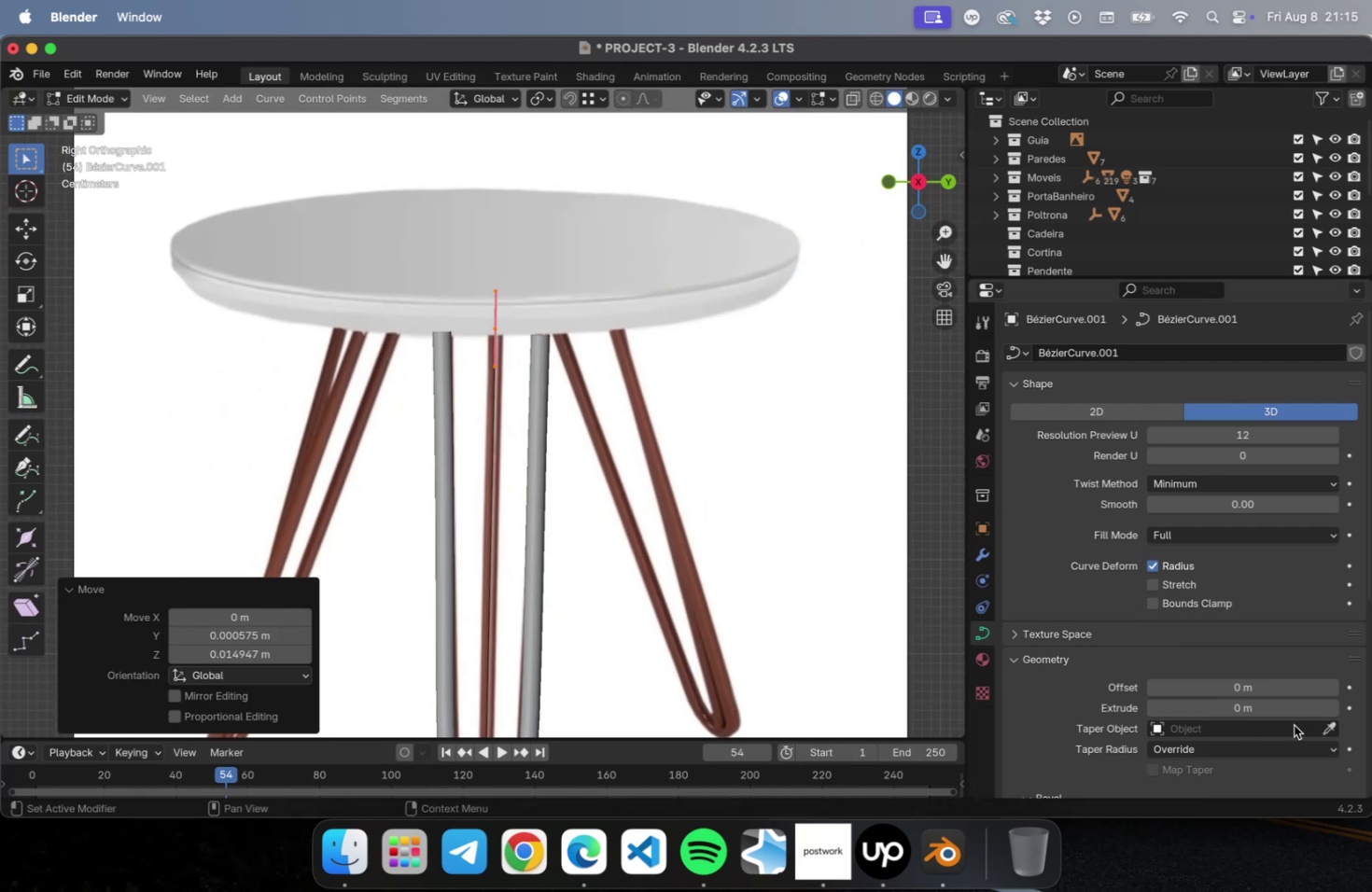 
left_click([1330, 706])
 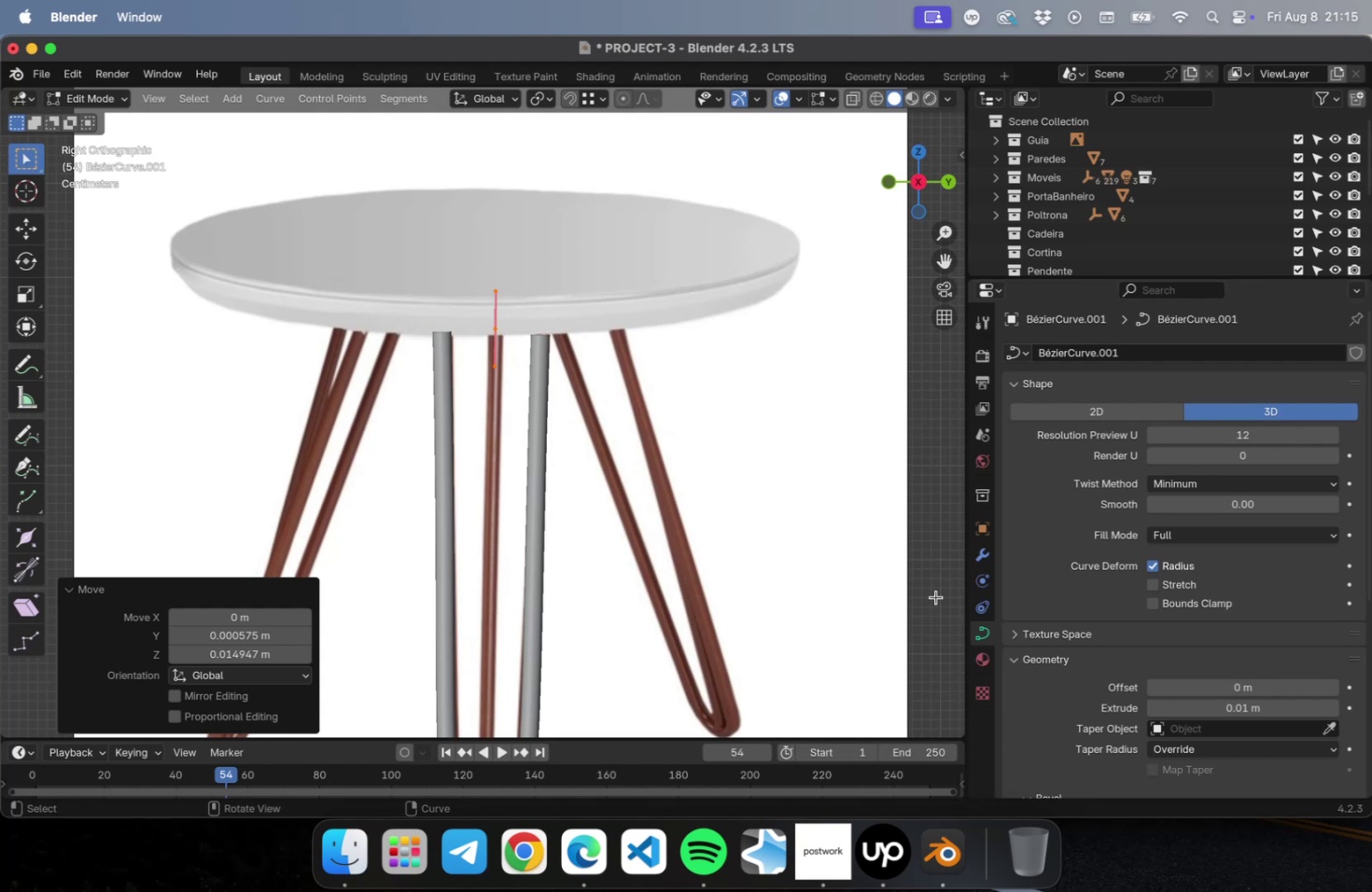 
wait(5.09)
 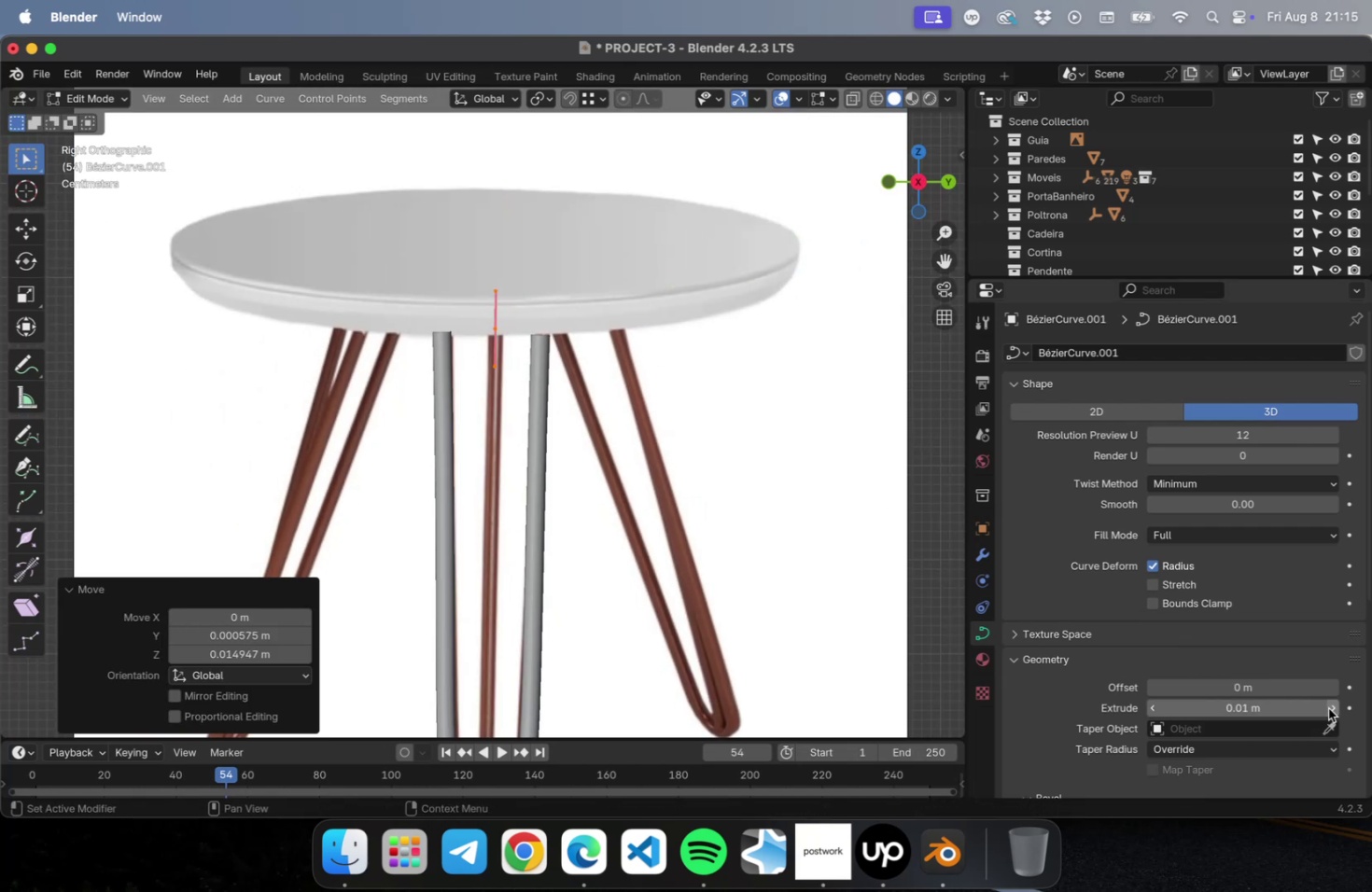 
scroll: coordinate [625, 592], scroll_direction: down, amount: 4.0
 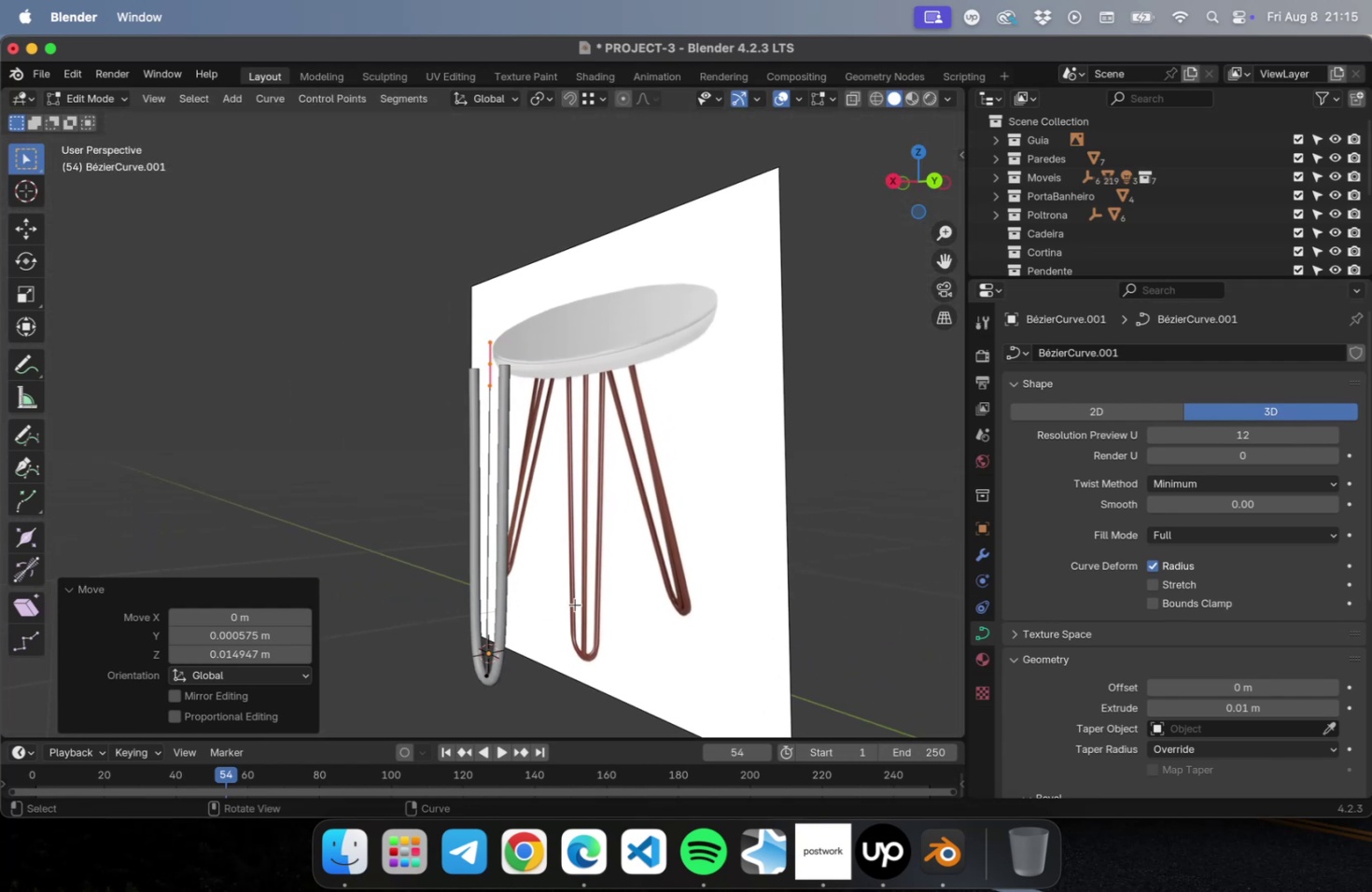 
key(Tab)
 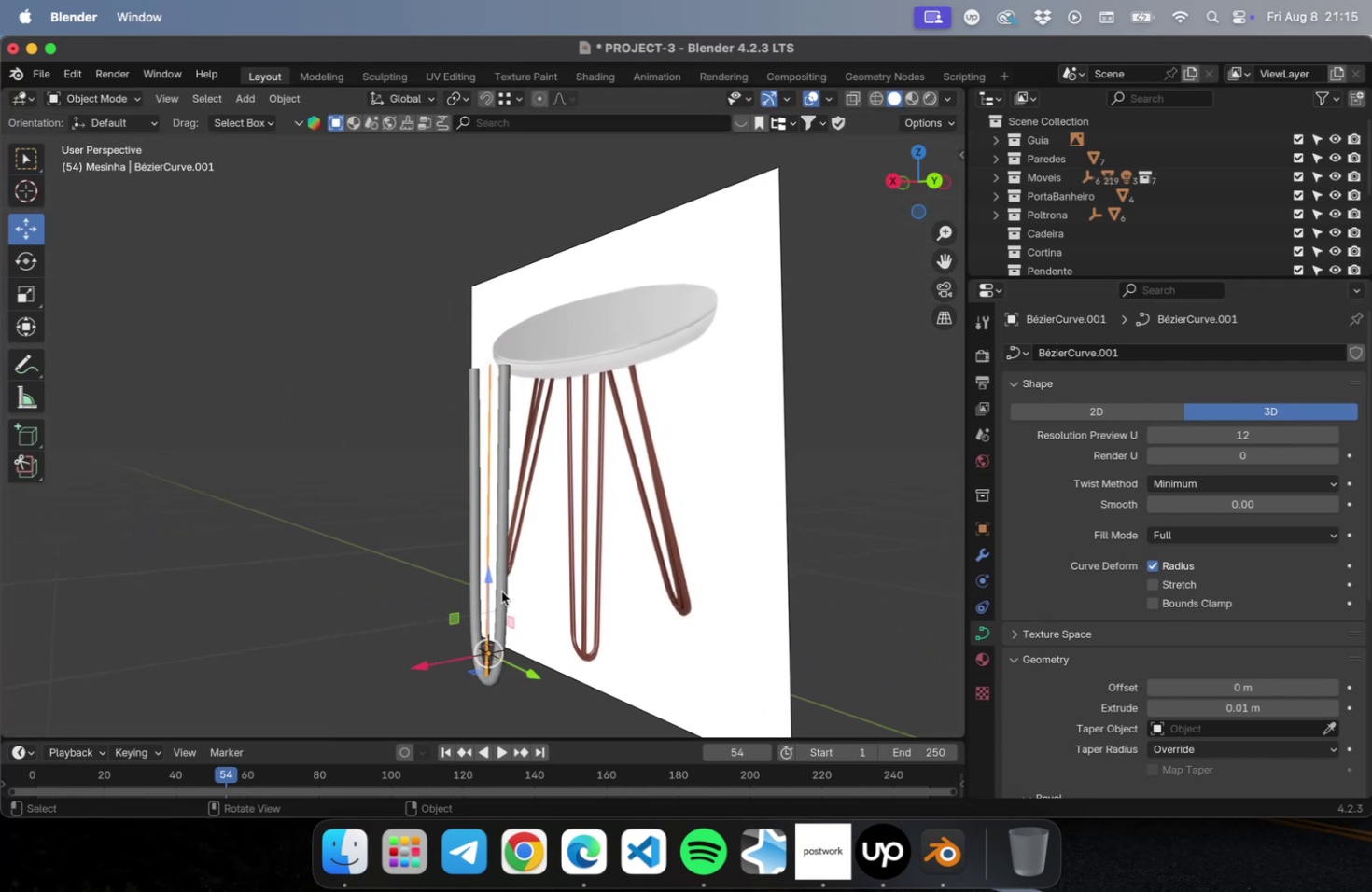 
left_click([501, 591])
 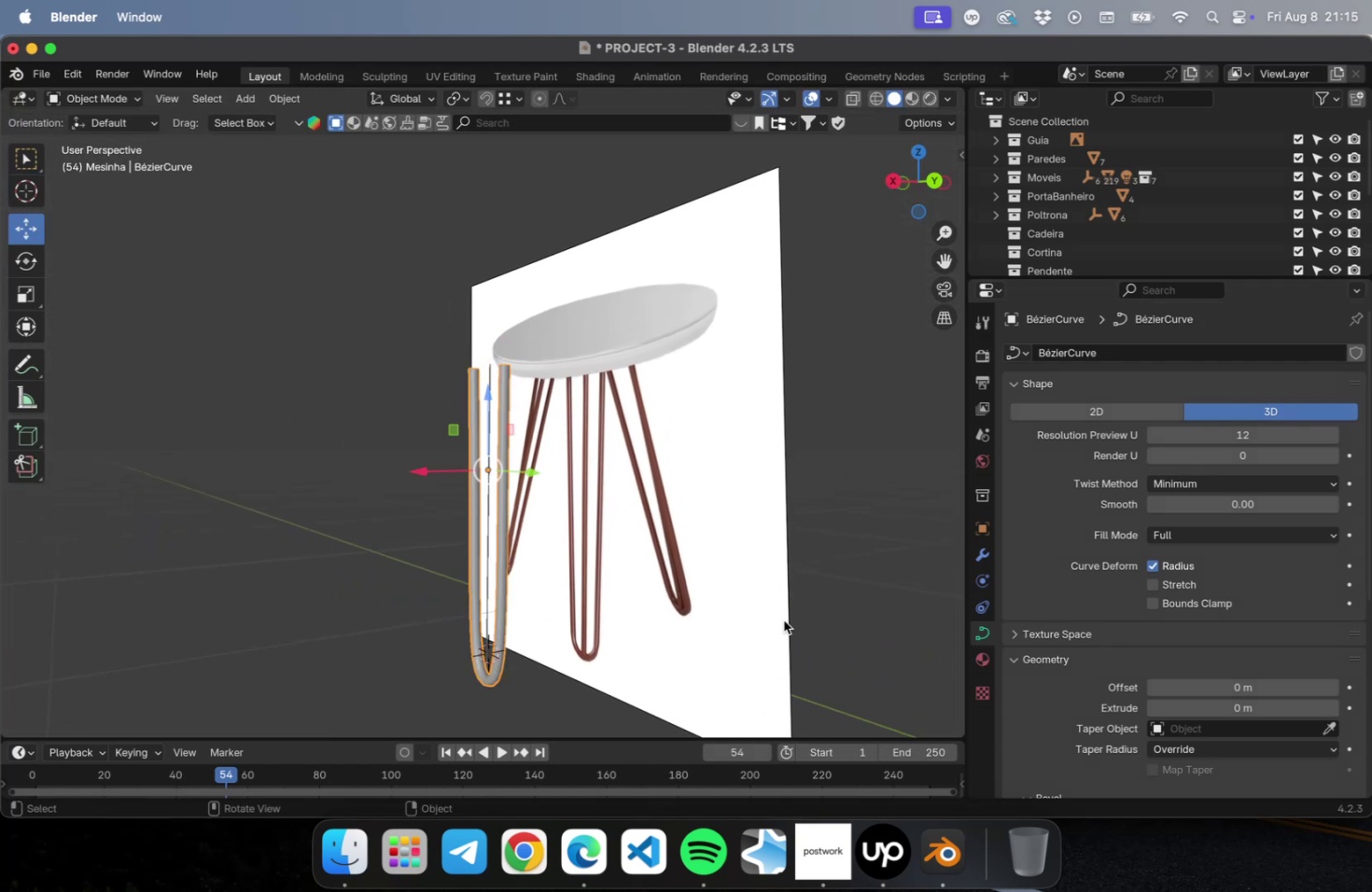 
scroll: coordinate [1170, 642], scroll_direction: down, amount: 5.0
 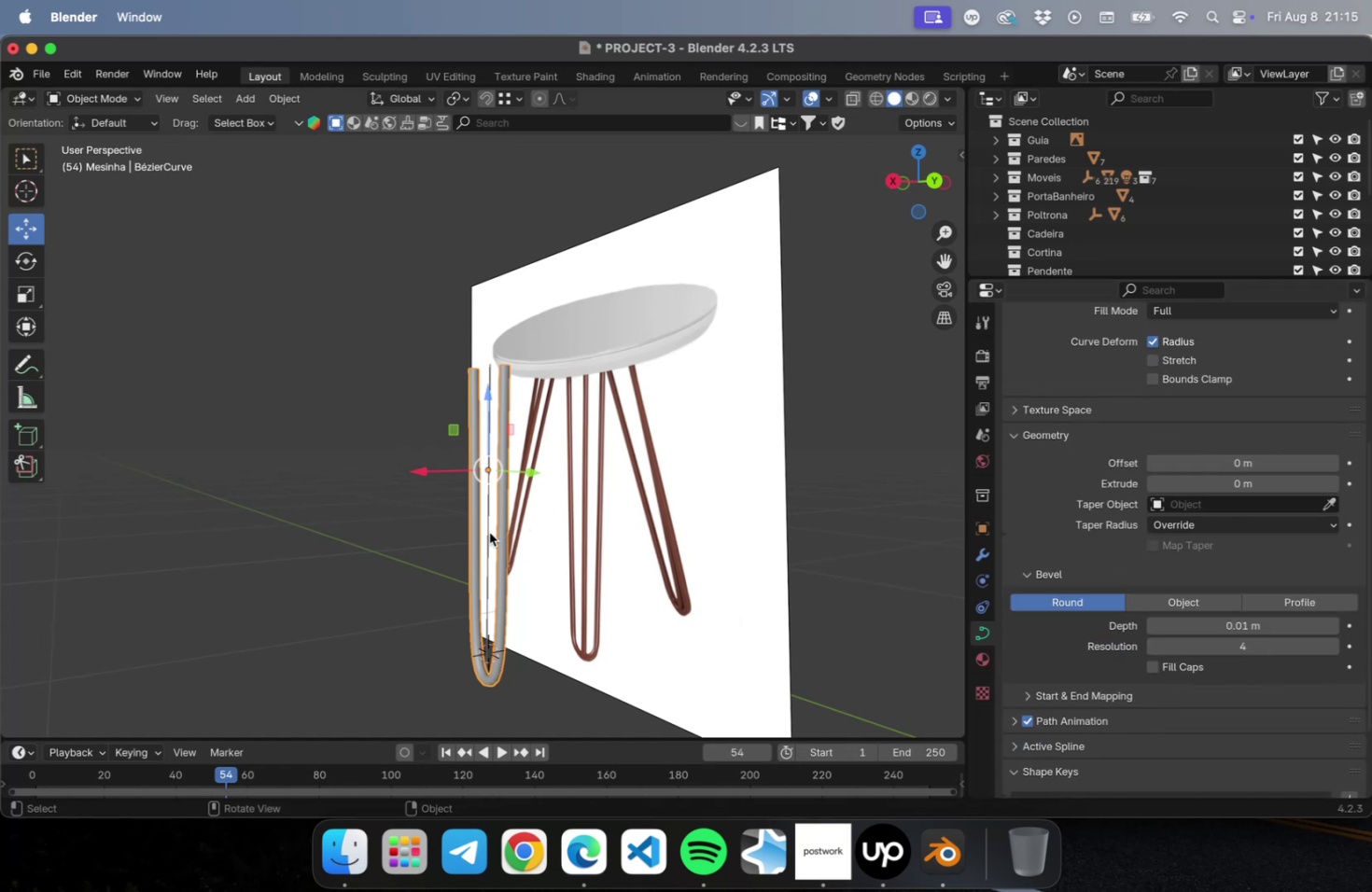 
left_click([488, 527])
 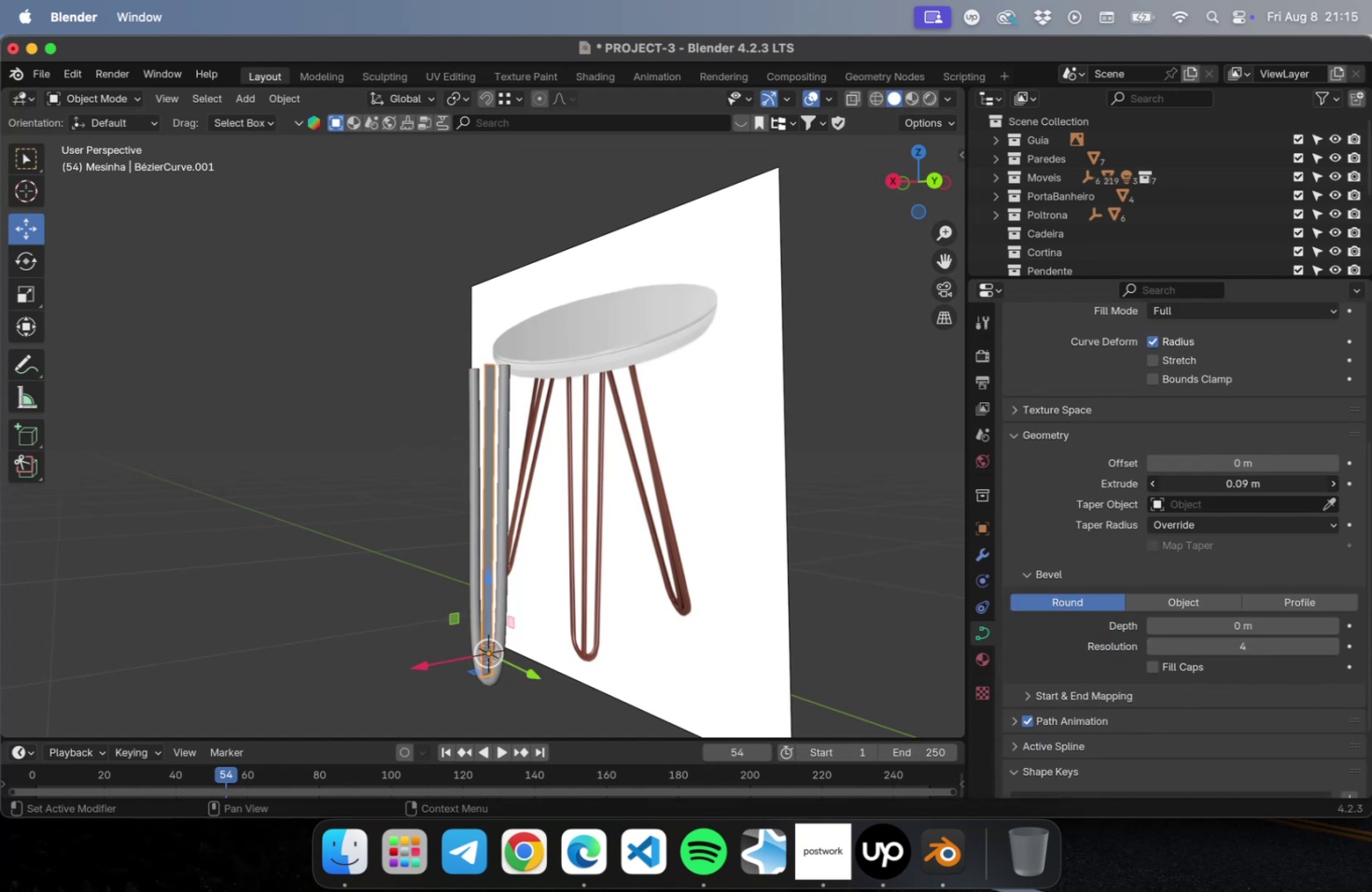 
key(Meta+Z)
 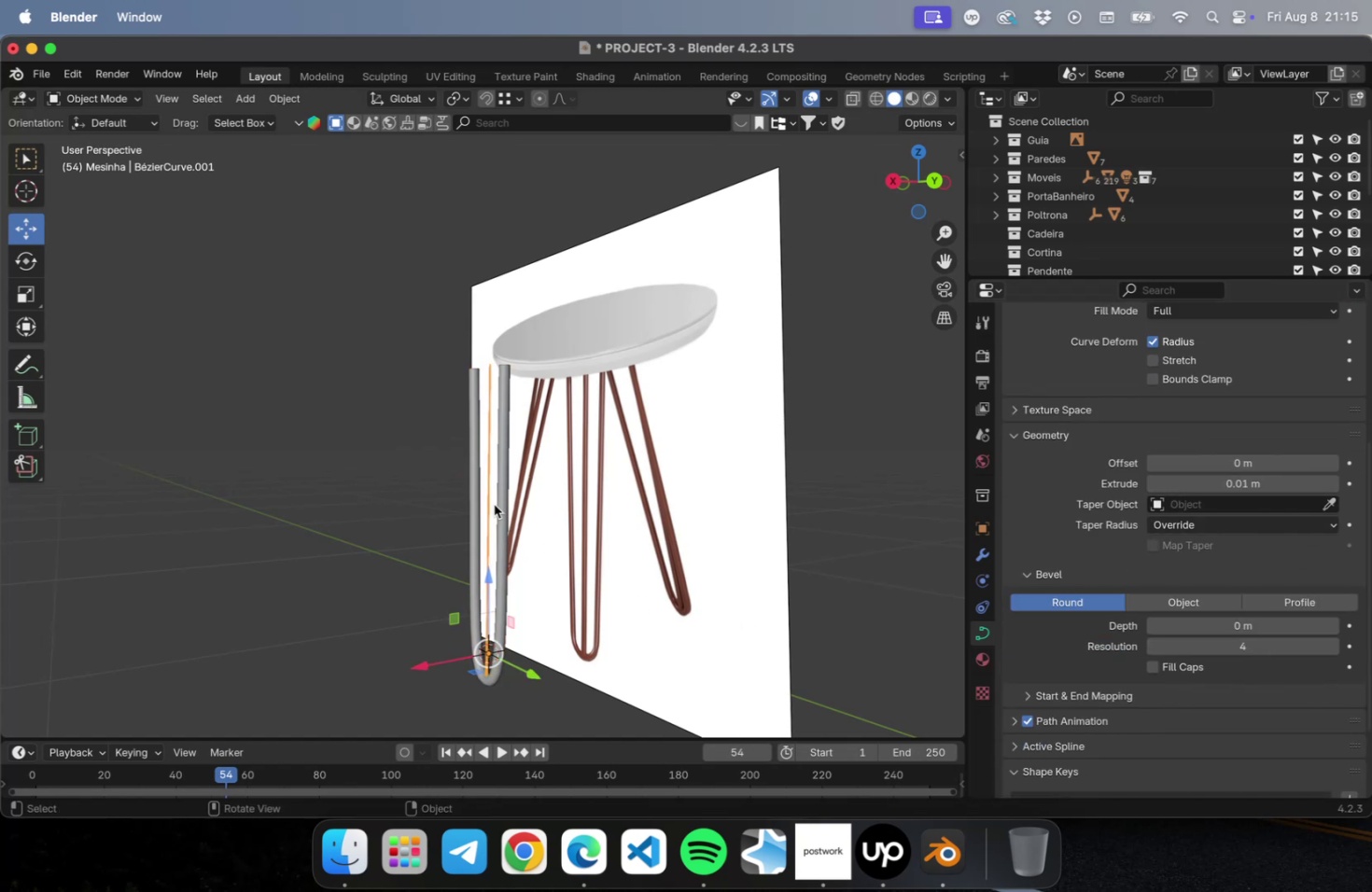 
left_click([498, 503])
 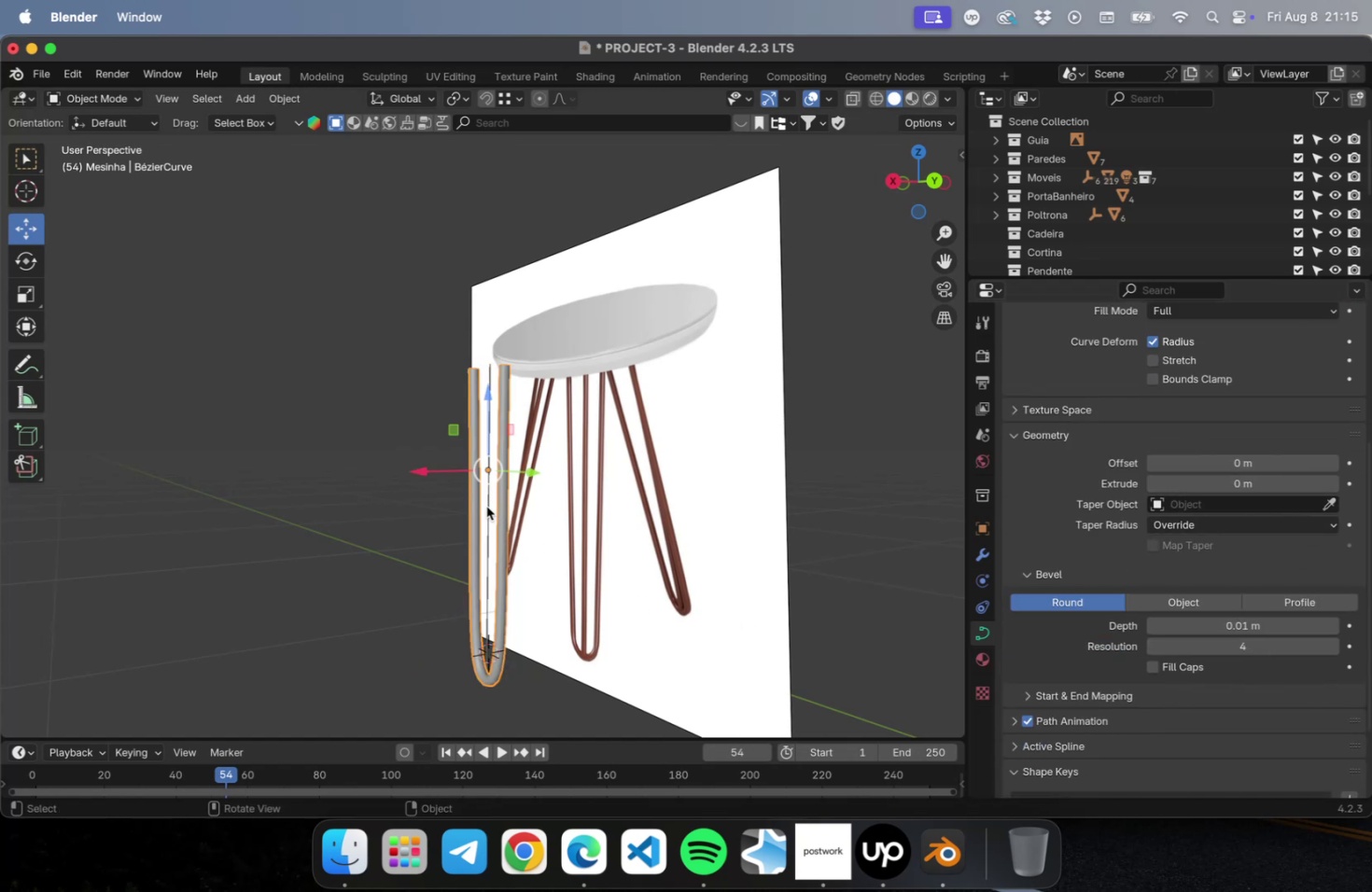 
left_click([486, 506])
 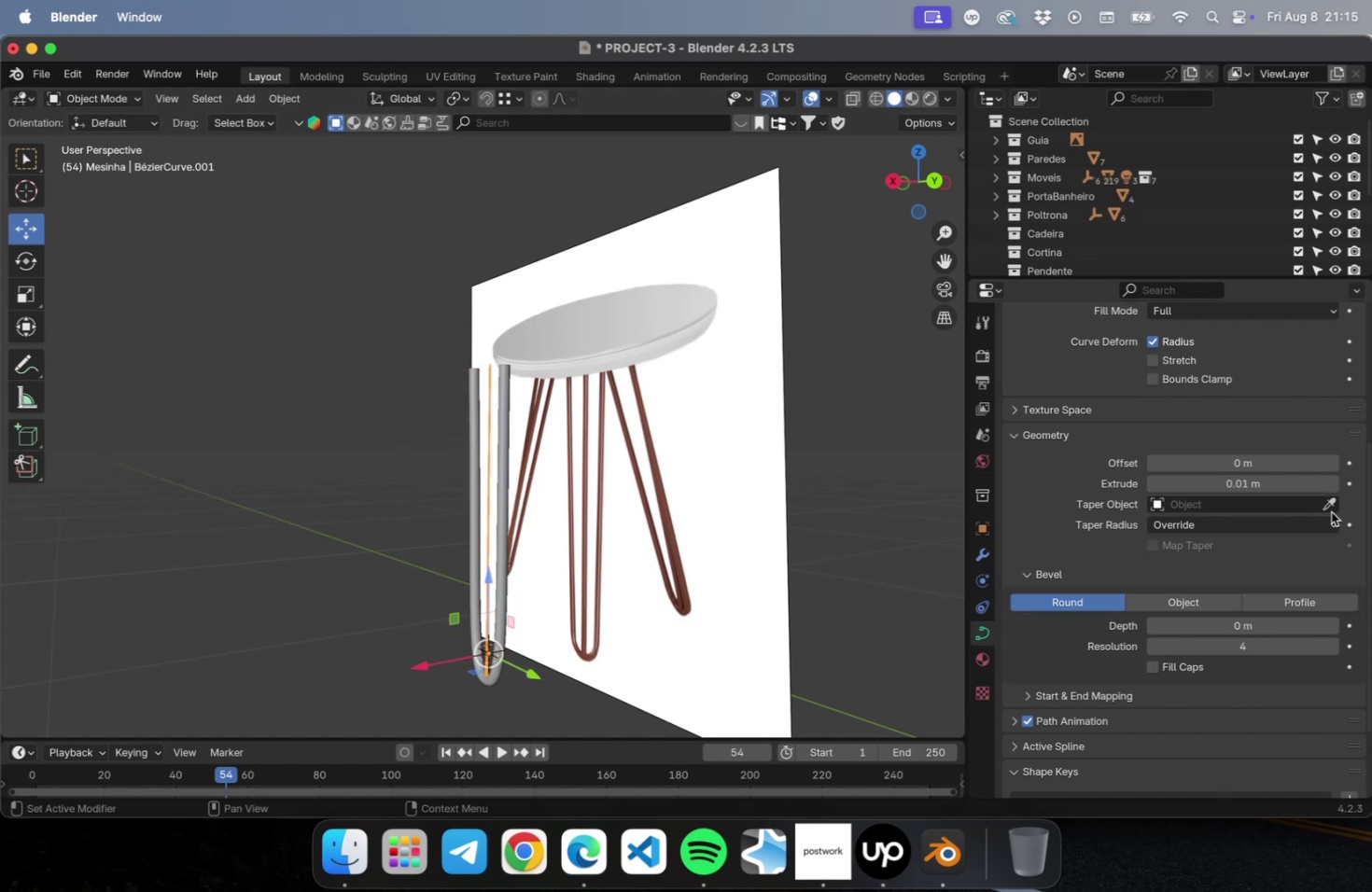 
left_click_drag(start_coordinate=[1250, 480], to_coordinate=[1110, 479])
 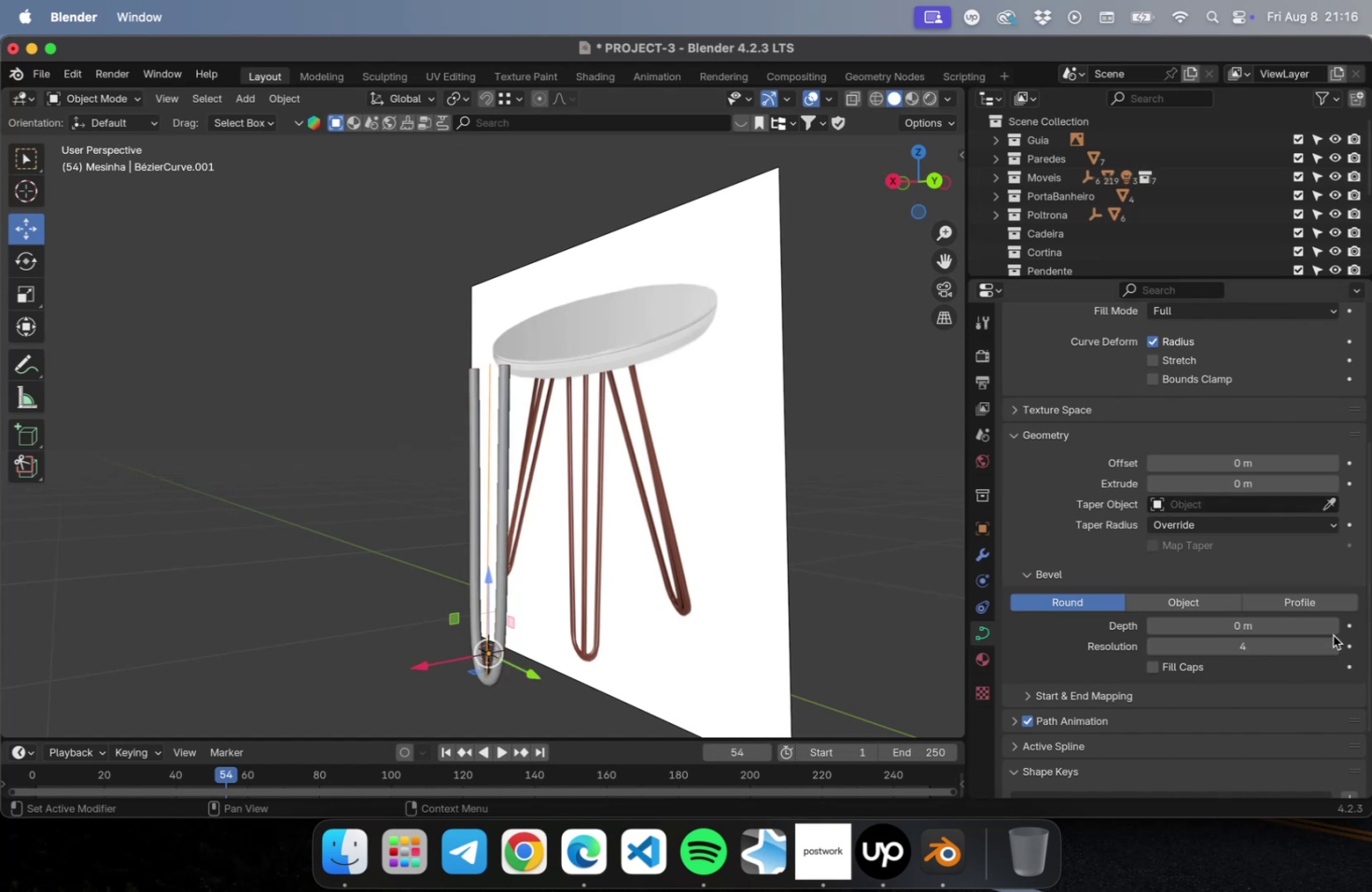 
left_click([1330, 627])
 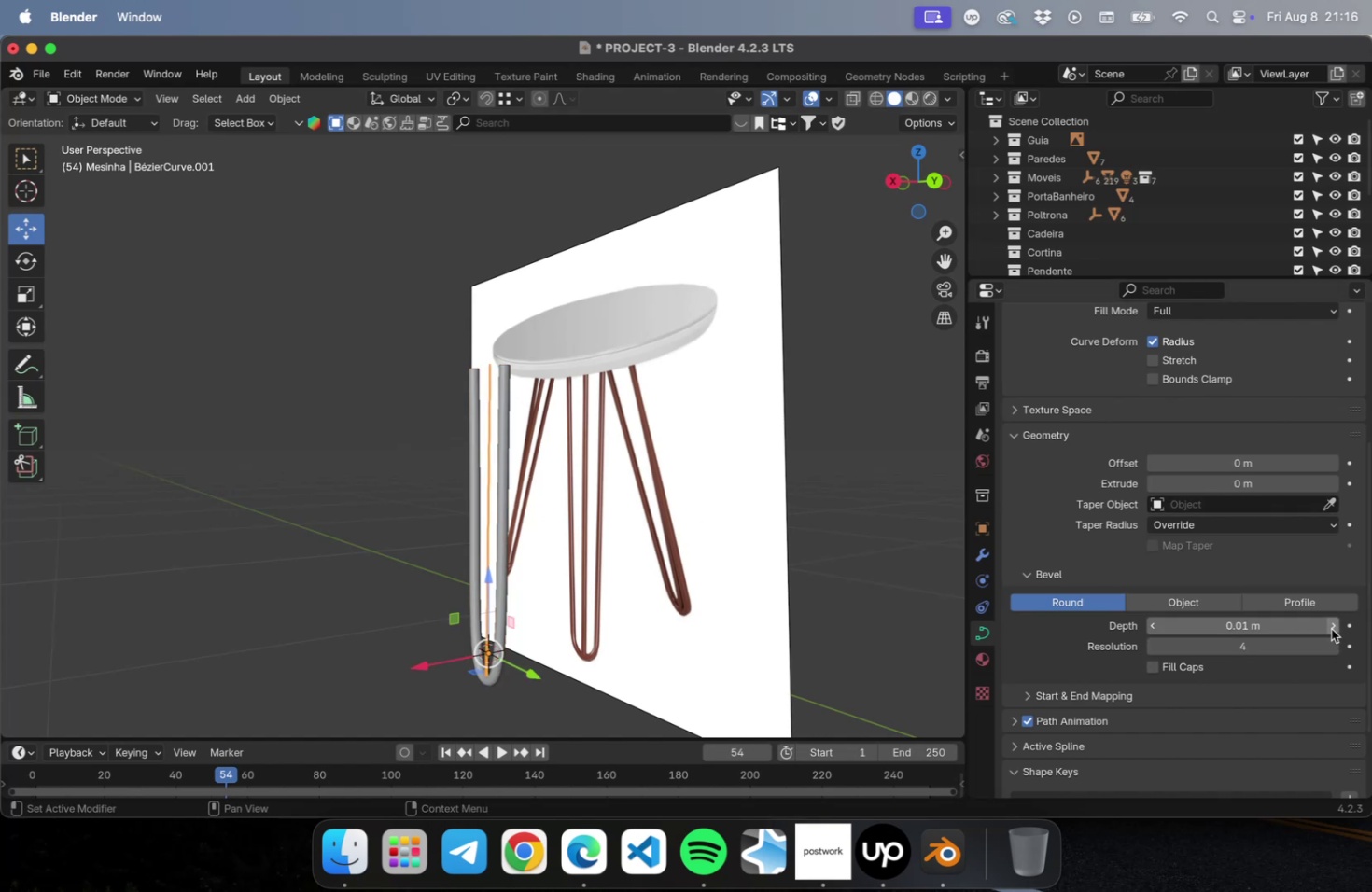 
left_click([1330, 628])
 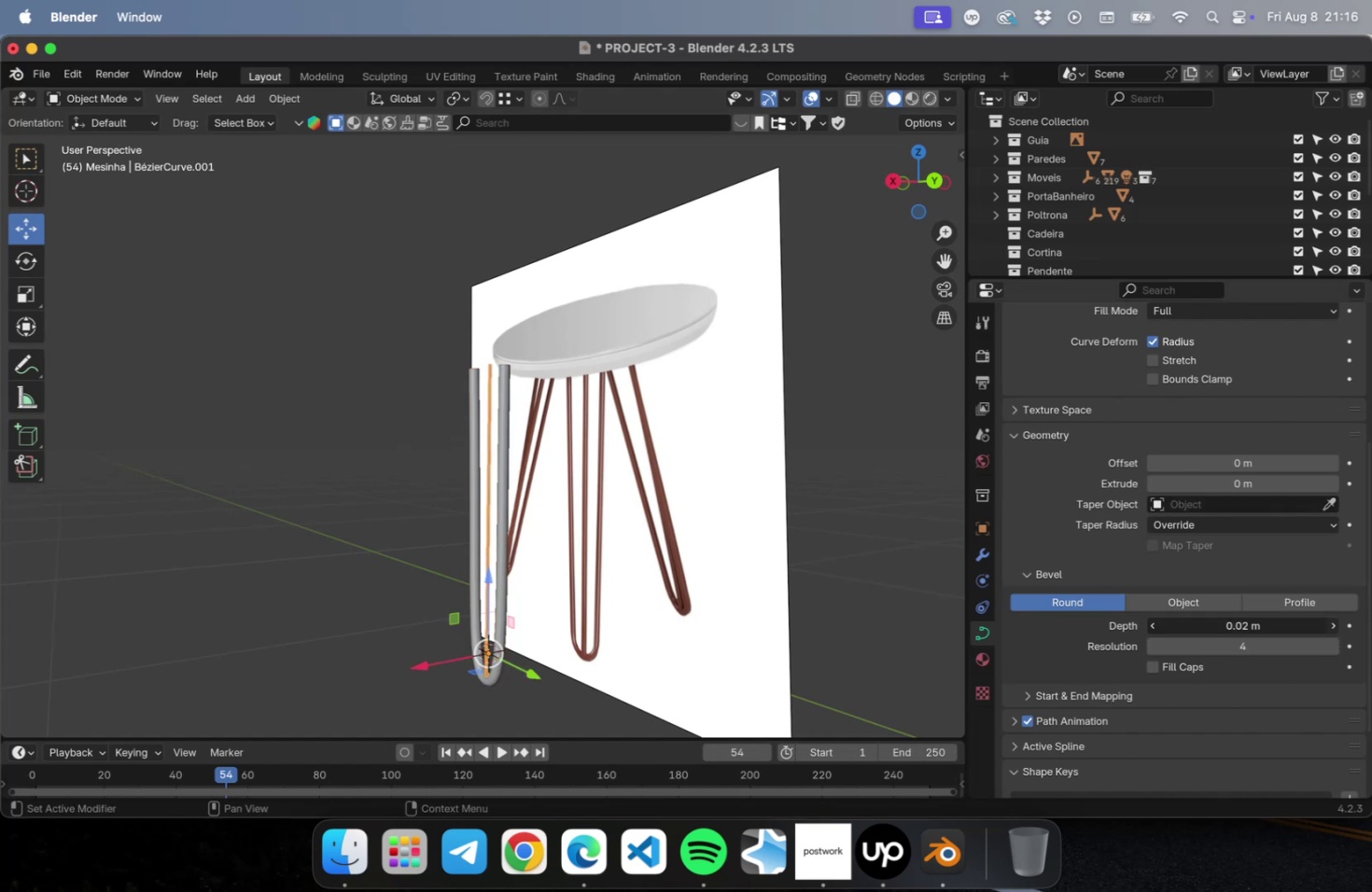 
double_click([1330, 628])
 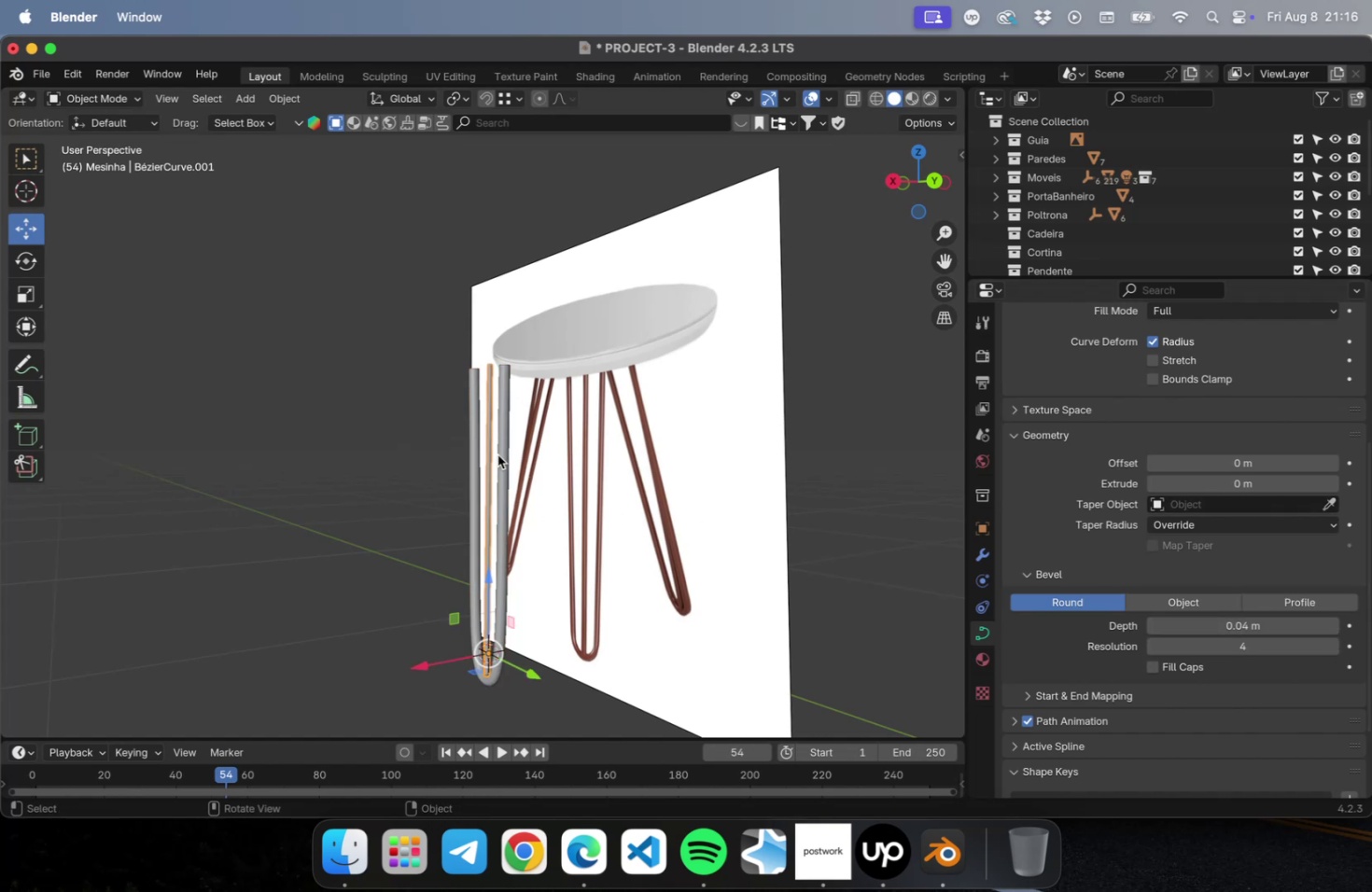 
left_click([498, 454])
 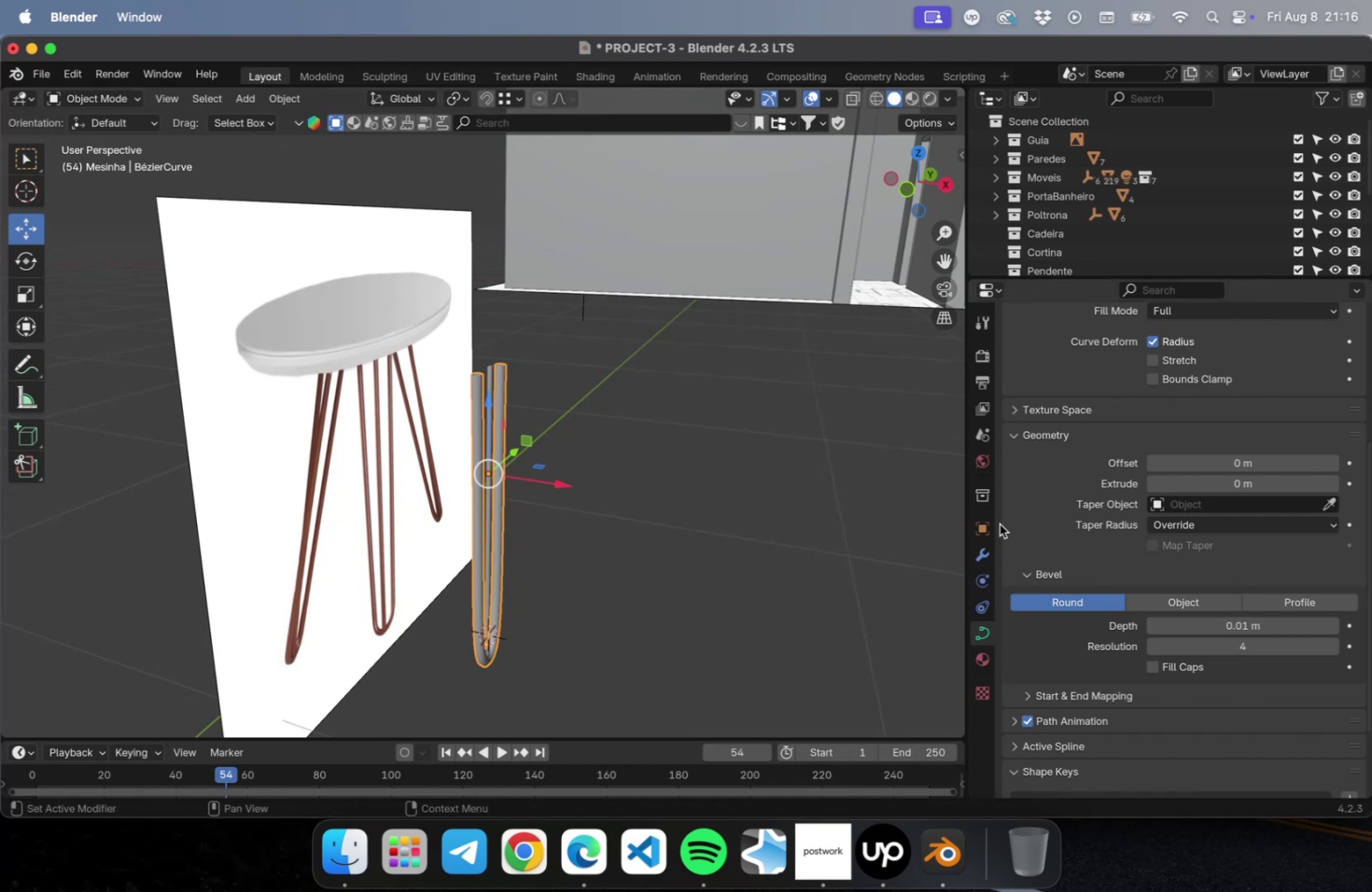 
wait(6.3)
 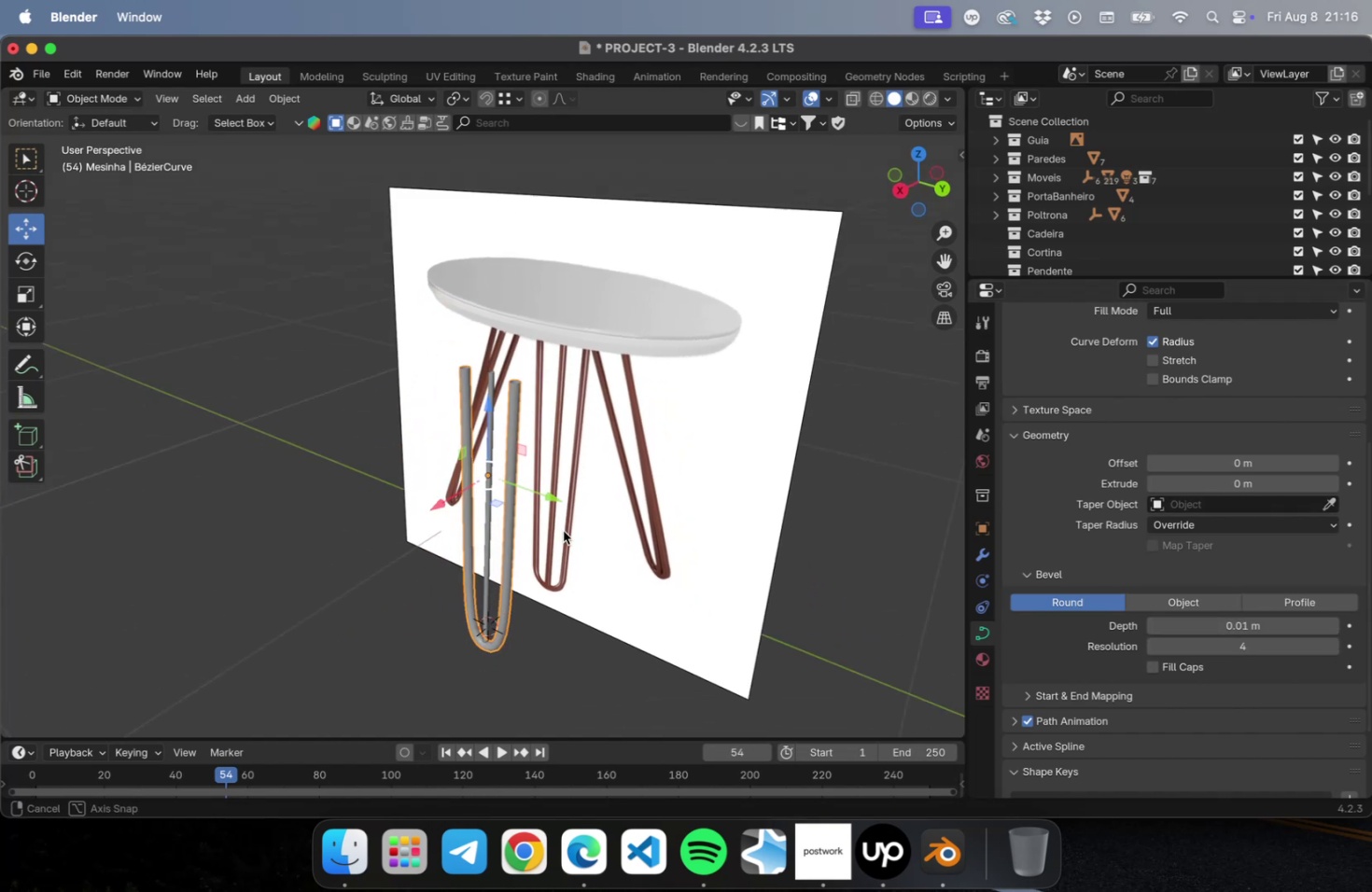 
scroll: coordinate [1120, 524], scroll_direction: up, amount: 13.0
 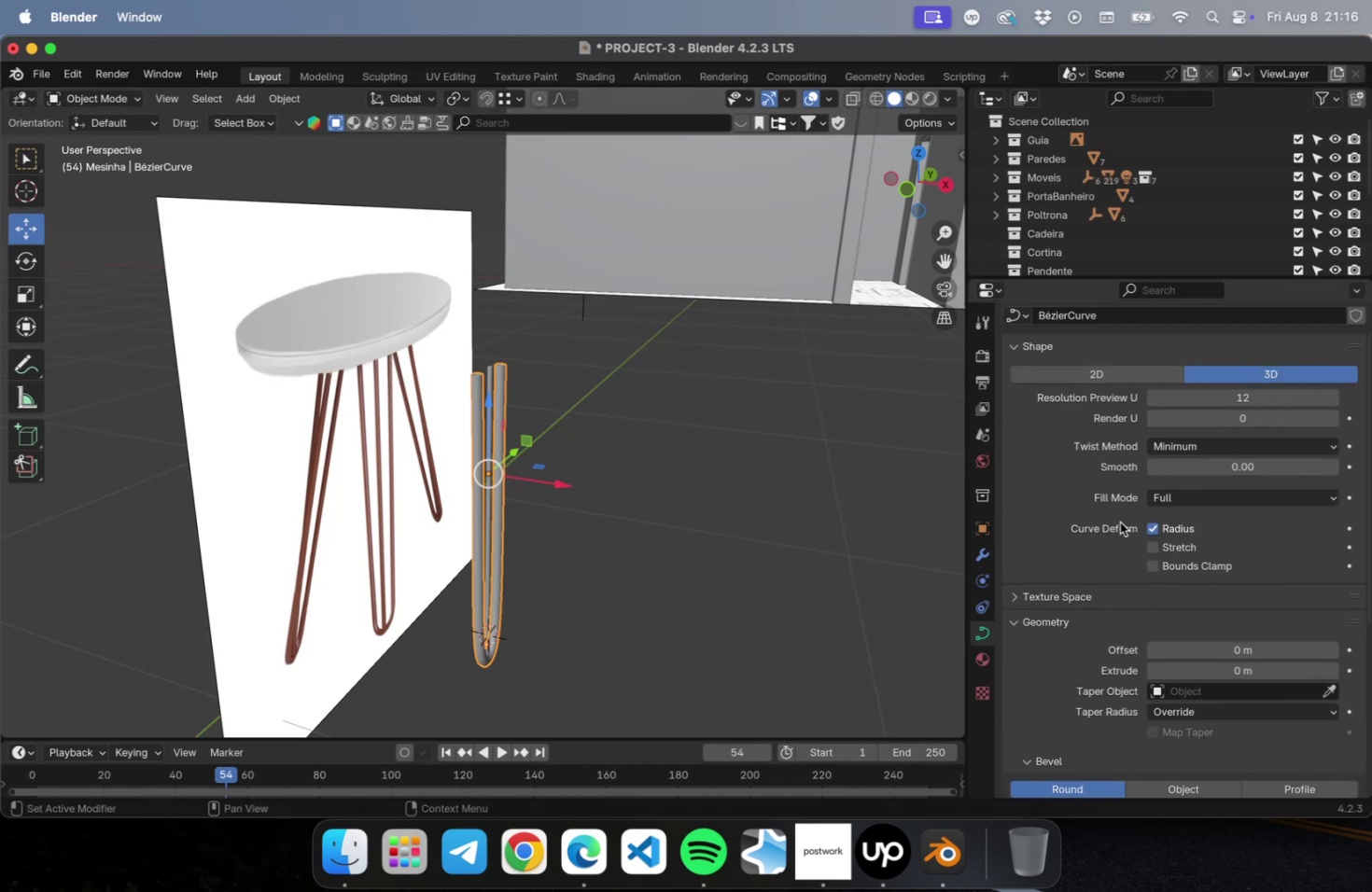 
scroll: coordinate [1117, 524], scroll_direction: down, amount: 38.0
 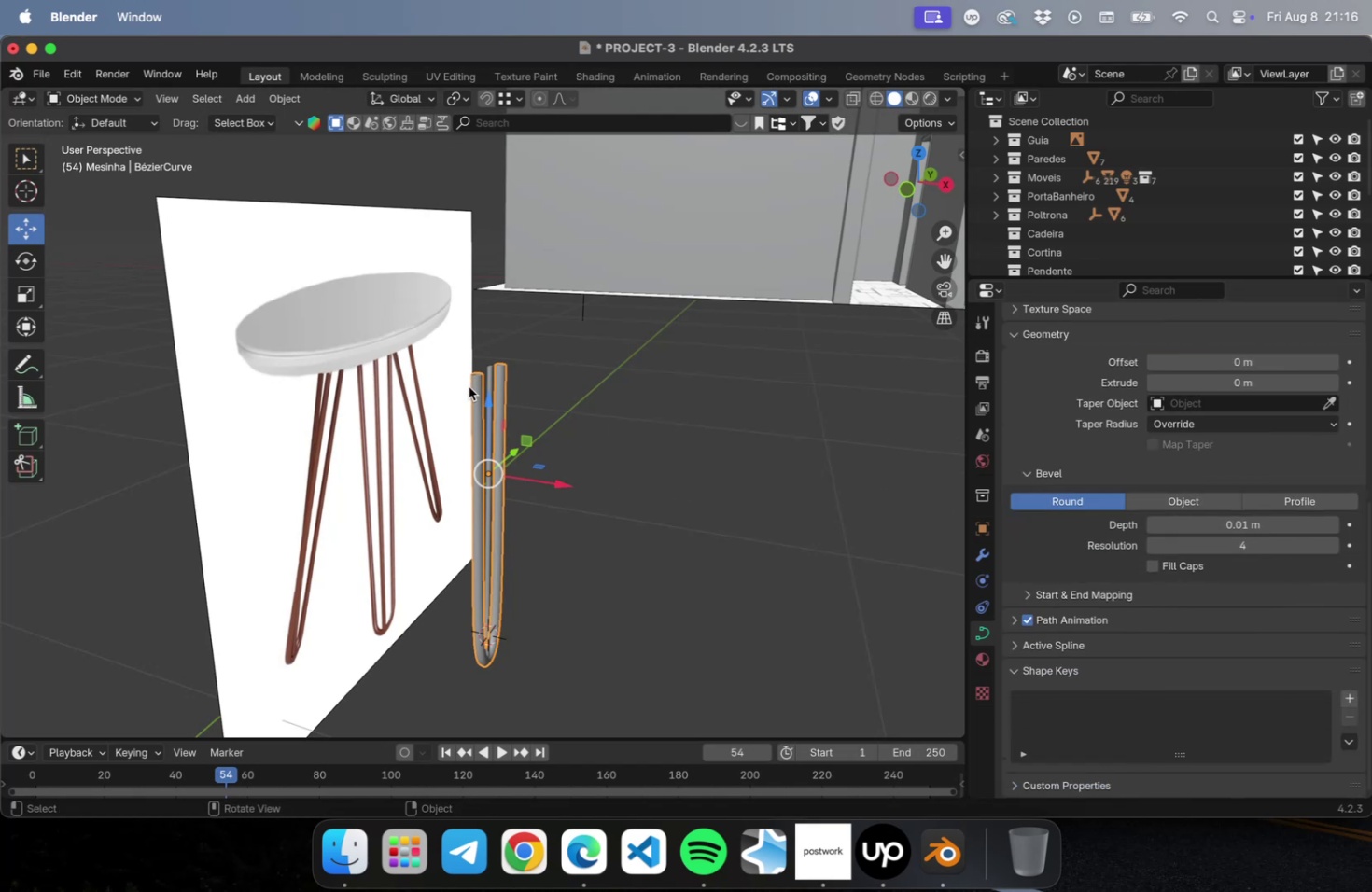 
left_click([472, 389])
 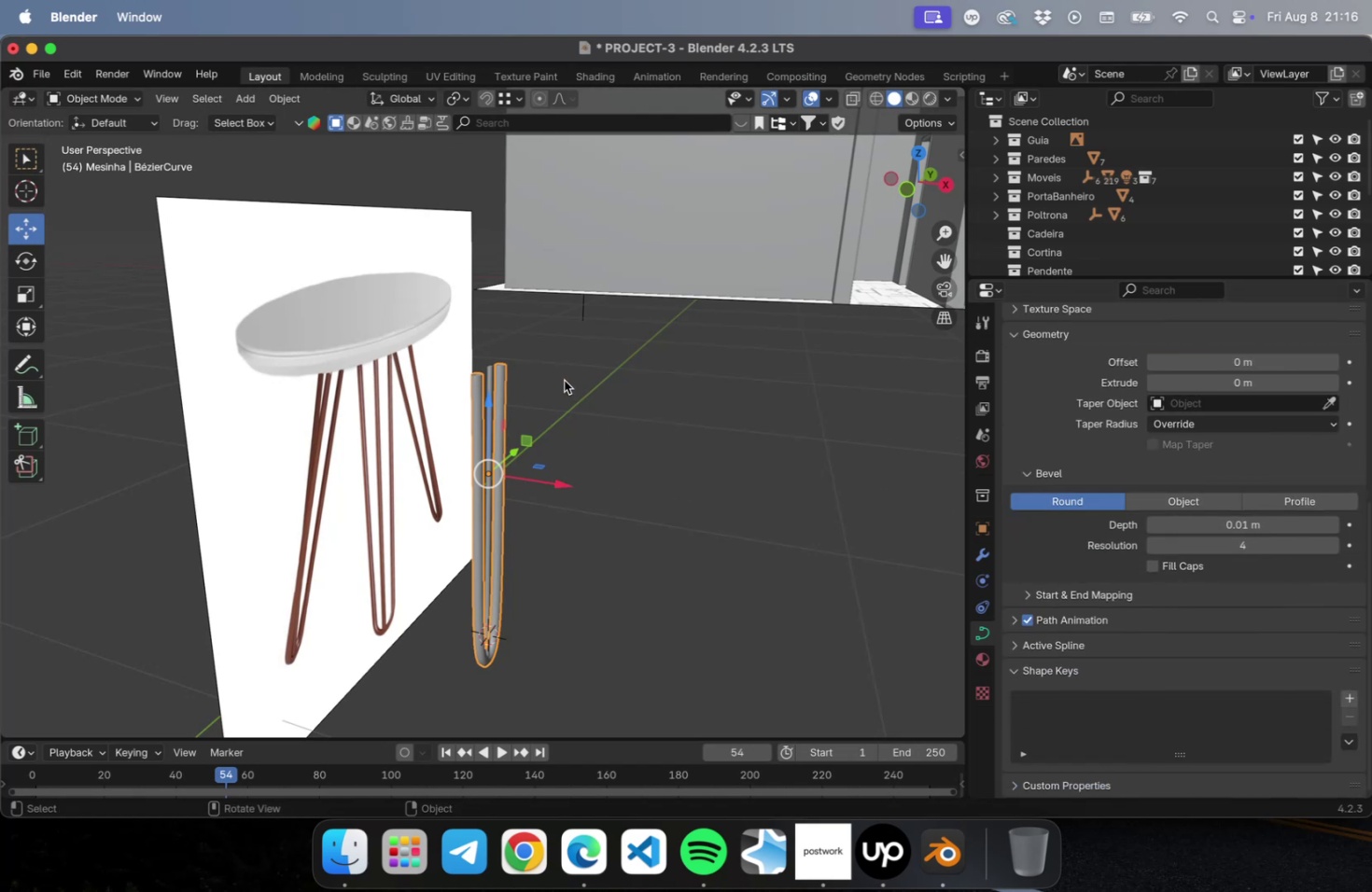 
left_click([564, 380])
 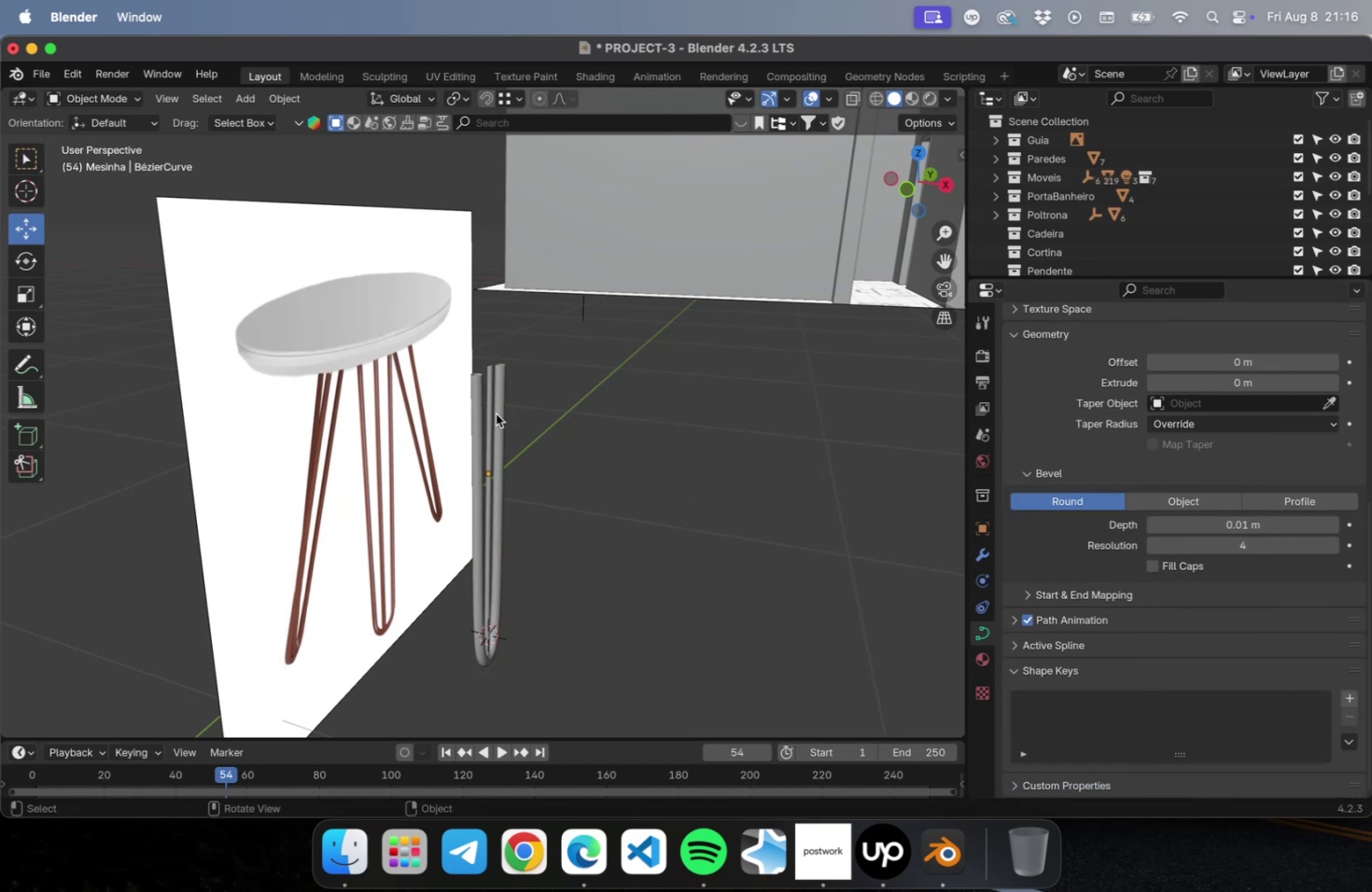 
left_click([492, 415])
 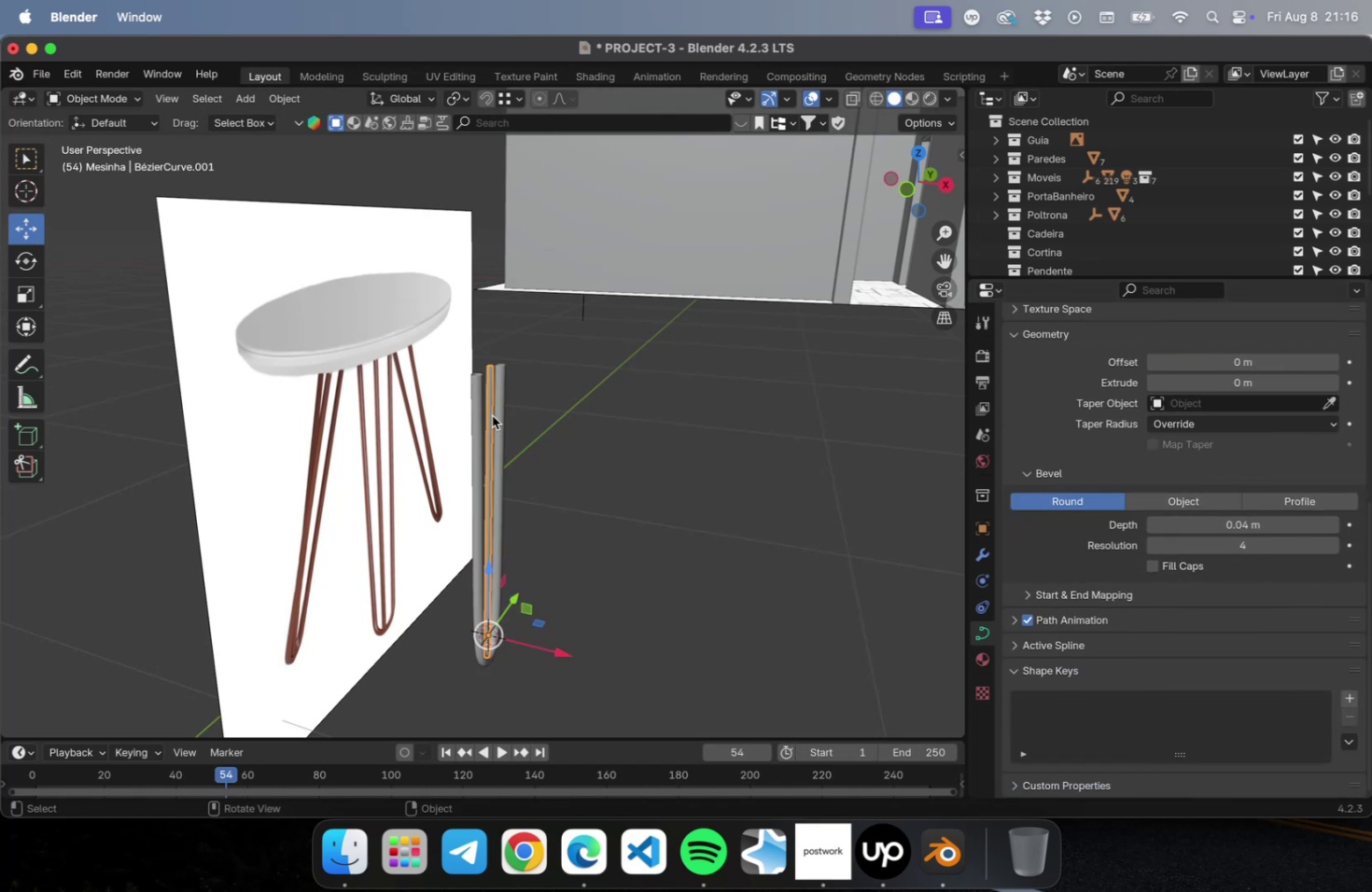 
left_click([471, 418])
 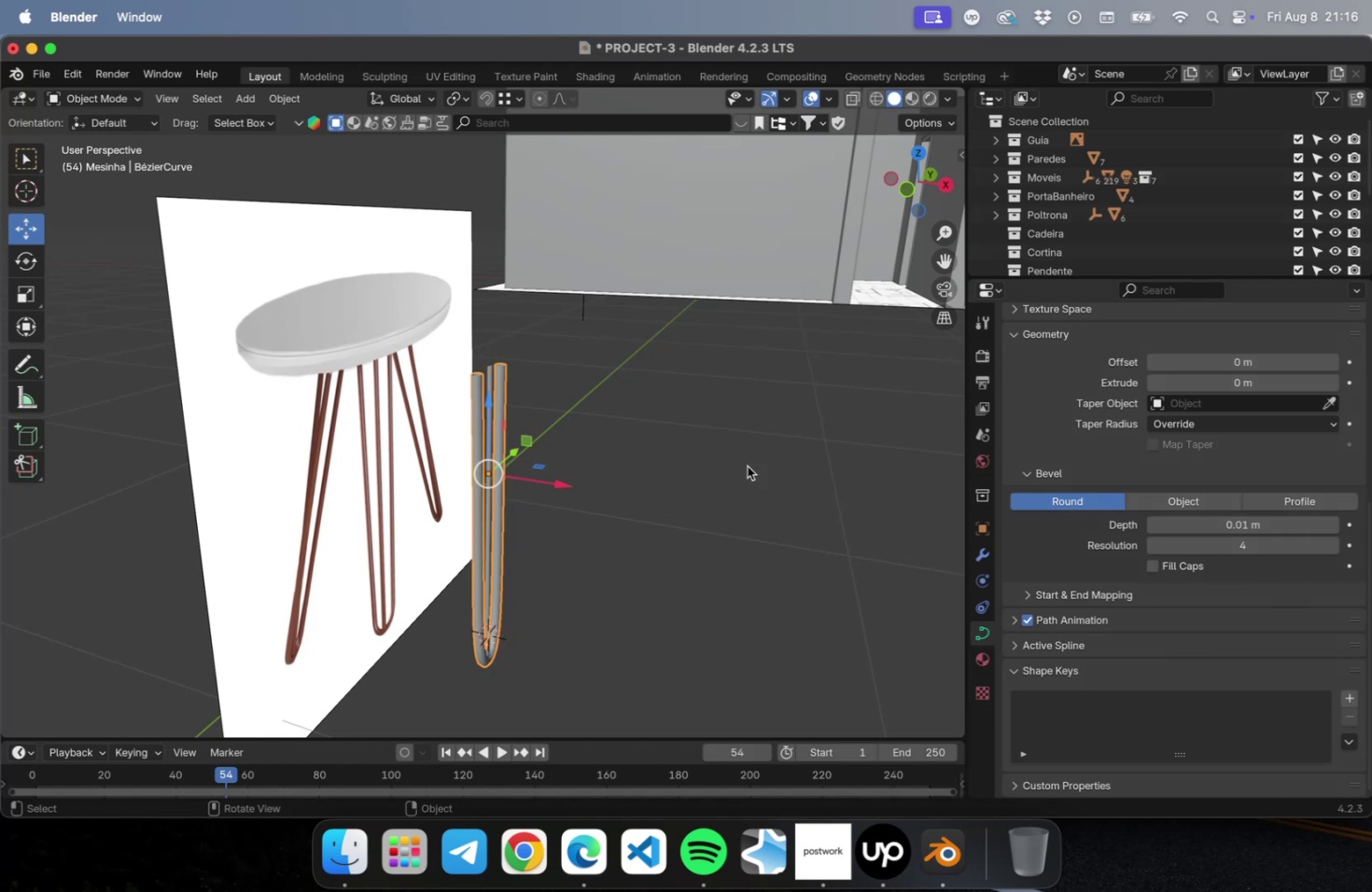 
scroll: coordinate [1100, 522], scroll_direction: down, amount: 29.0
 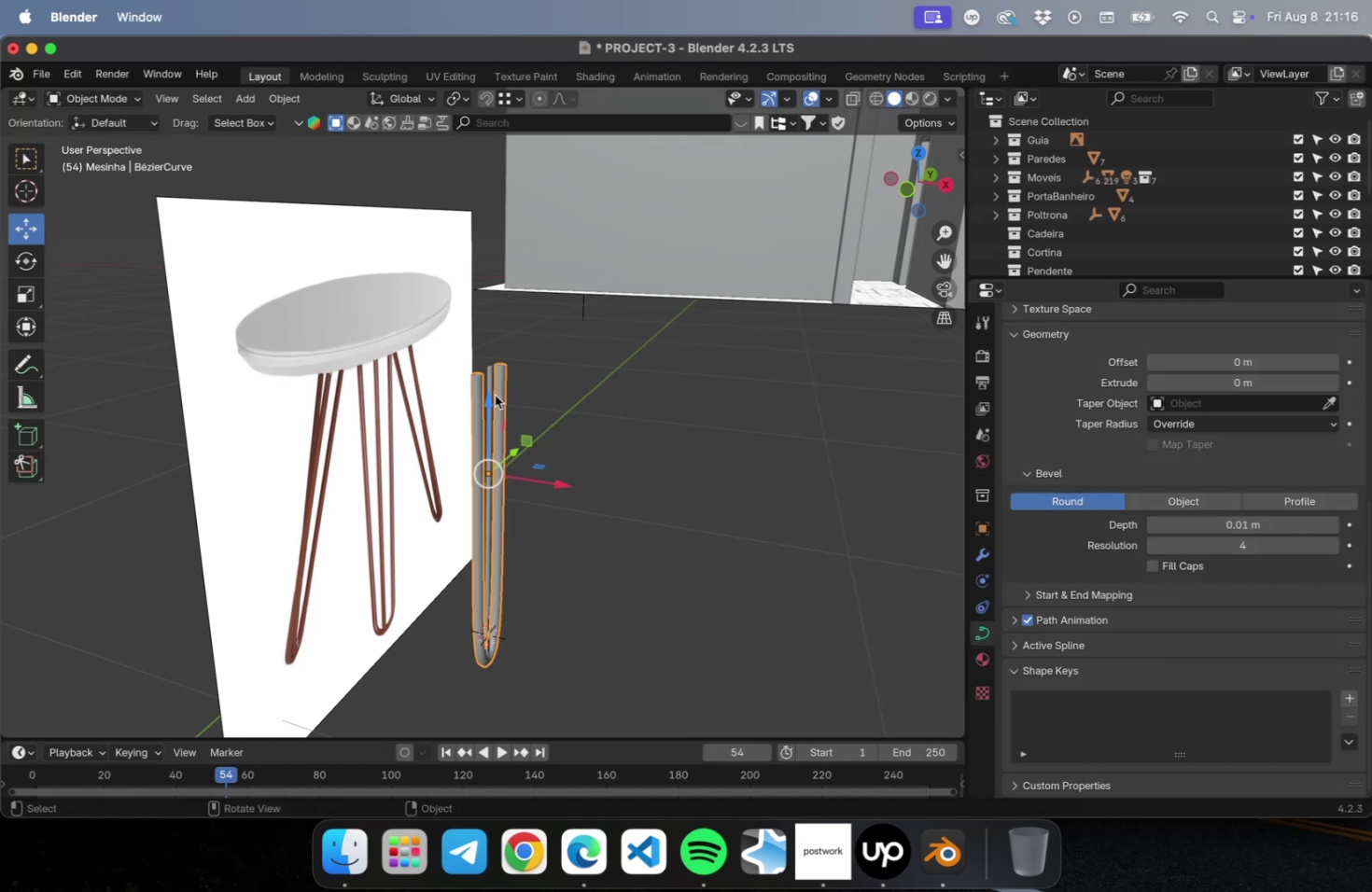 
left_click([491, 382])
 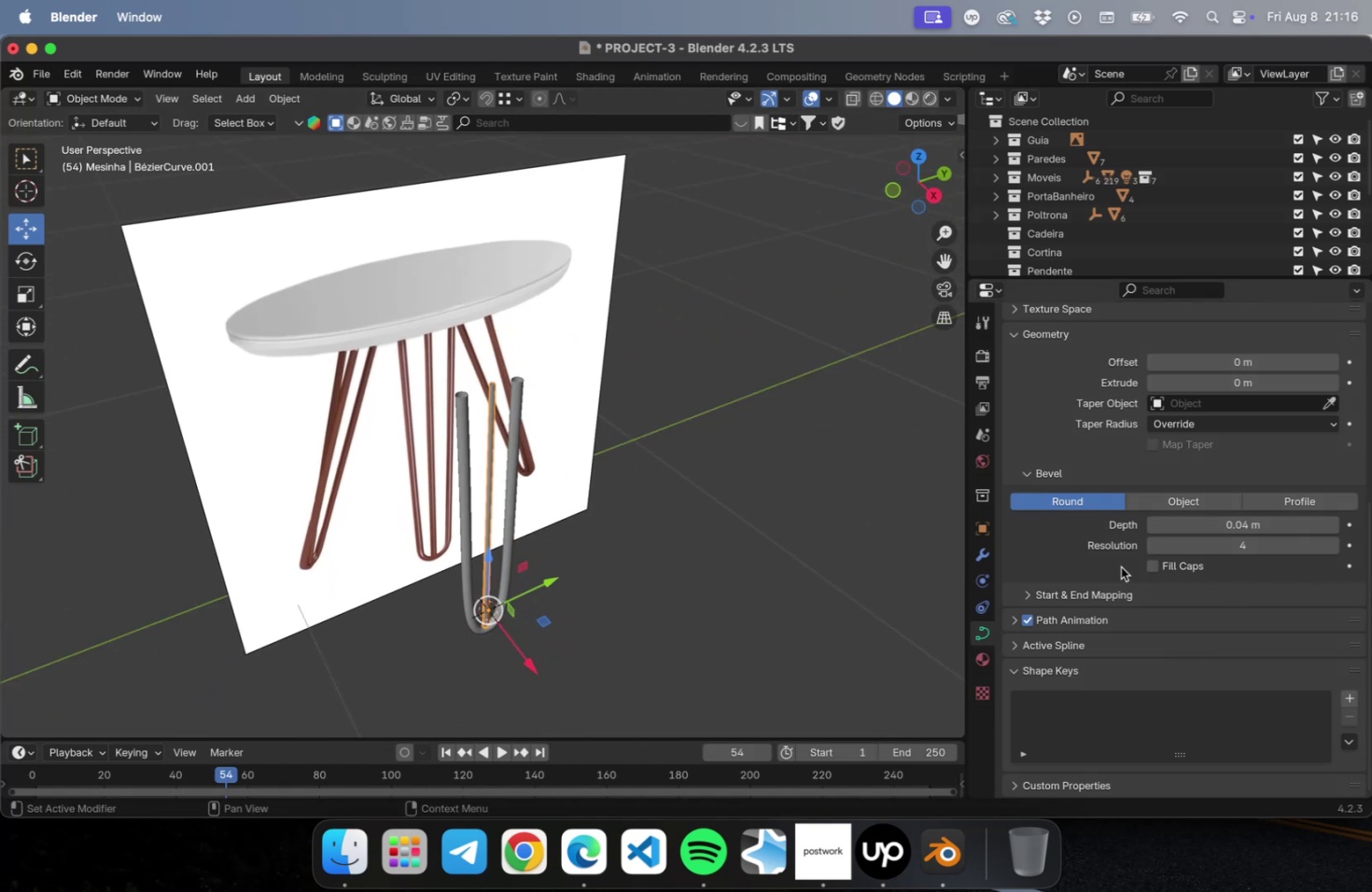 
left_click([1151, 564])
 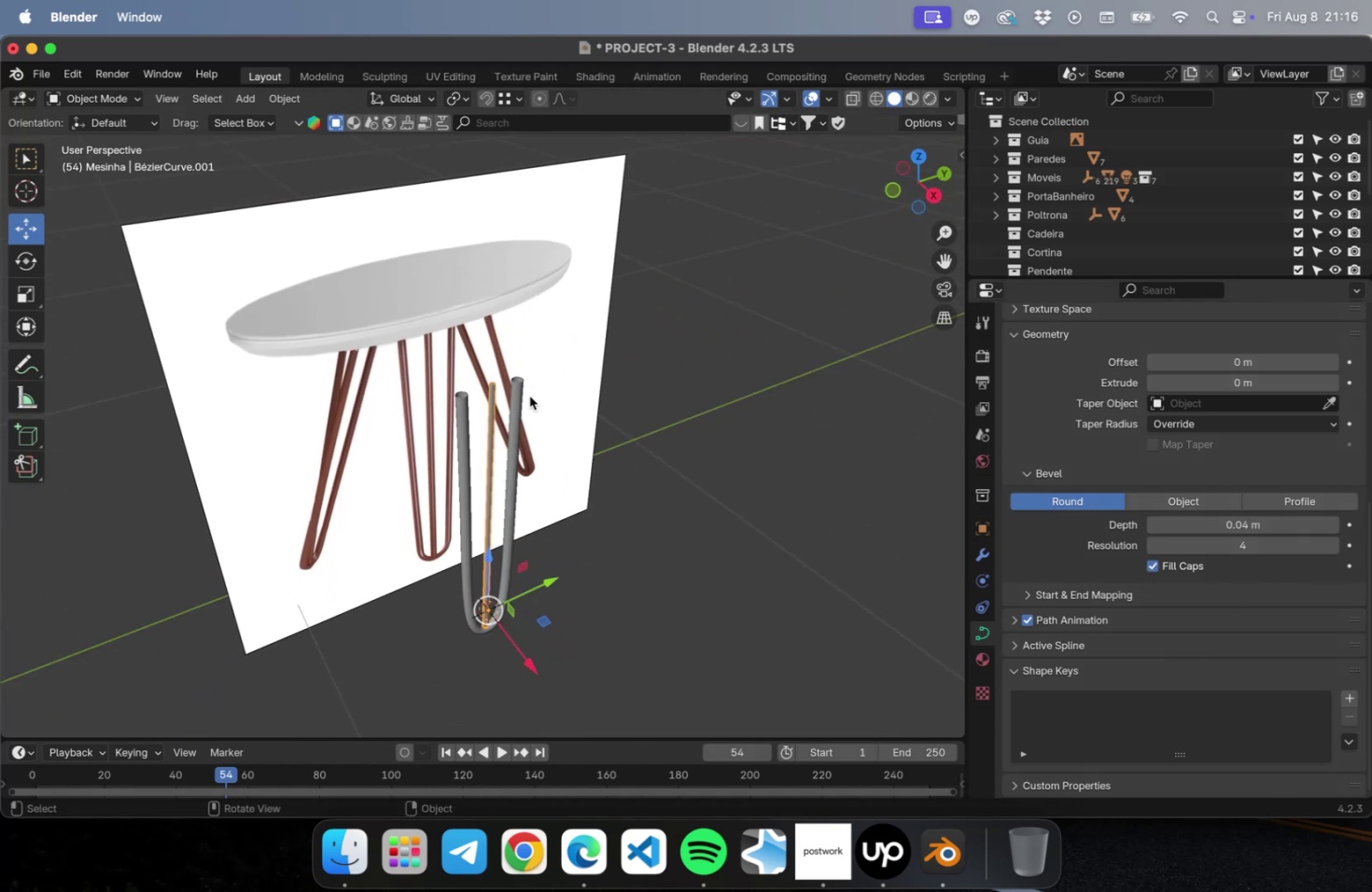 
left_click([515, 395])
 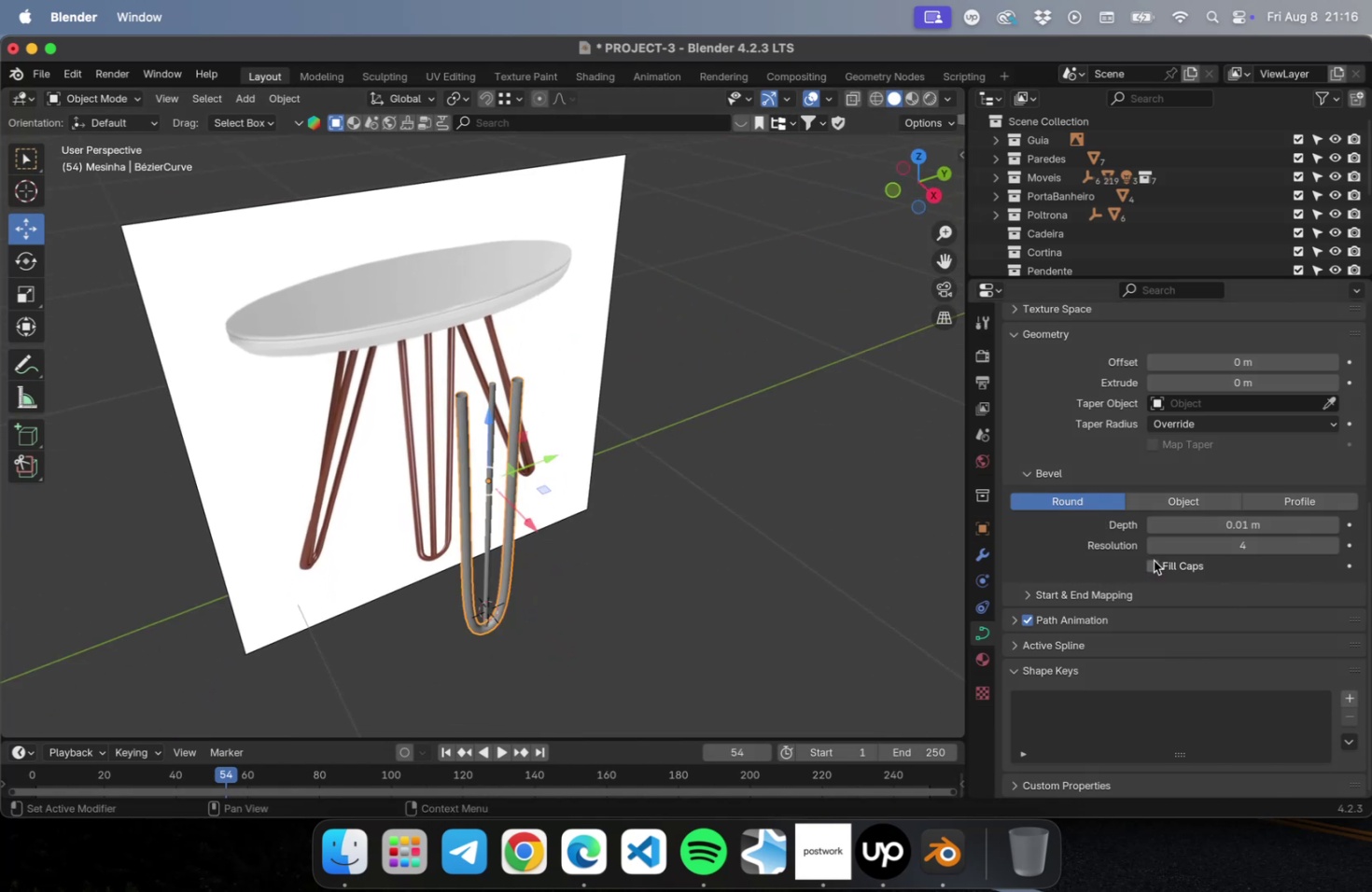 
scroll: coordinate [557, 421], scroll_direction: up, amount: 9.0
 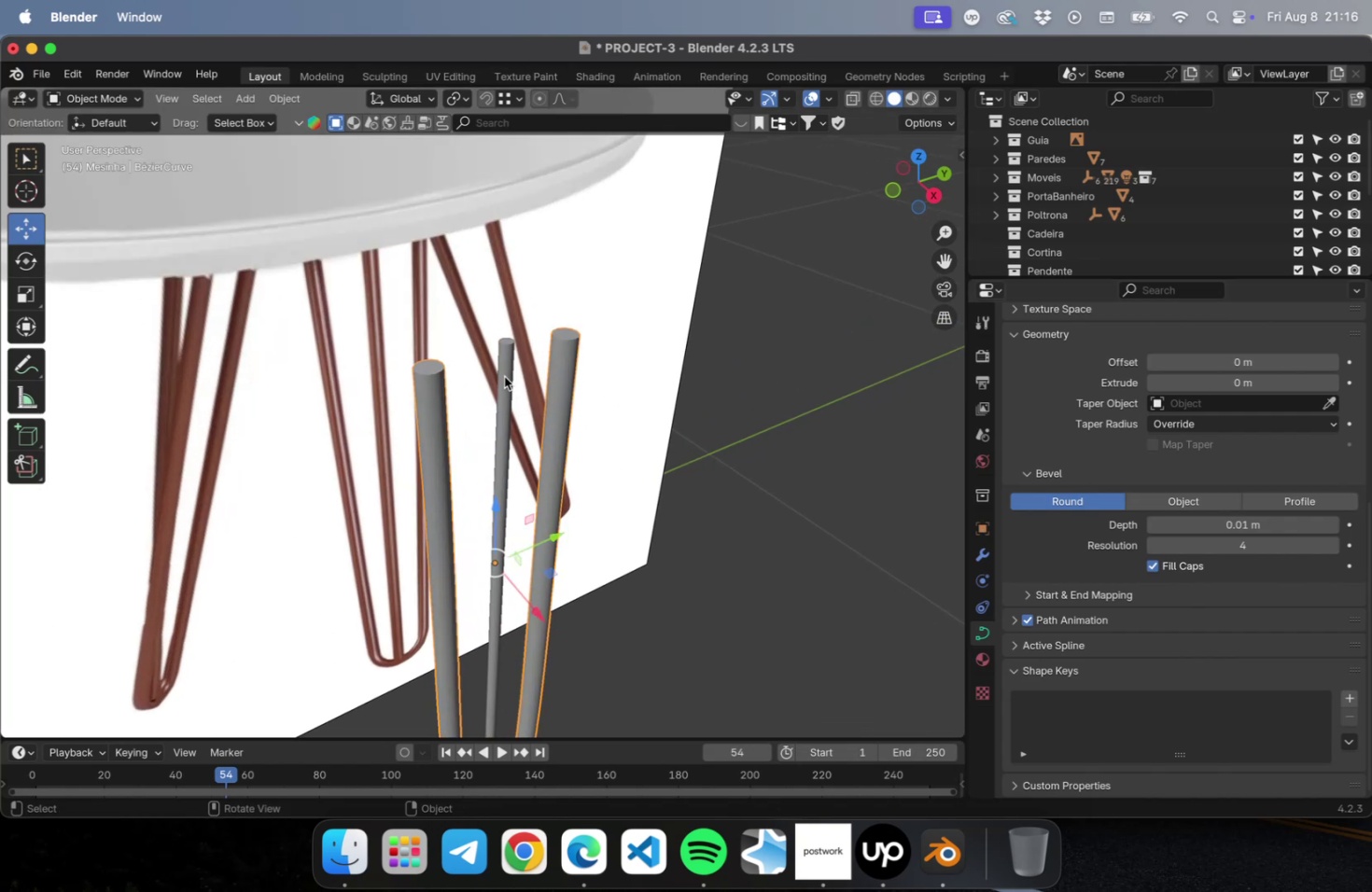 
left_click([503, 375])
 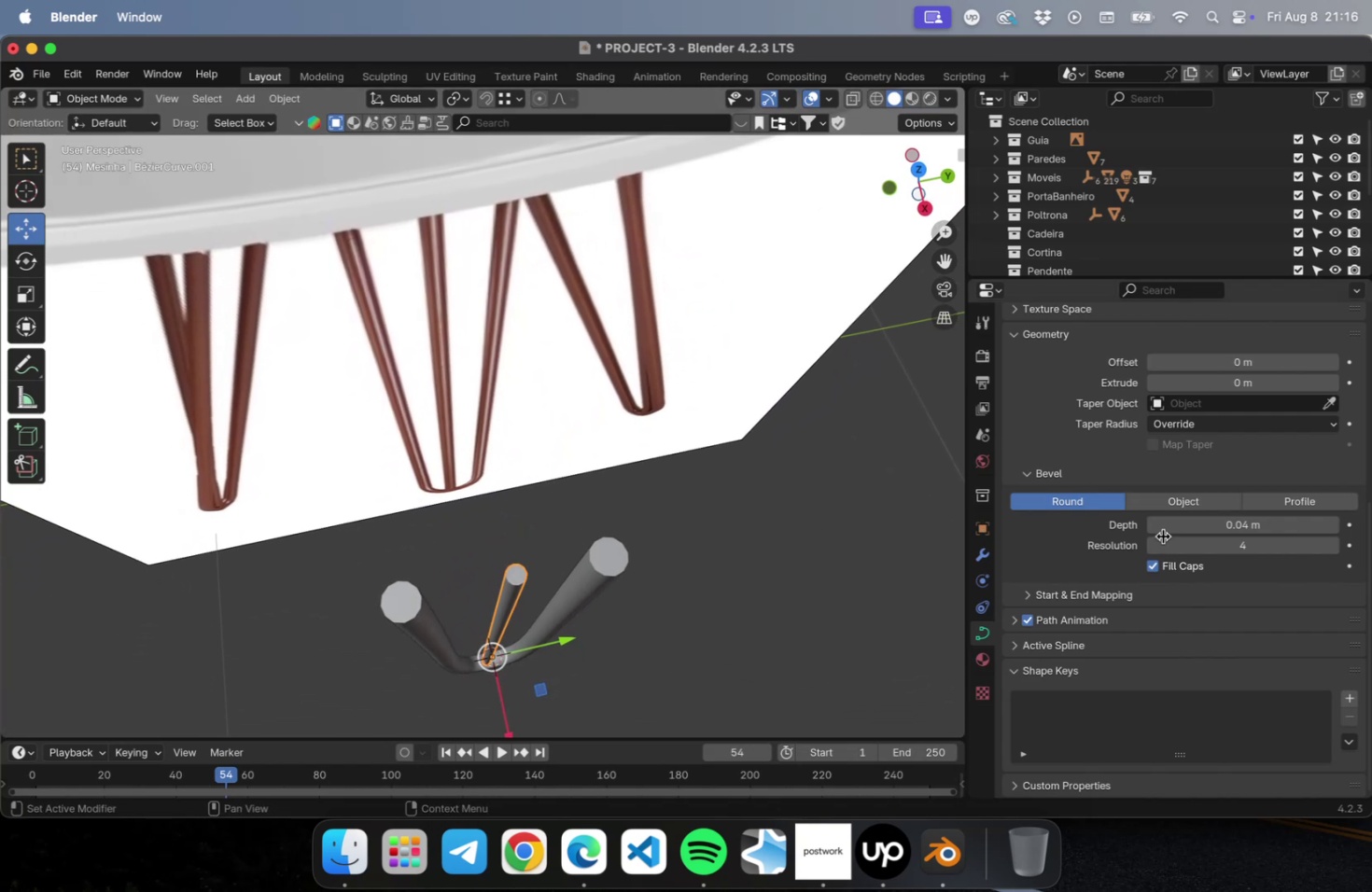 
left_click_drag(start_coordinate=[1271, 528], to_coordinate=[1277, 527])
 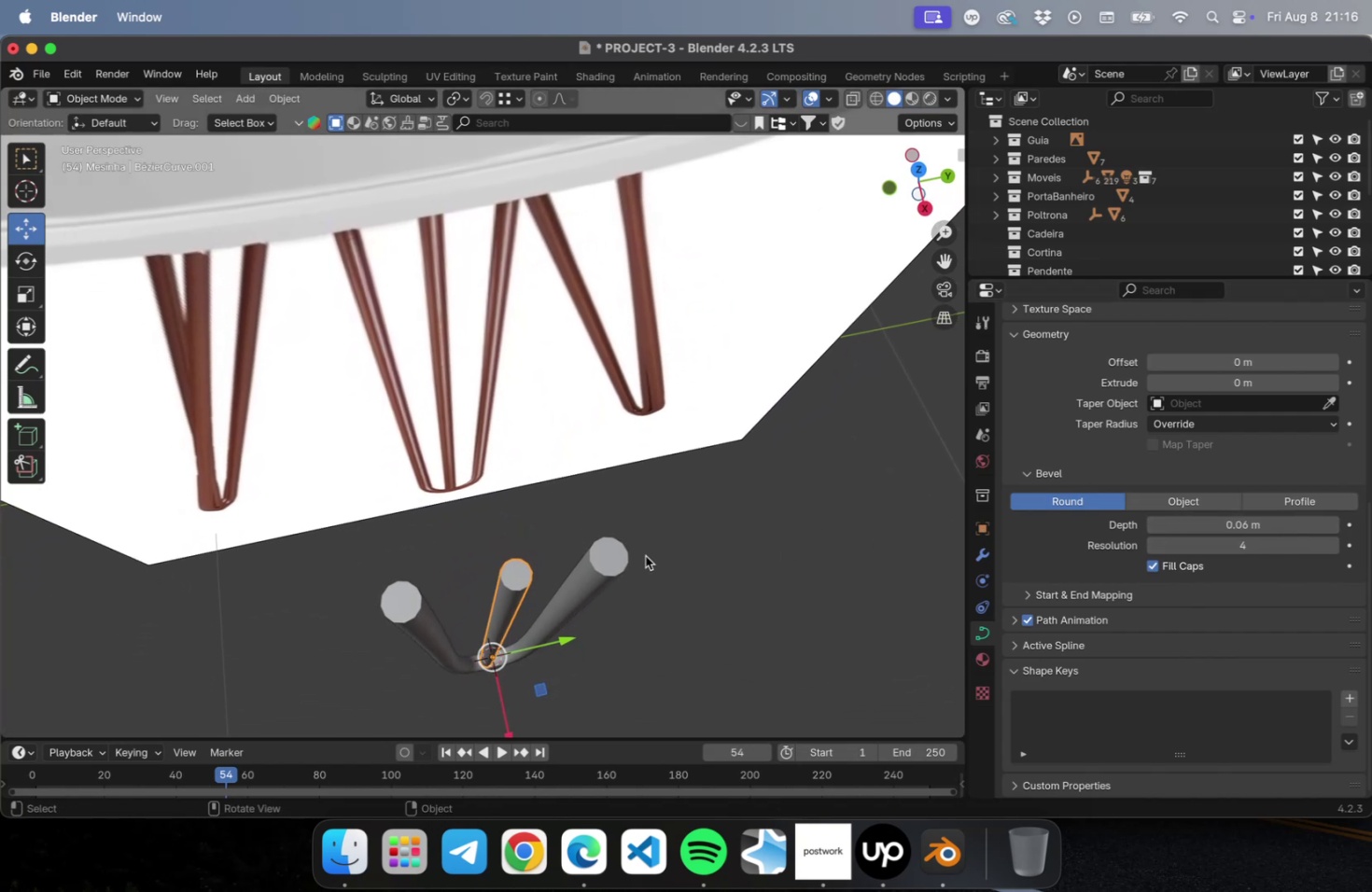 
left_click([625, 553])
 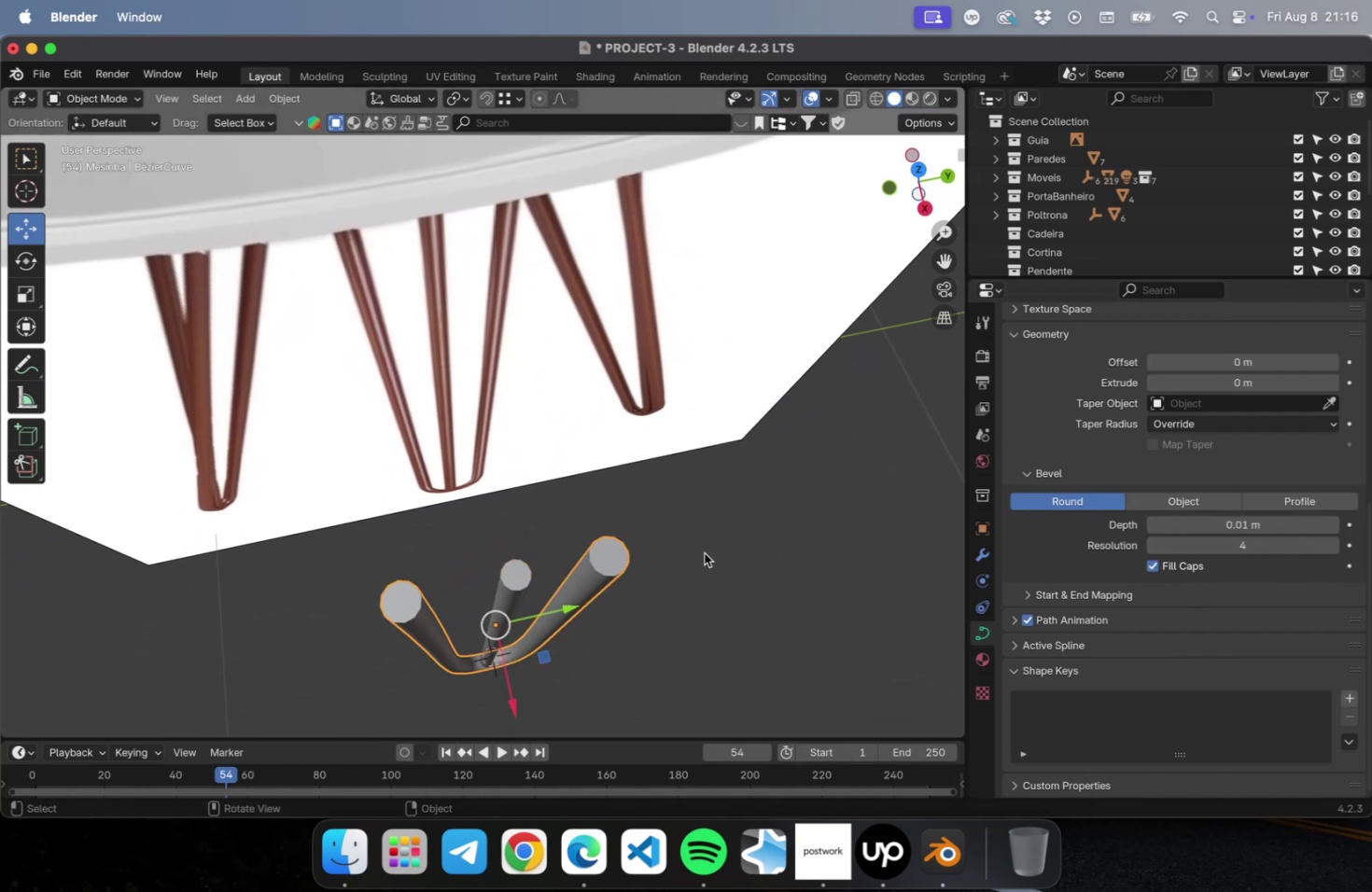 
scroll: coordinate [1108, 574], scroll_direction: up, amount: 44.0
 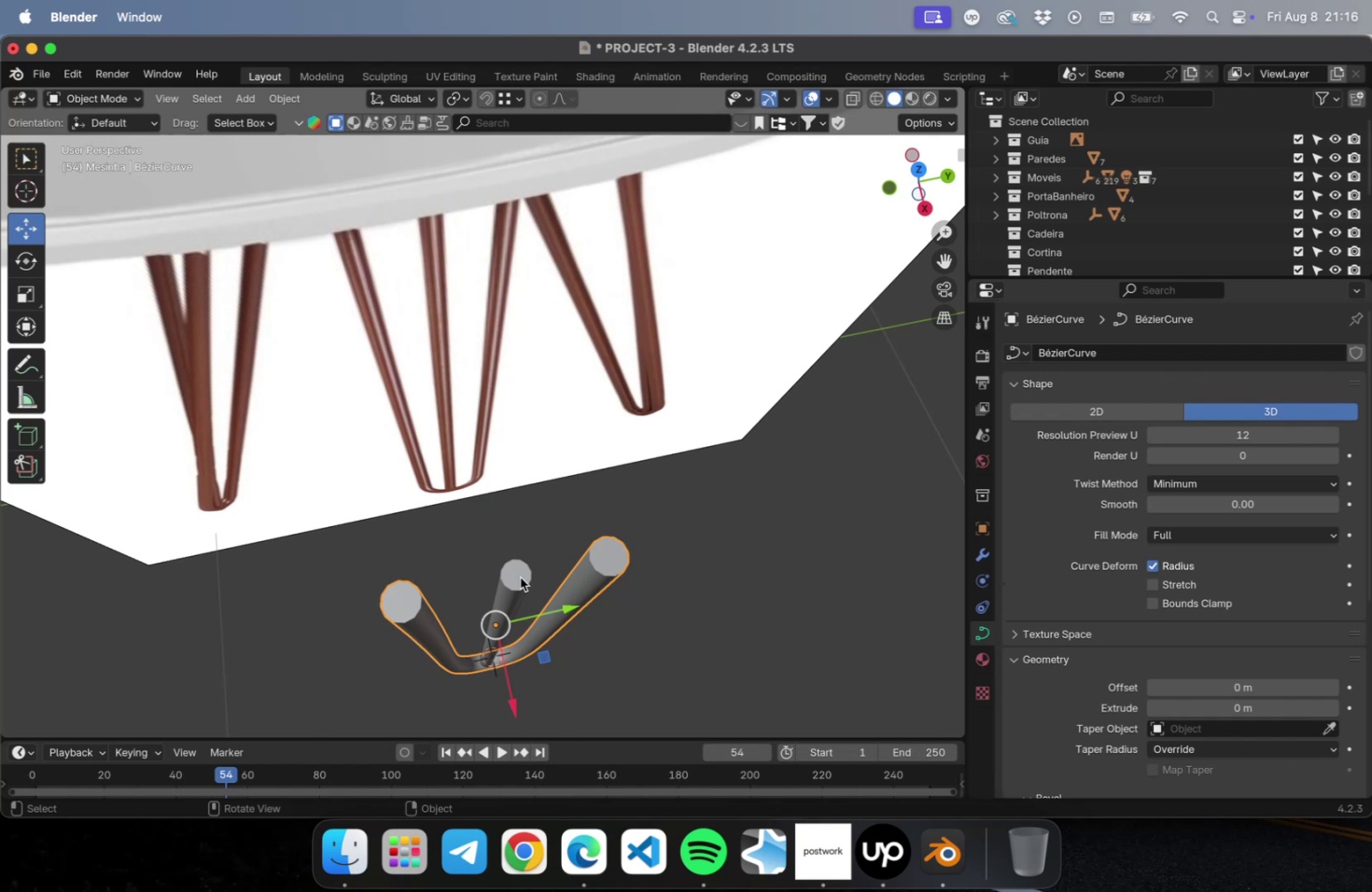 
left_click([519, 576])
 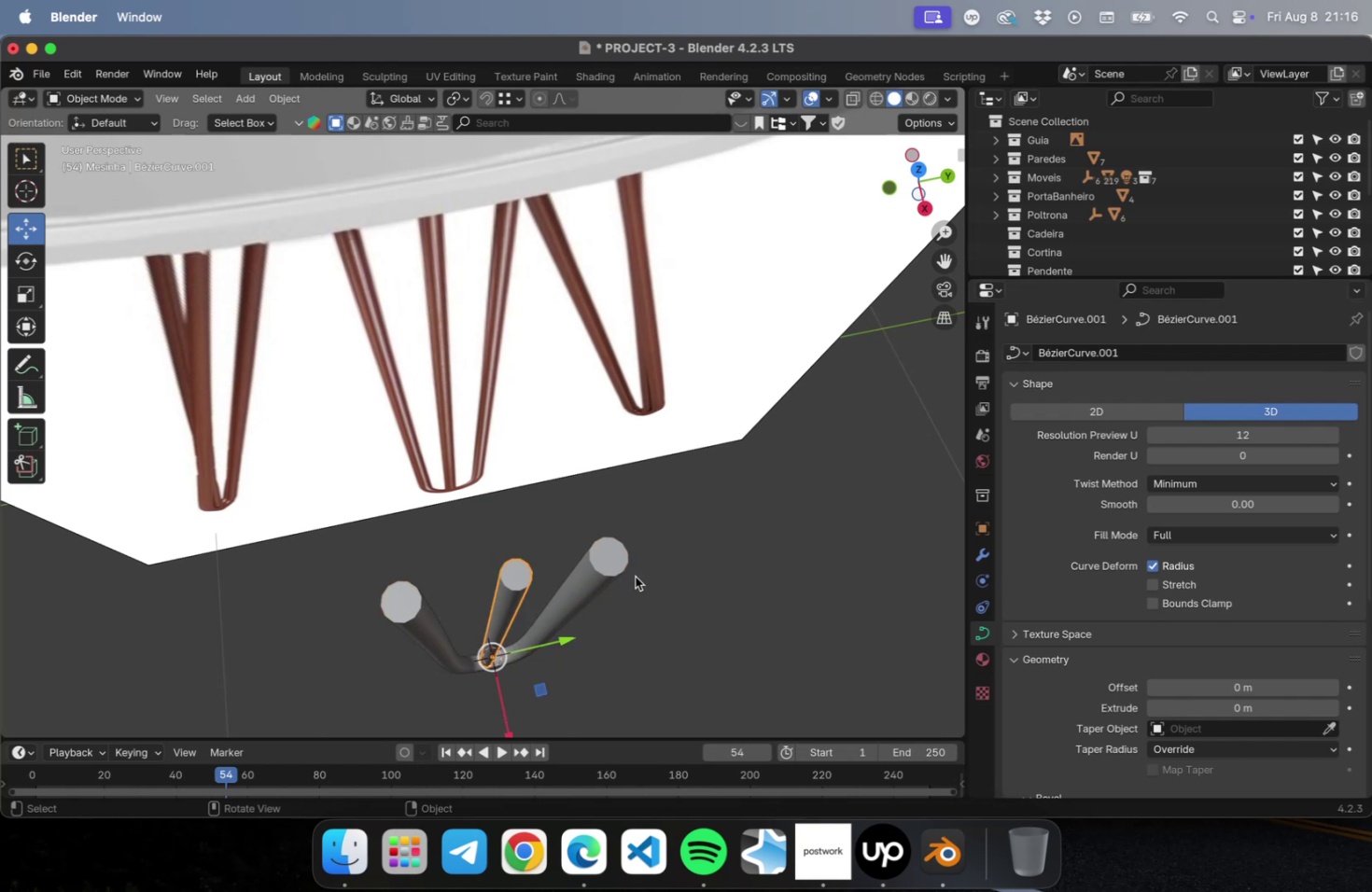 
left_click([612, 561])
 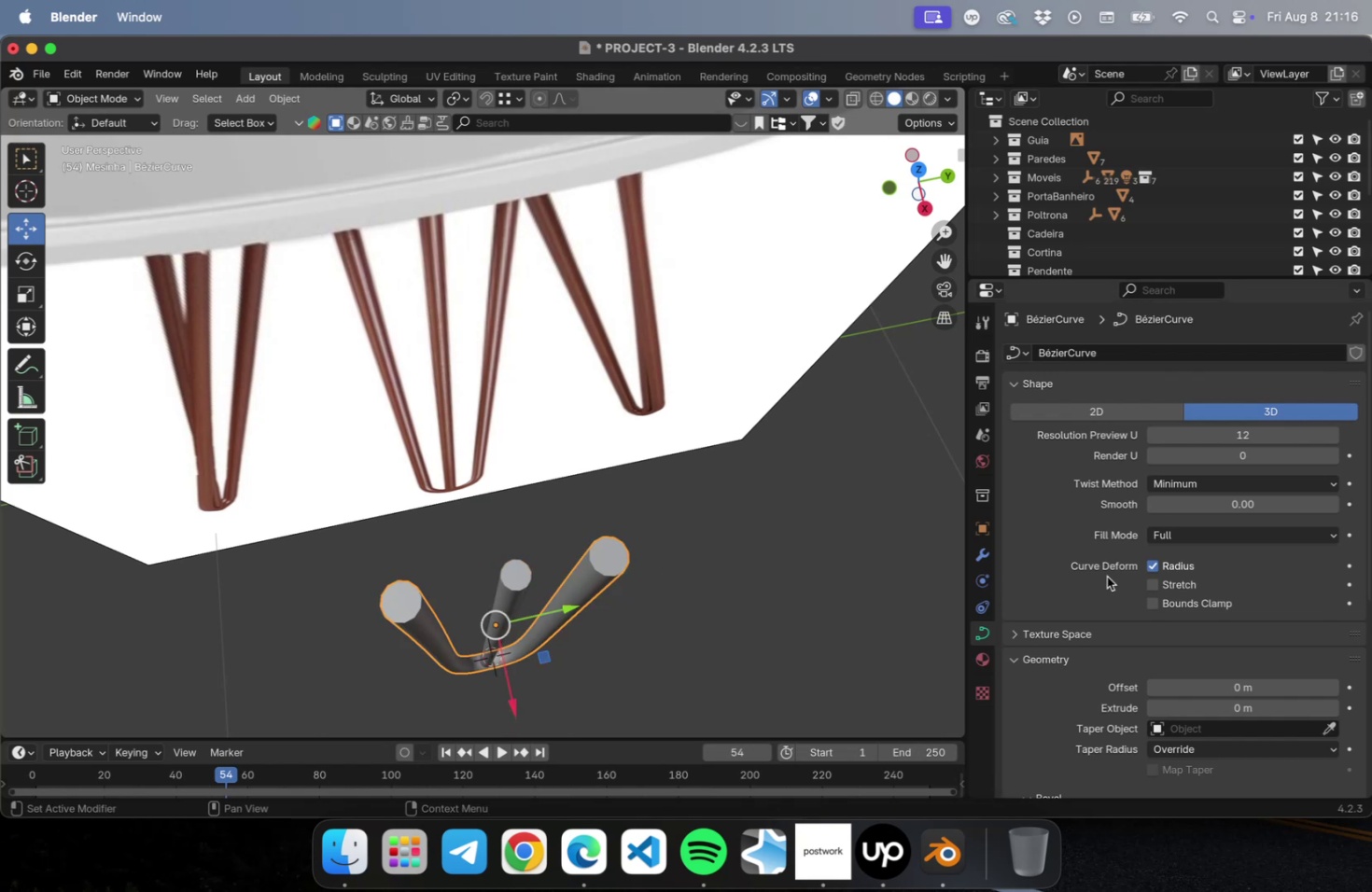 
scroll: coordinate [1117, 590], scroll_direction: down, amount: 9.0
 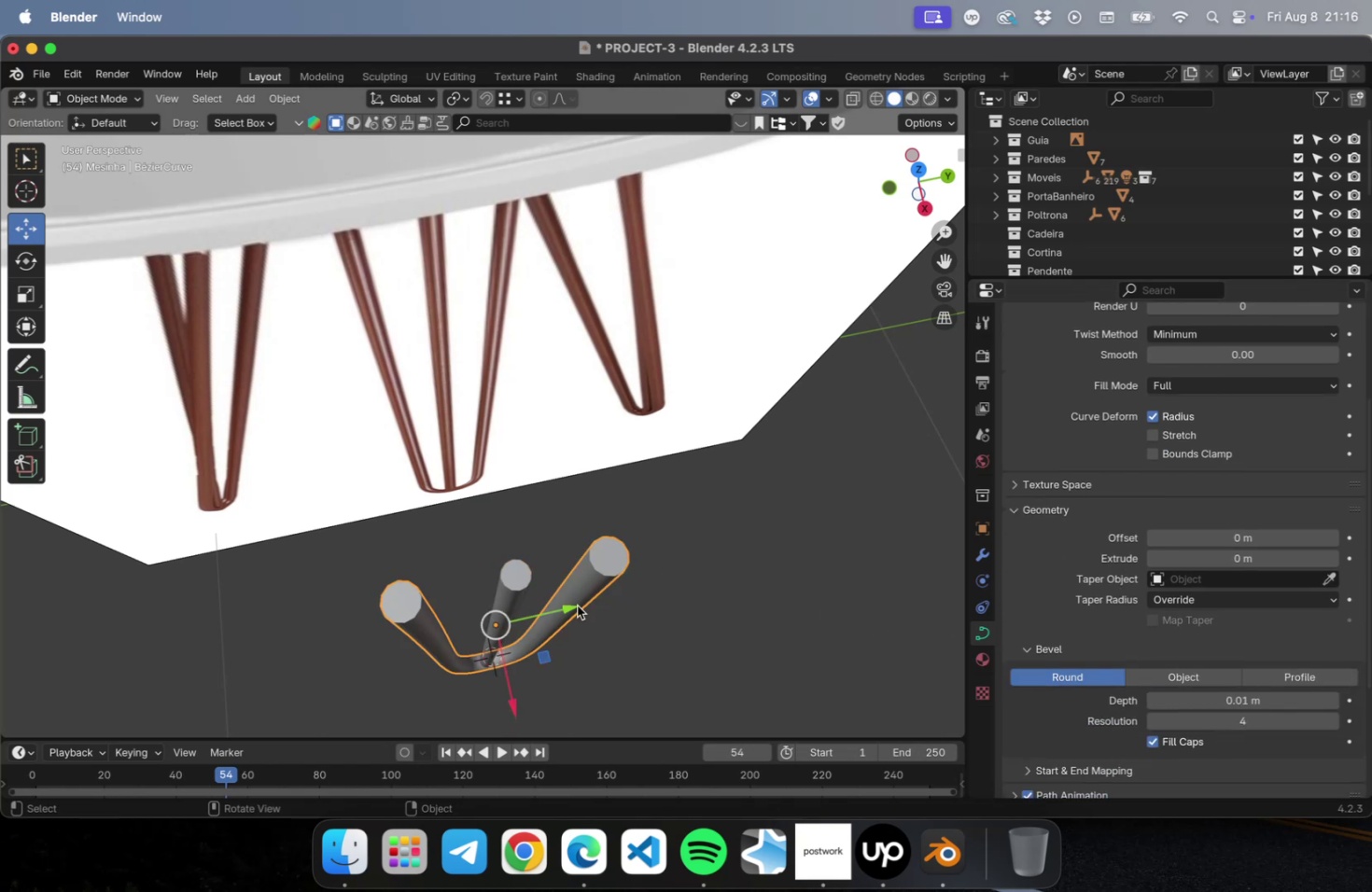 
left_click([509, 582])
 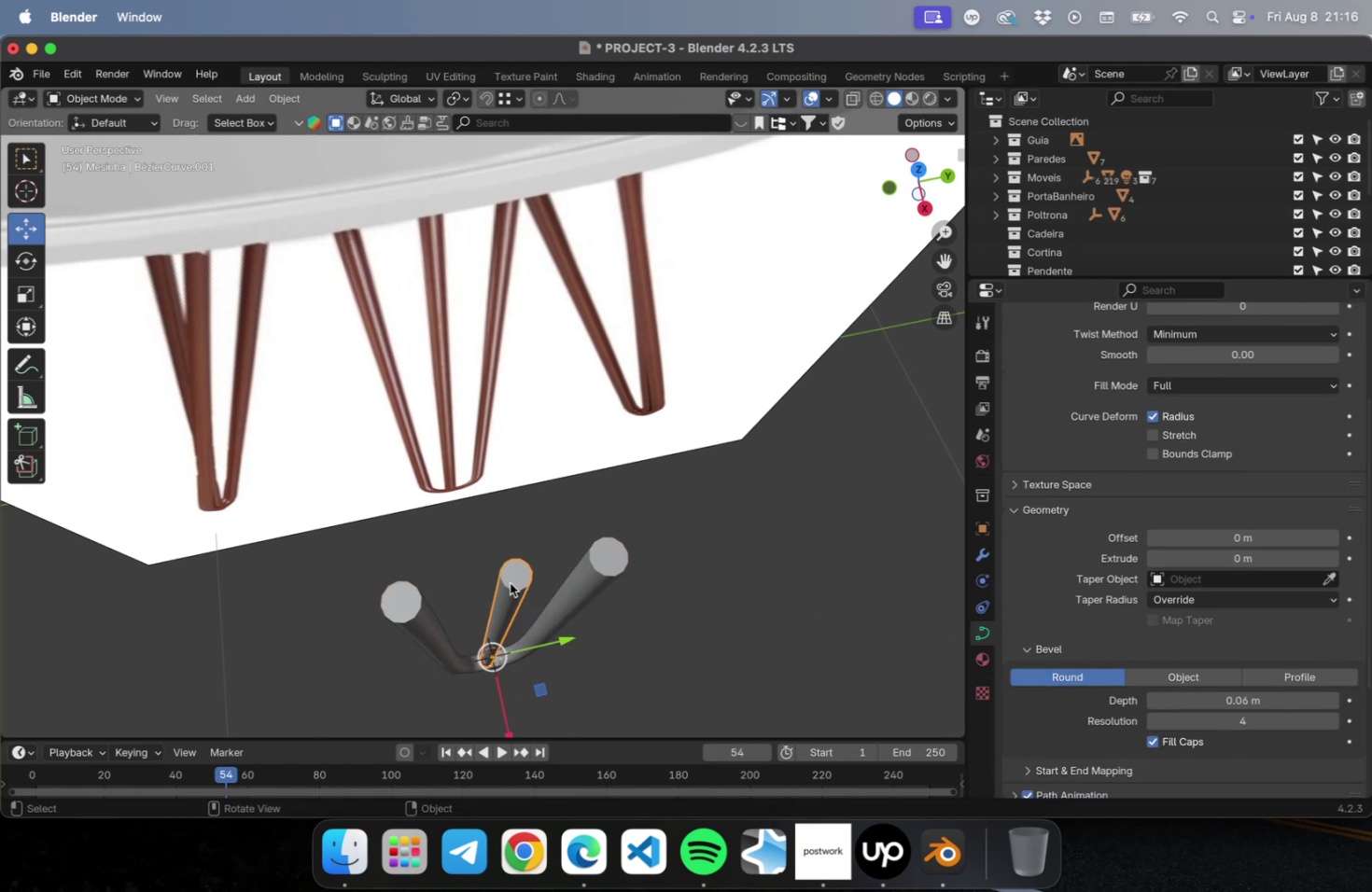 
key(NumLock)
 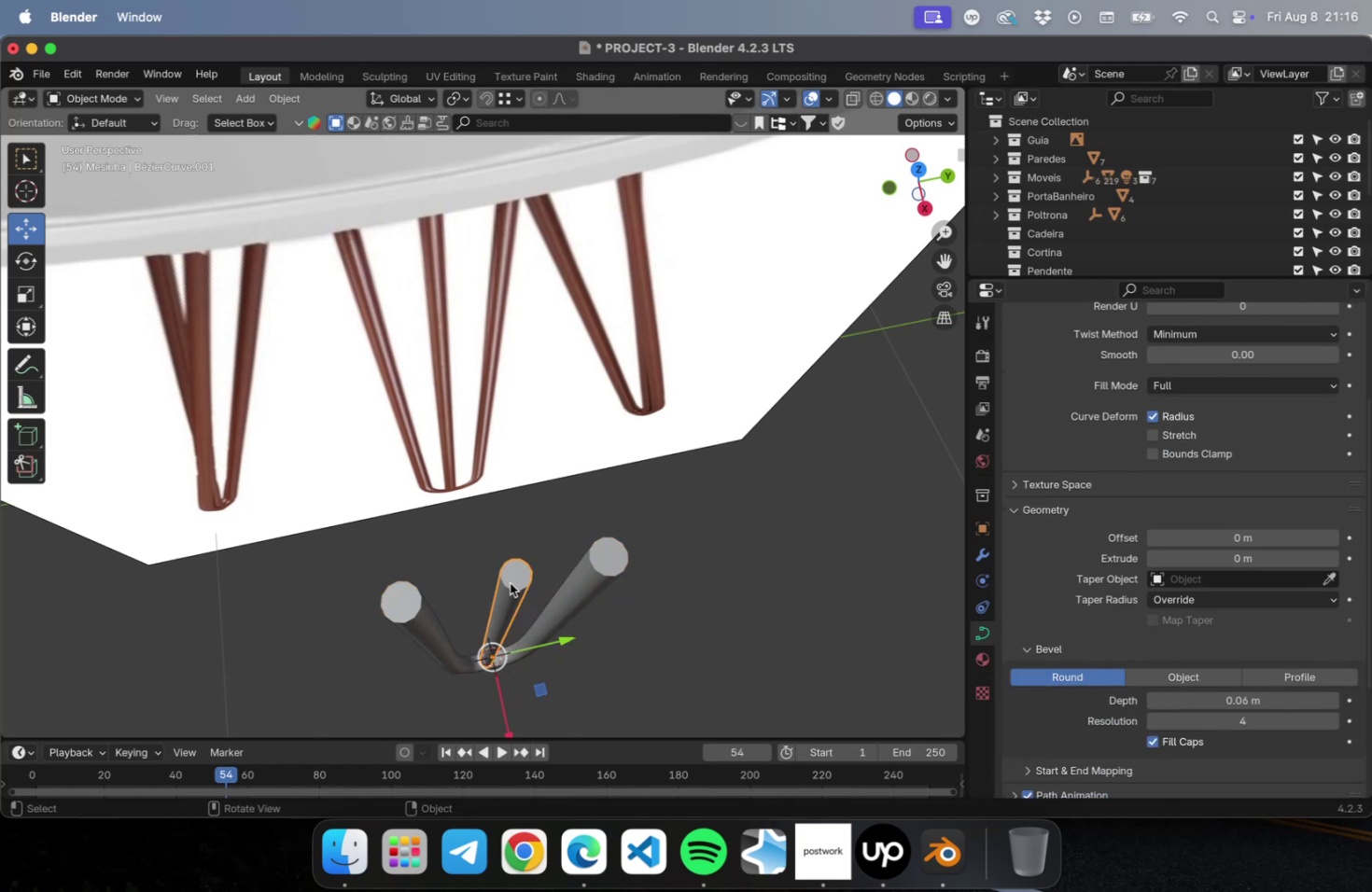 
key(Numpad7)
 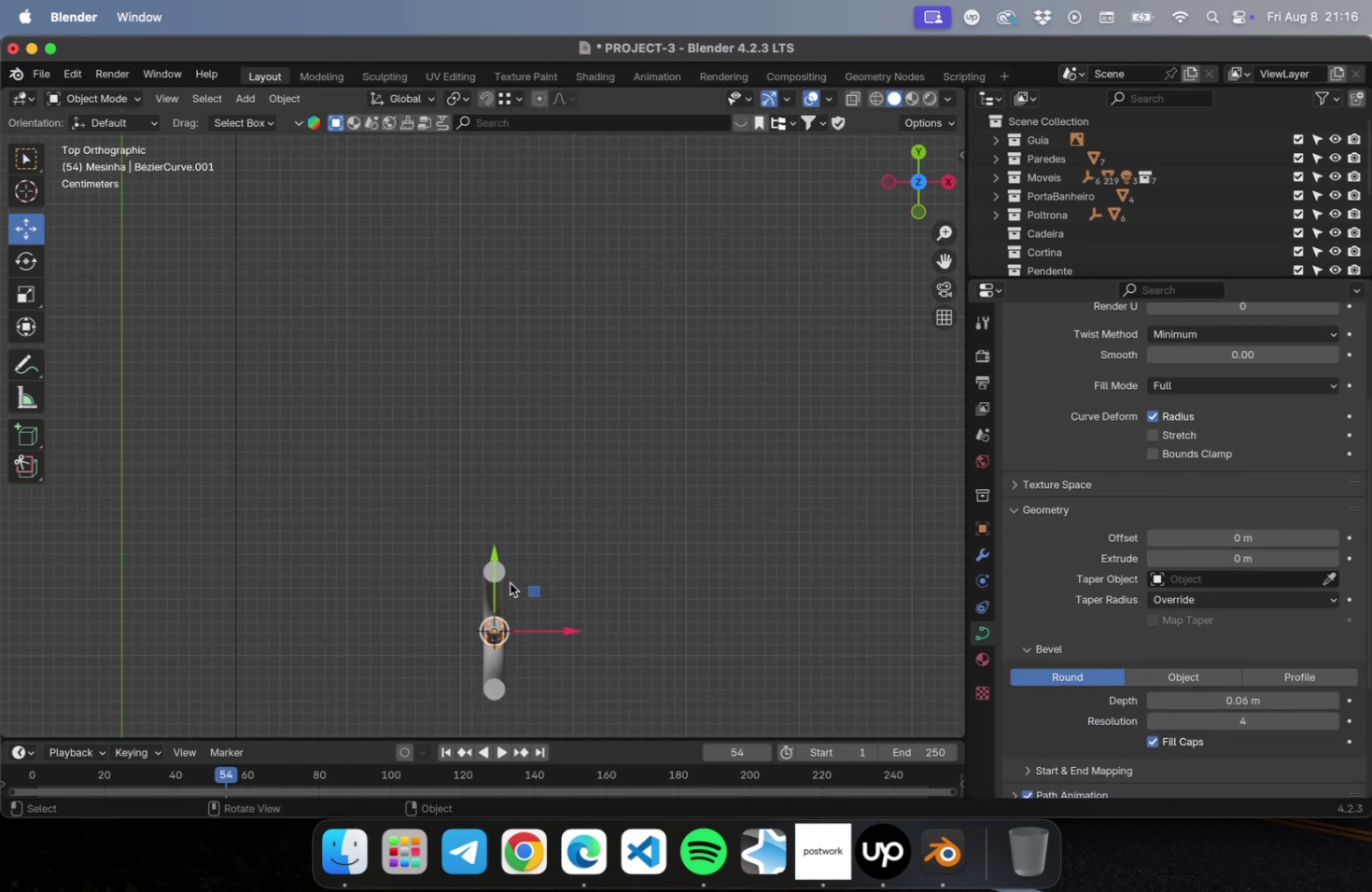 
scroll: coordinate [520, 623], scroll_direction: up, amount: 15.0
 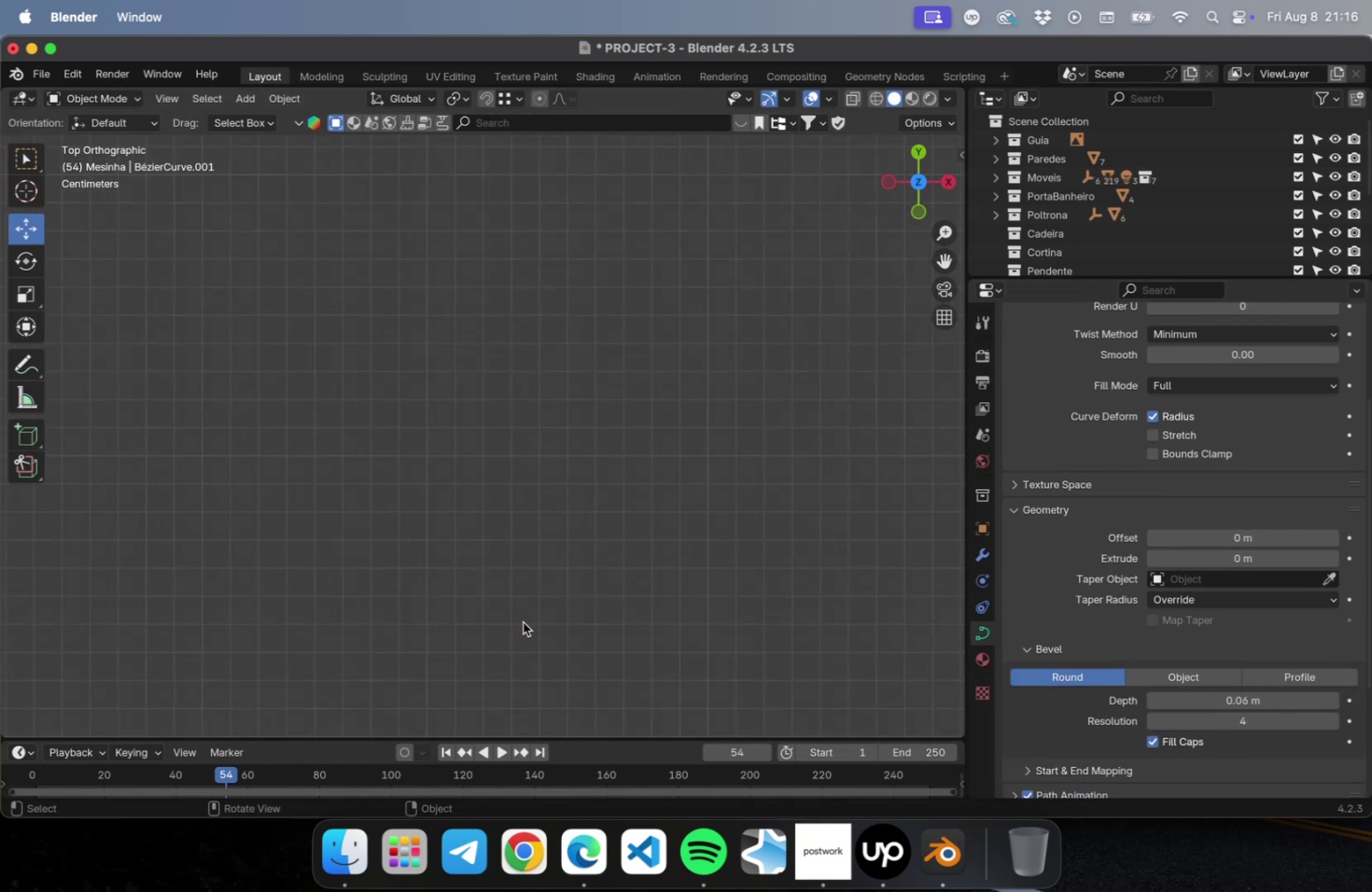 
scroll: coordinate [534, 607], scroll_direction: down, amount: 4.0
 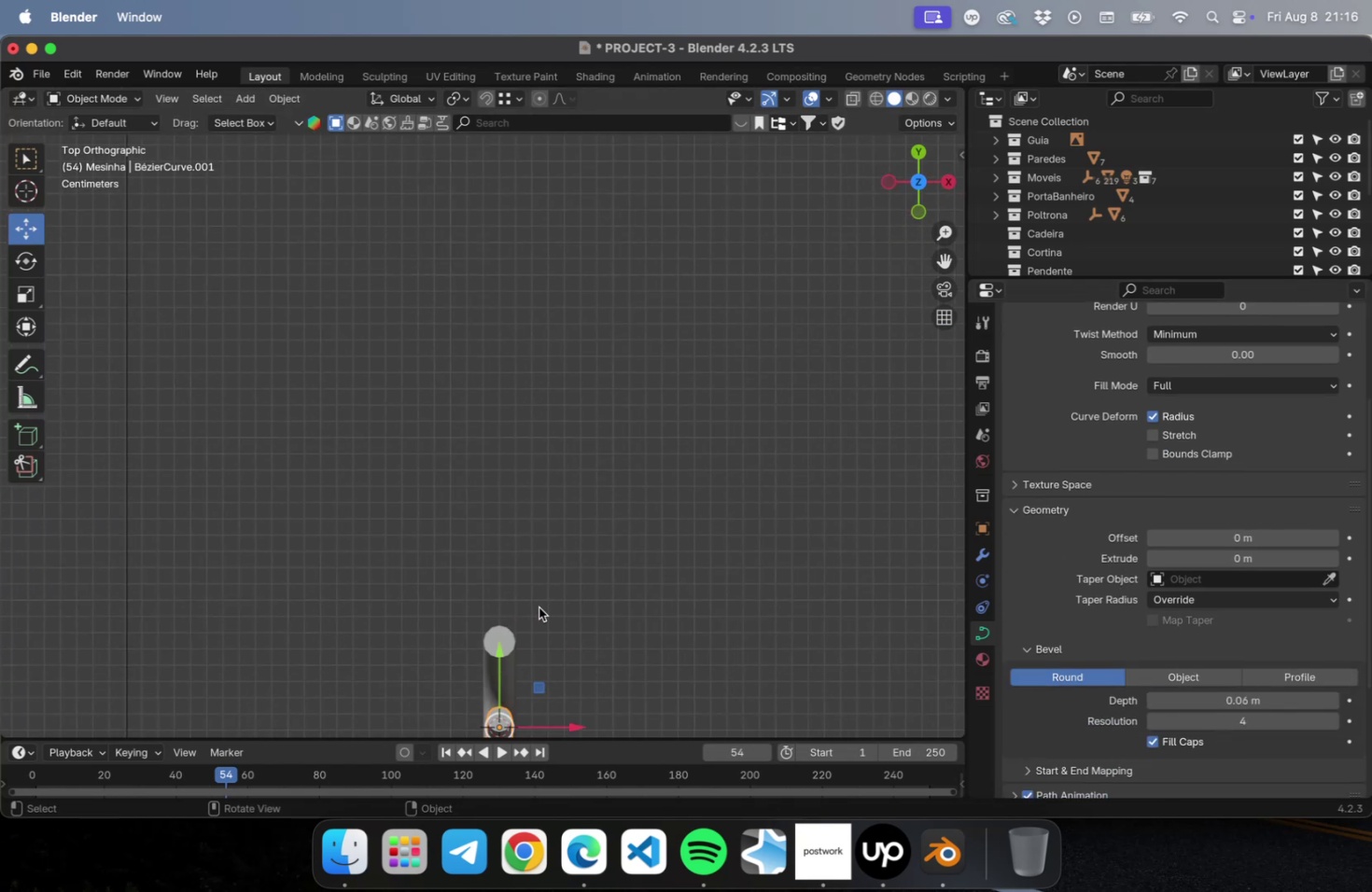 
key(NumLock)
 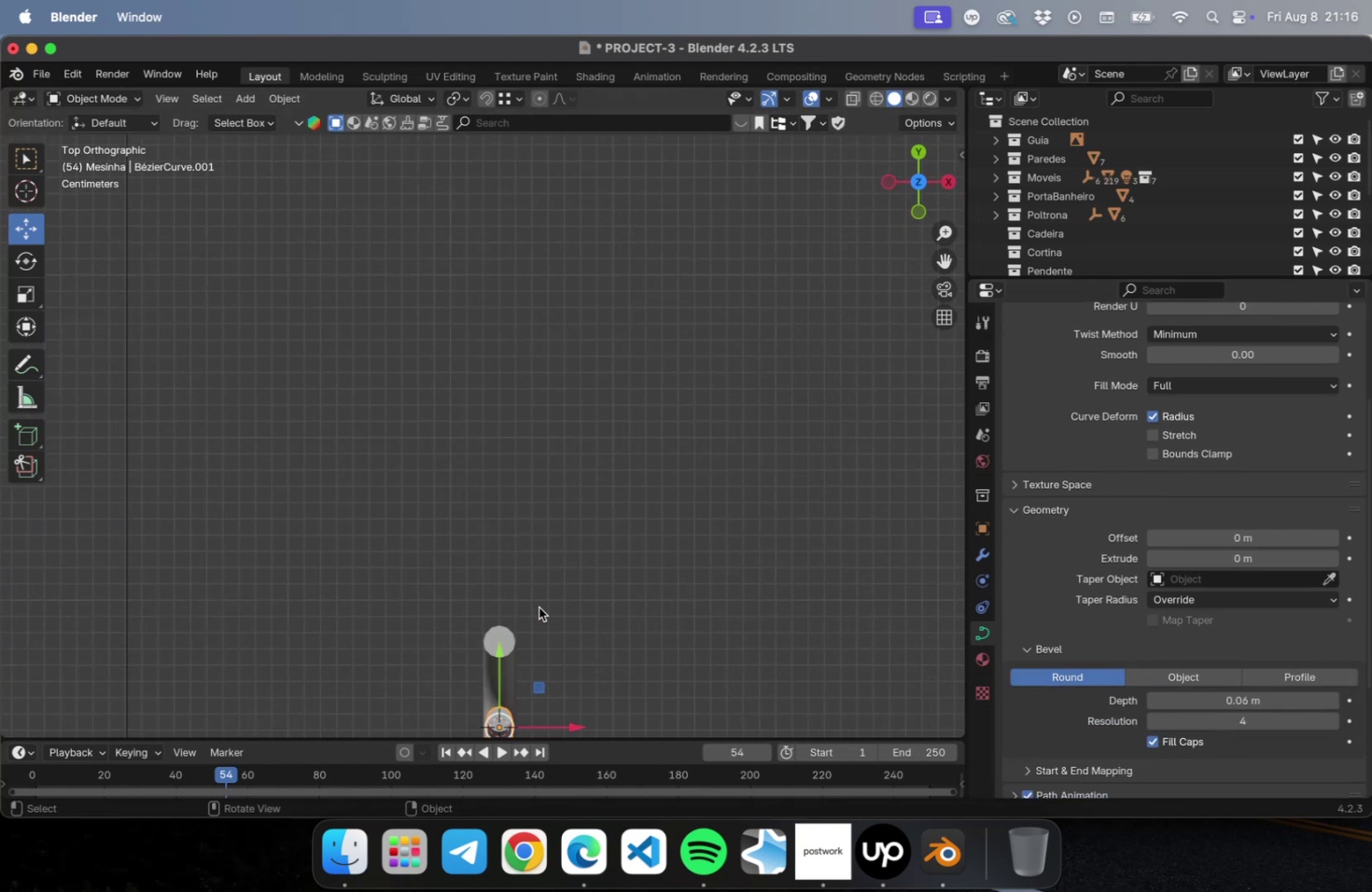 
key(Numpad0)
 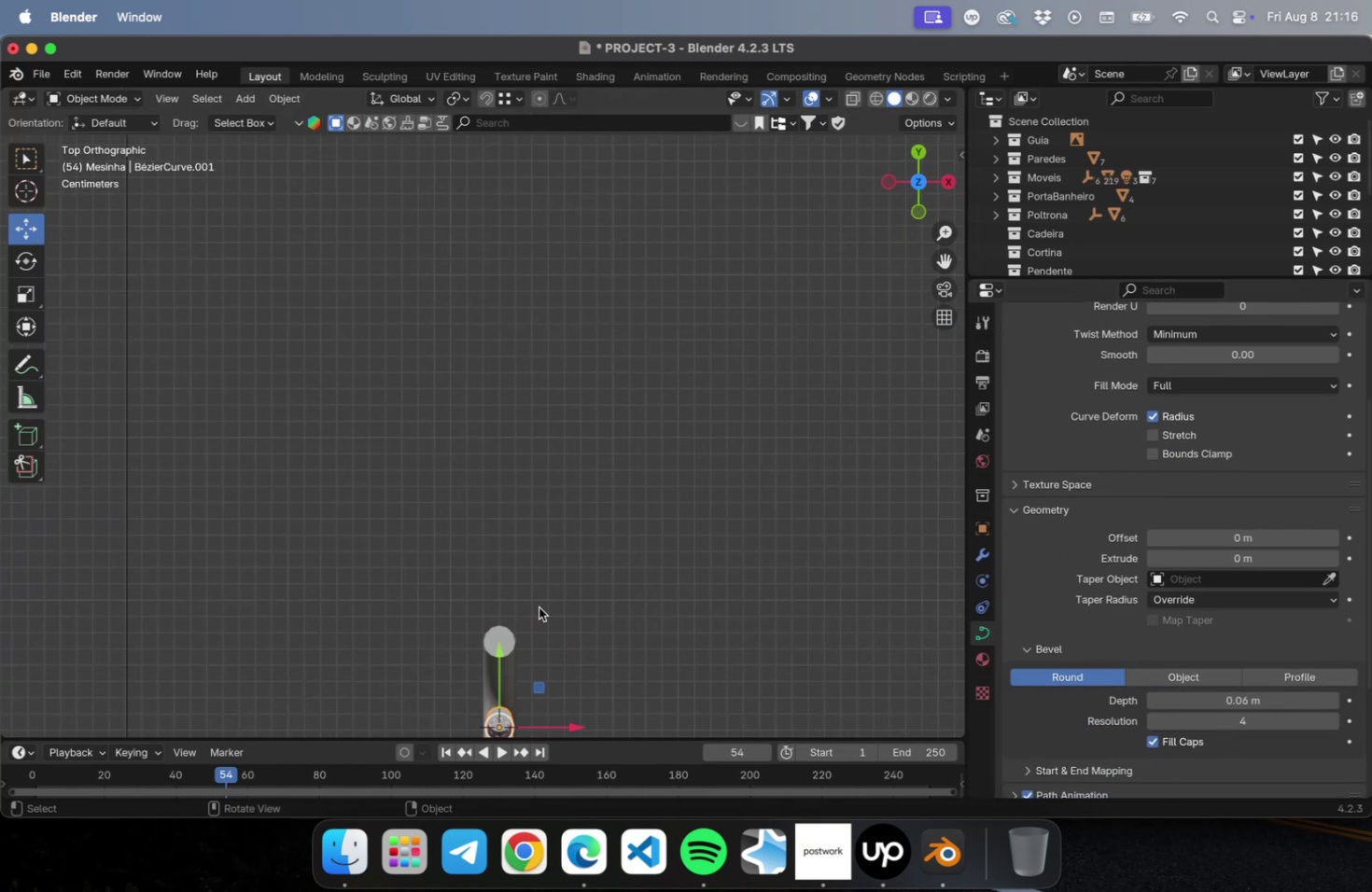 
key(NumLock)
 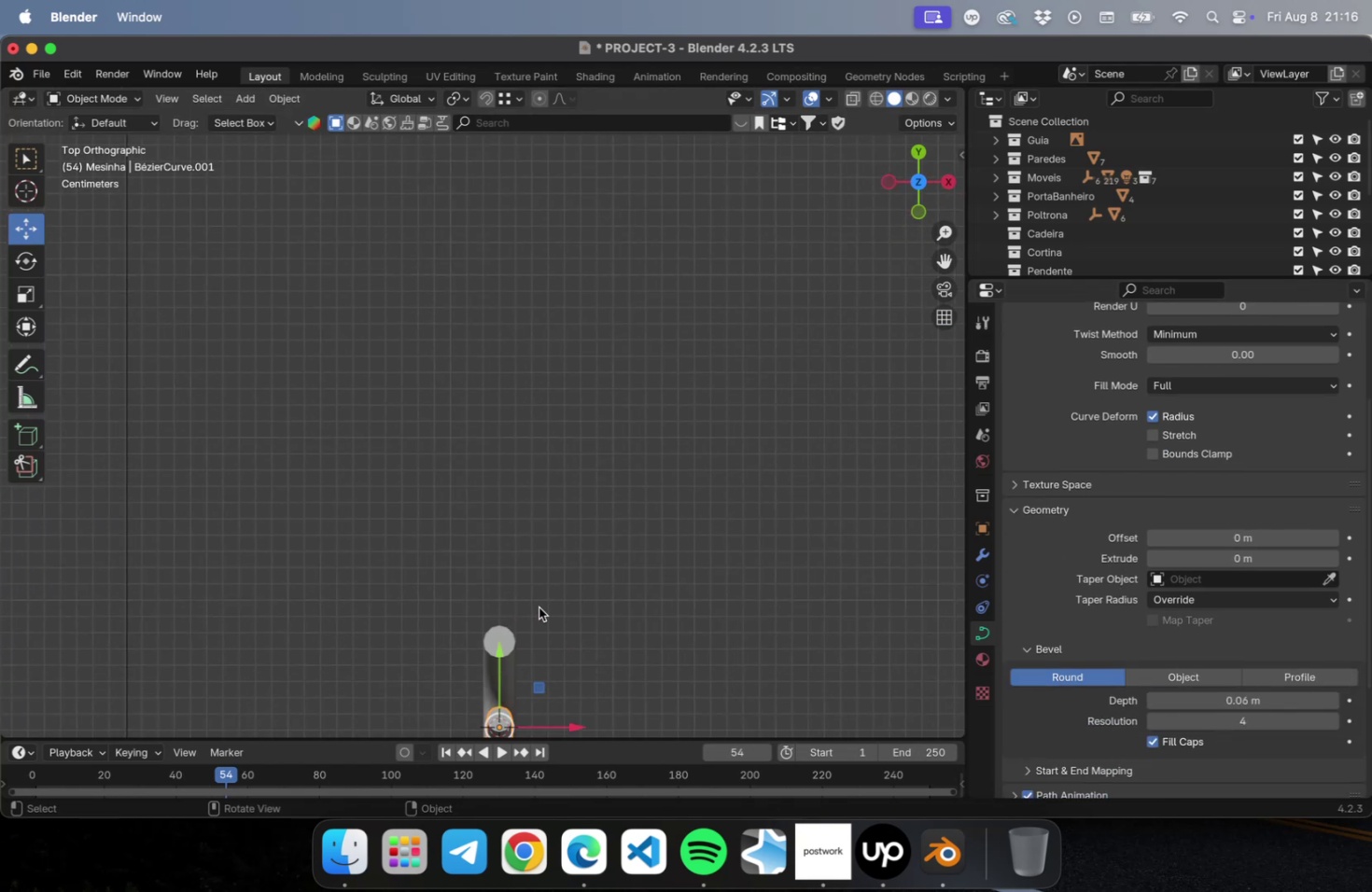 
key(NumpadDecimal)
 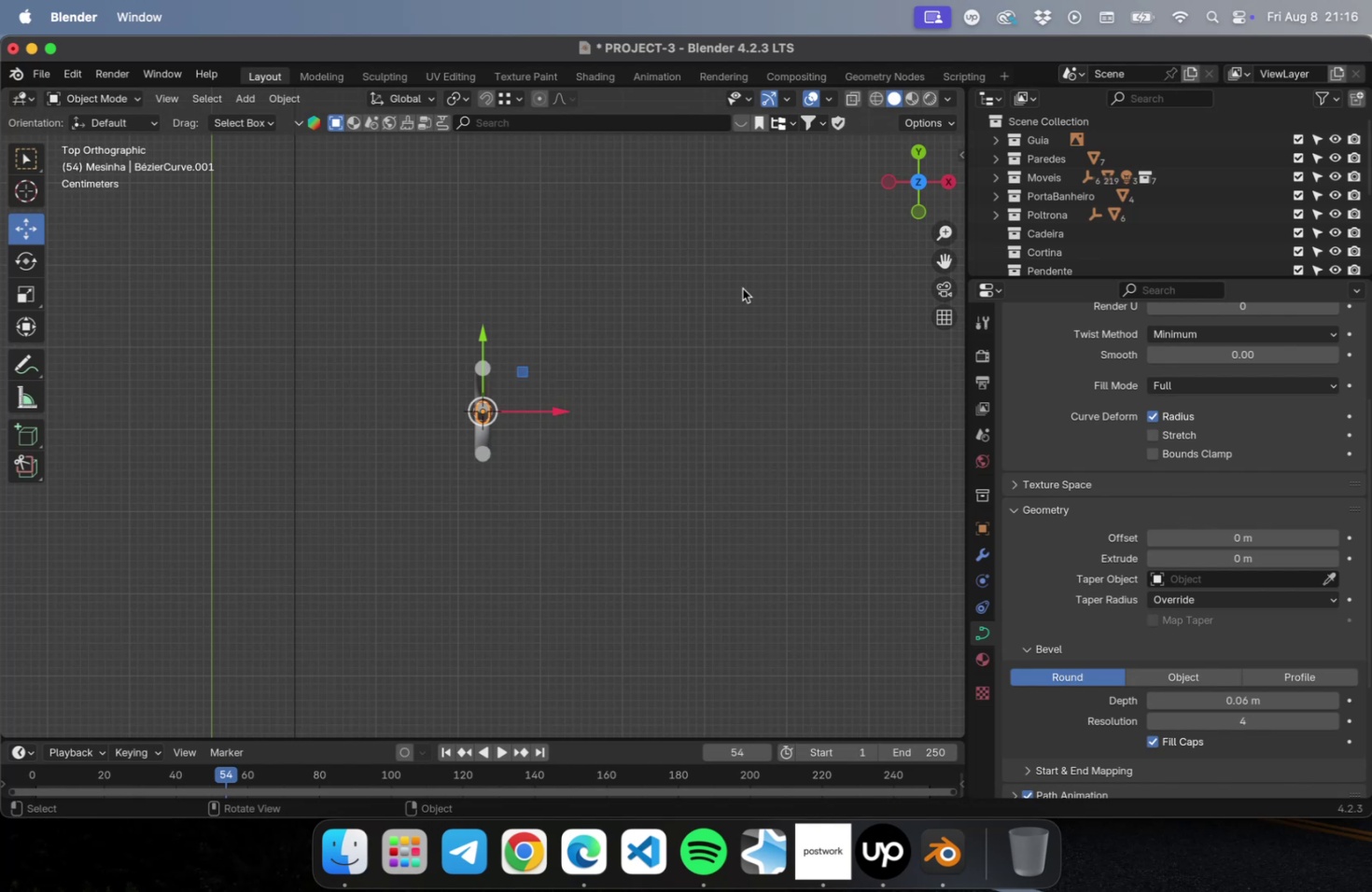 
scroll: coordinate [1336, 675], scroll_direction: up, amount: 9.0
 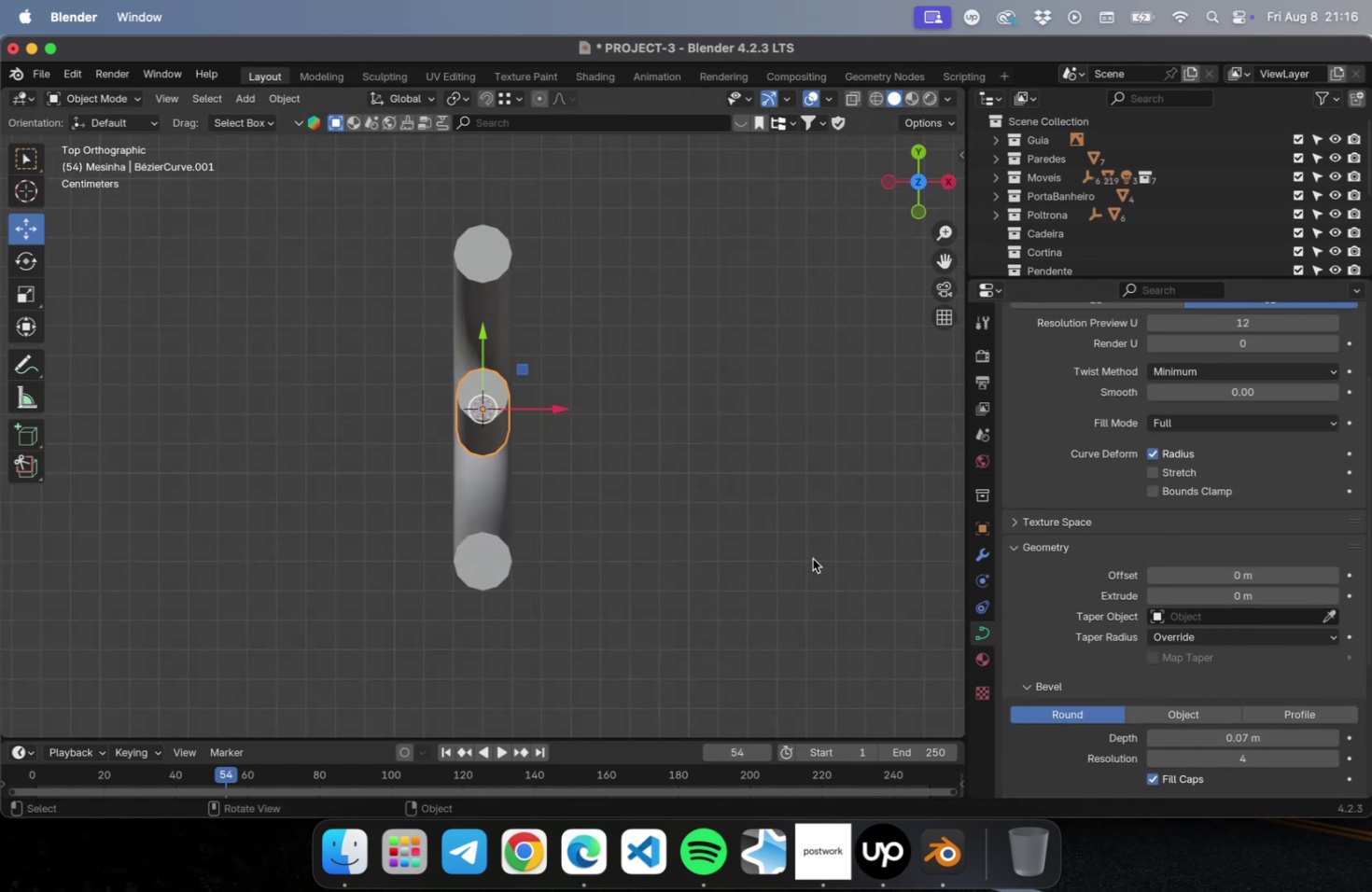 
left_click([1328, 737])
 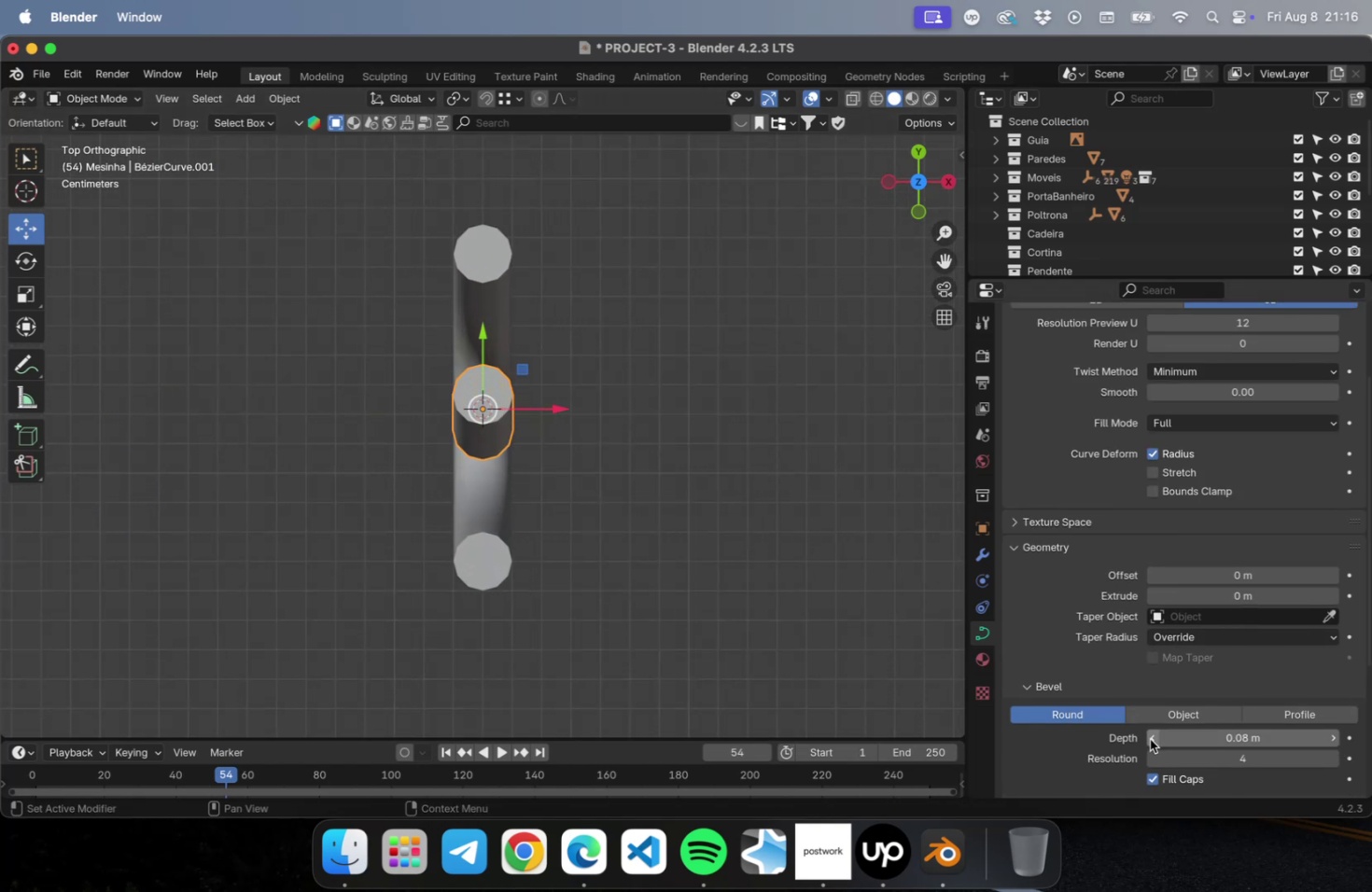 
left_click([1149, 739])
 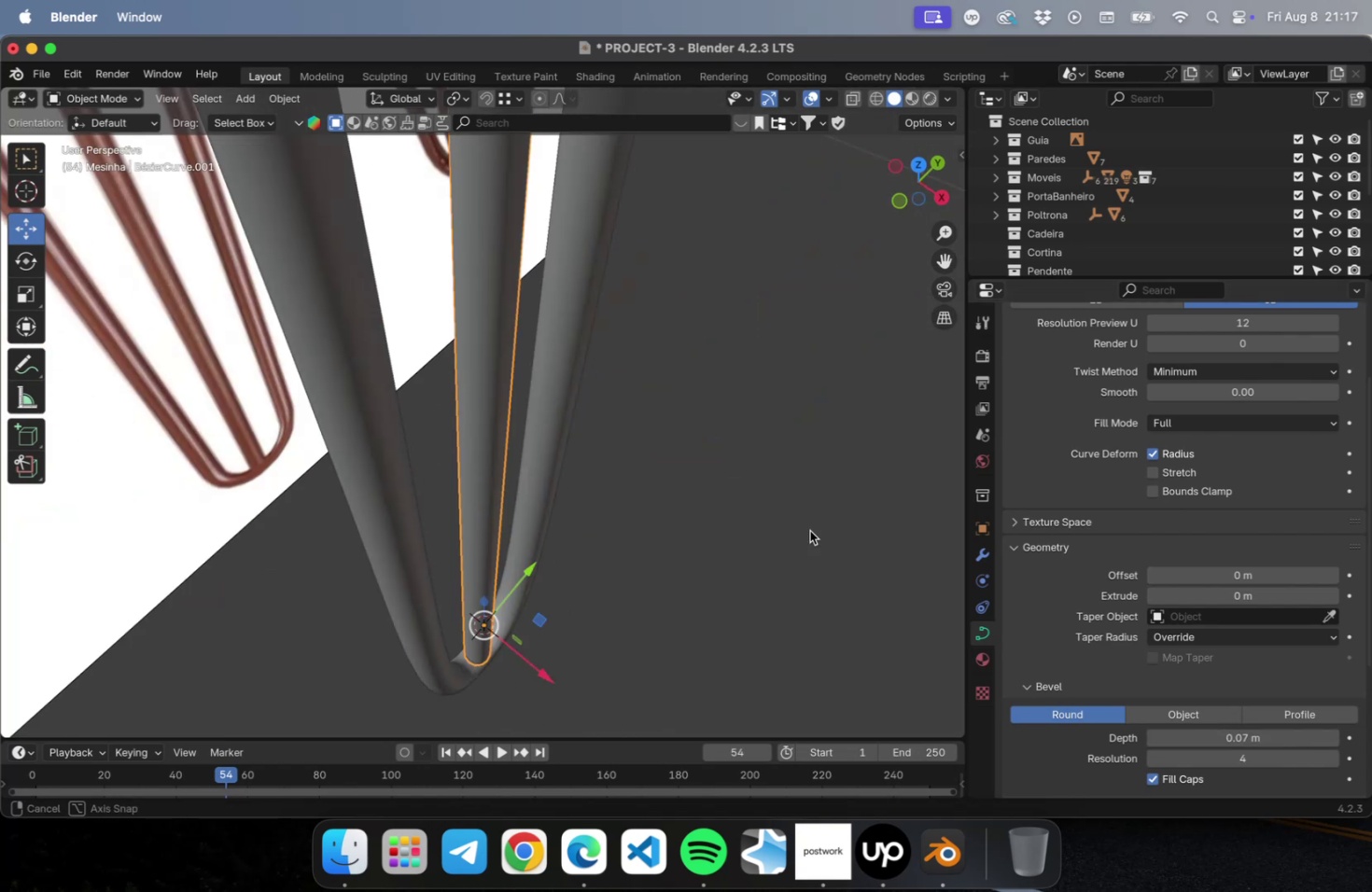 
scroll: coordinate [581, 613], scroll_direction: down, amount: 15.0
 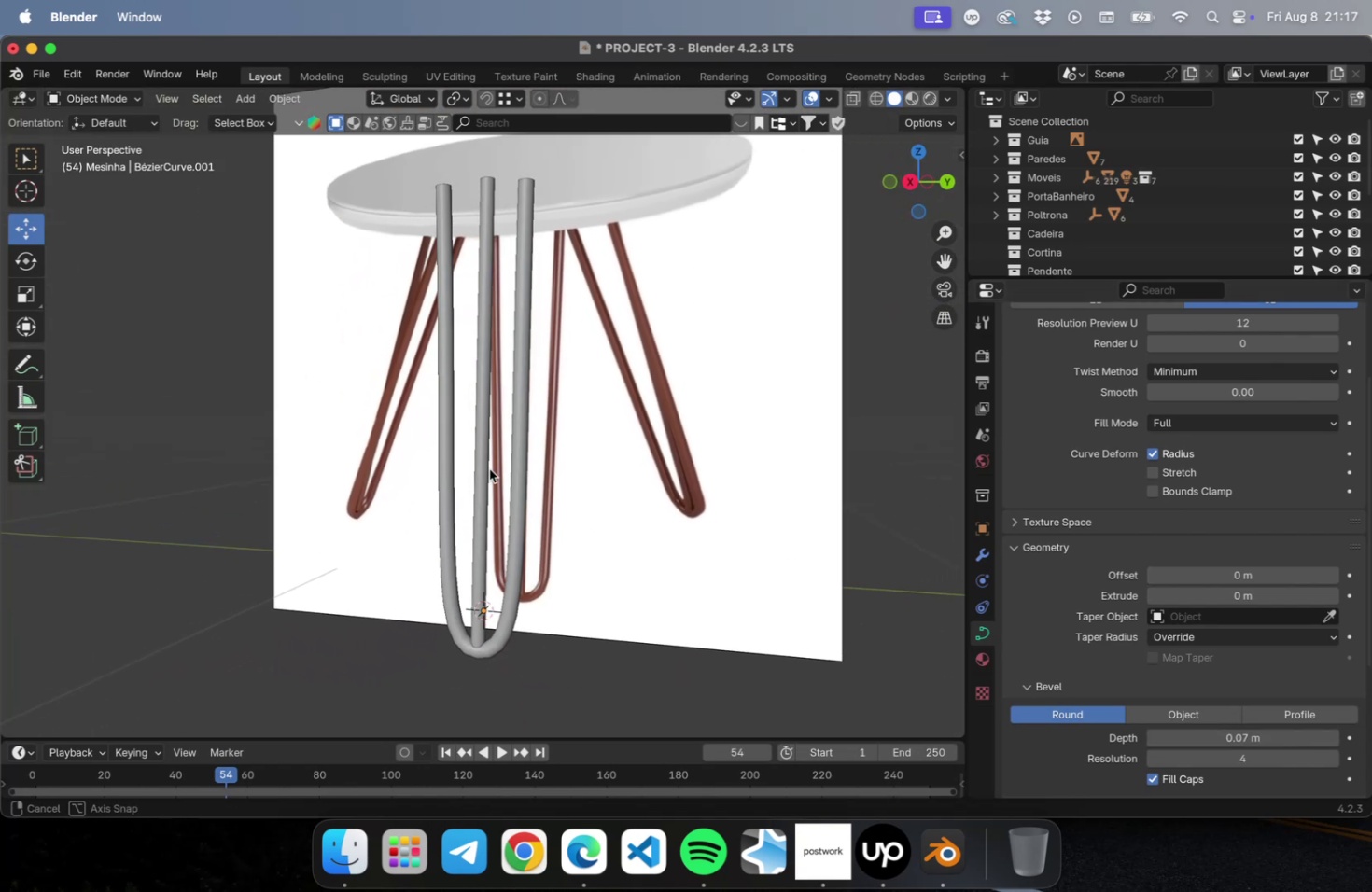 
left_click_drag(start_coordinate=[392, 397], to_coordinate=[402, 410])
 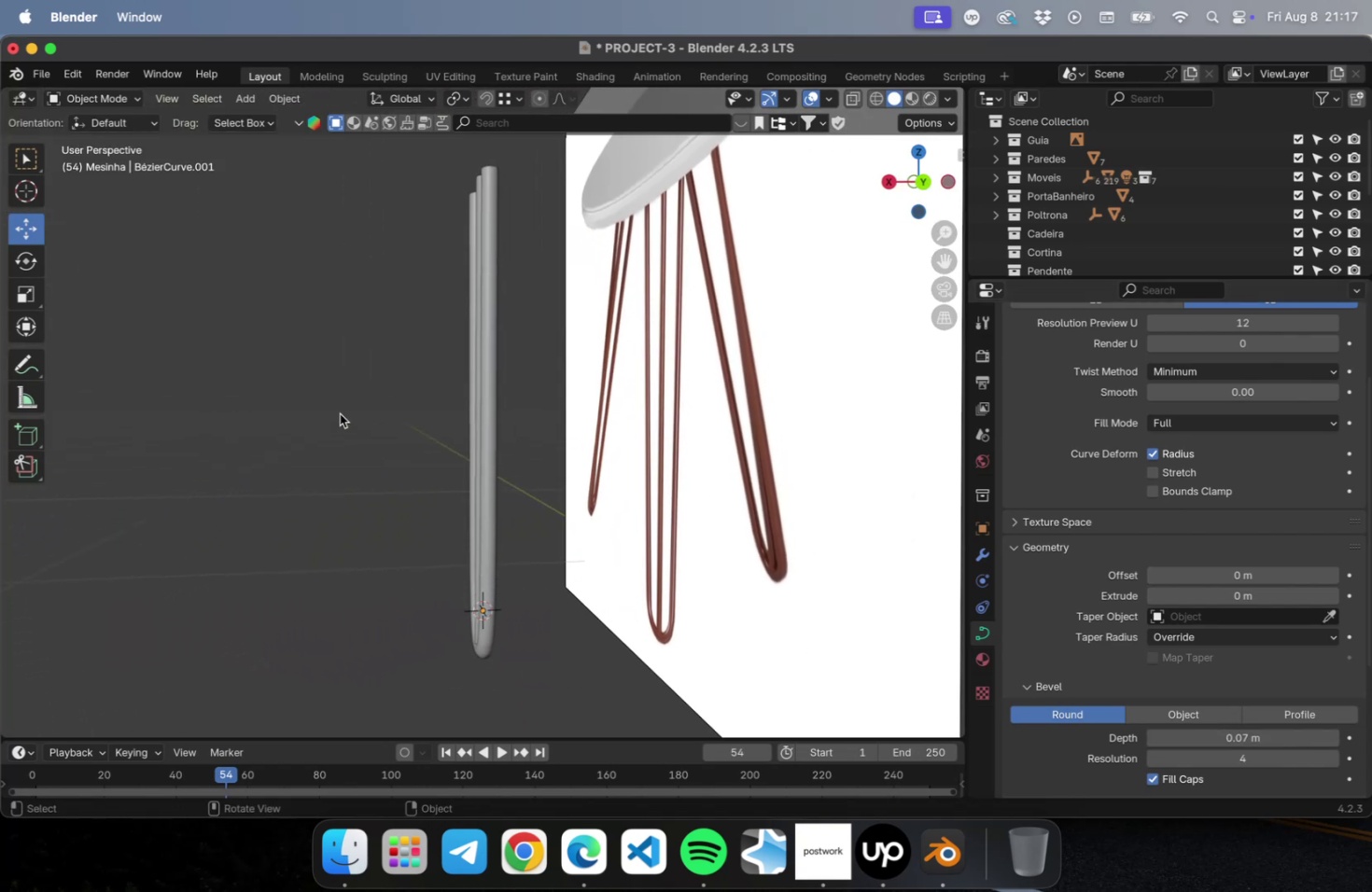 
left_click_drag(start_coordinate=[351, 371], to_coordinate=[501, 403])
 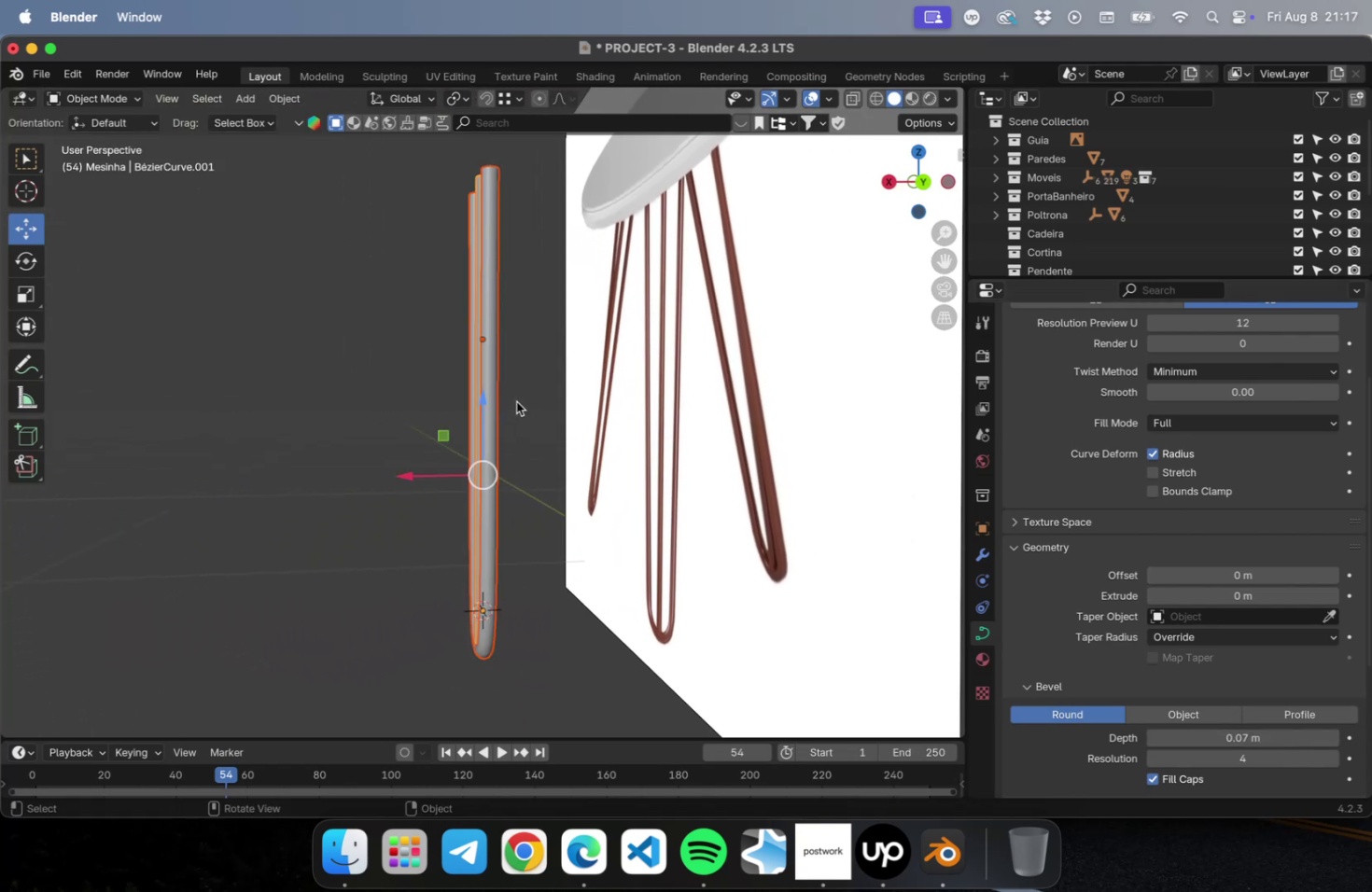 
hold_key(key=ShiftLeft, duration=0.48)
 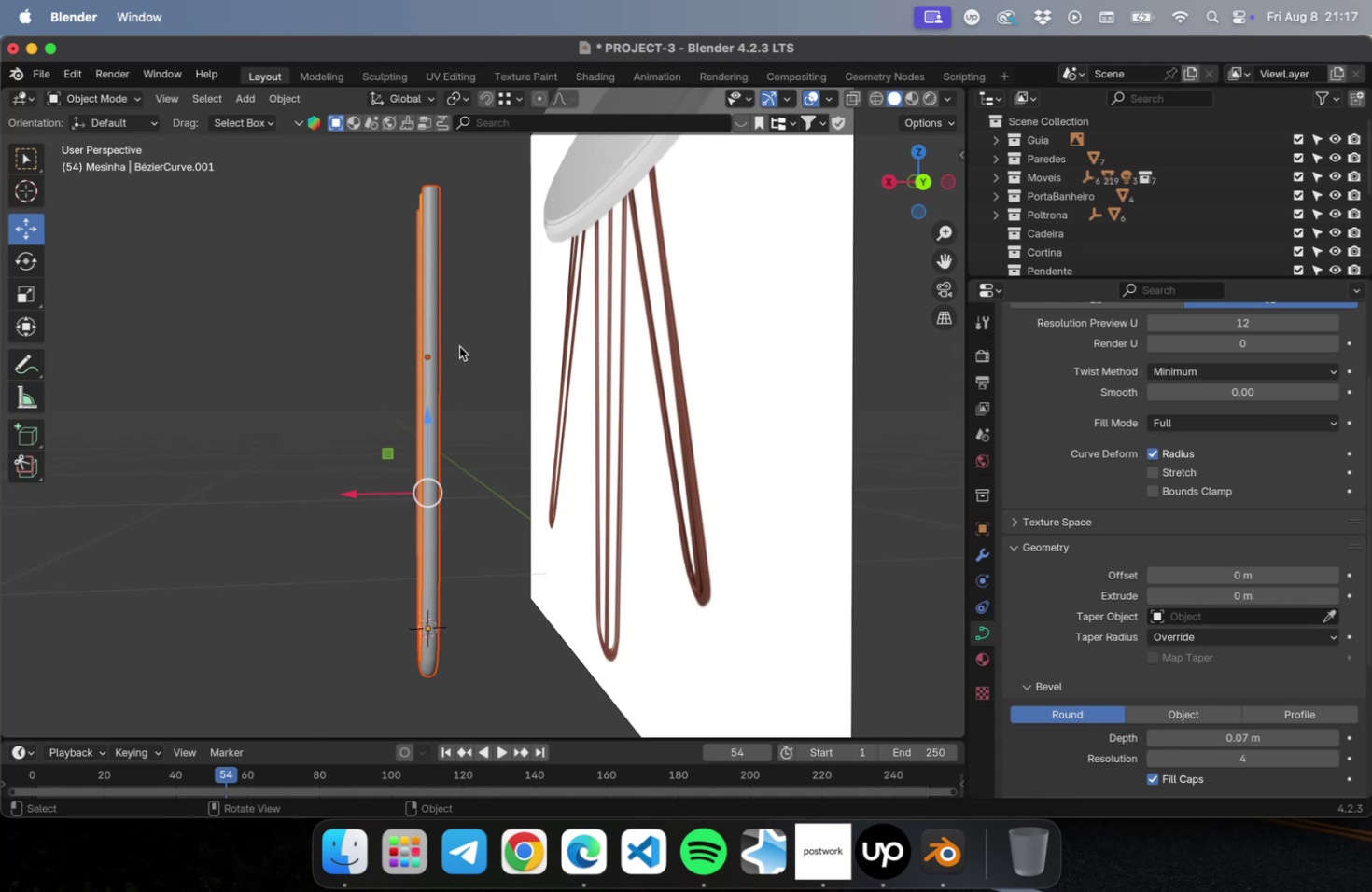 
key(NumLock)
 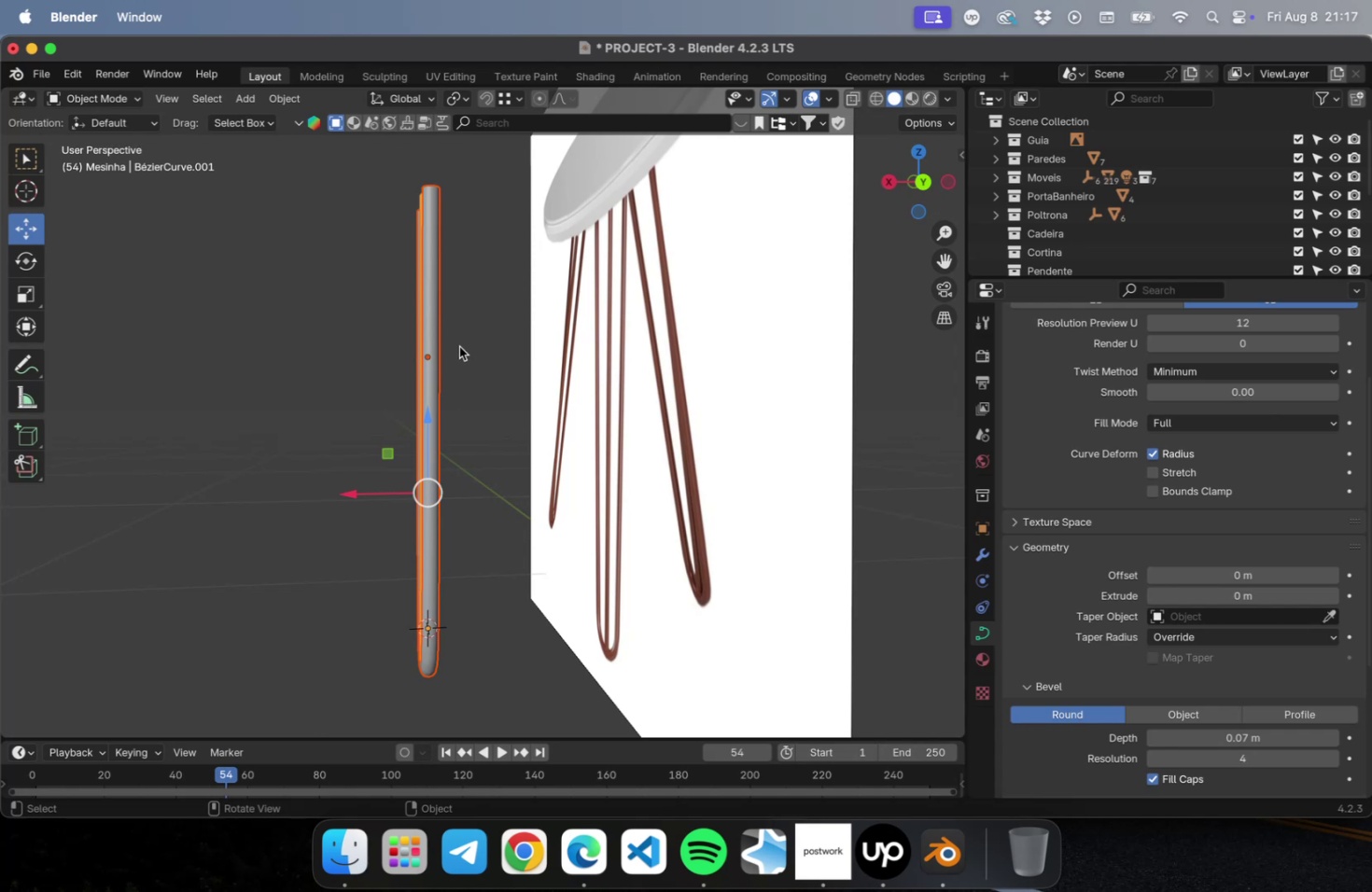 
key(Numpad3)
 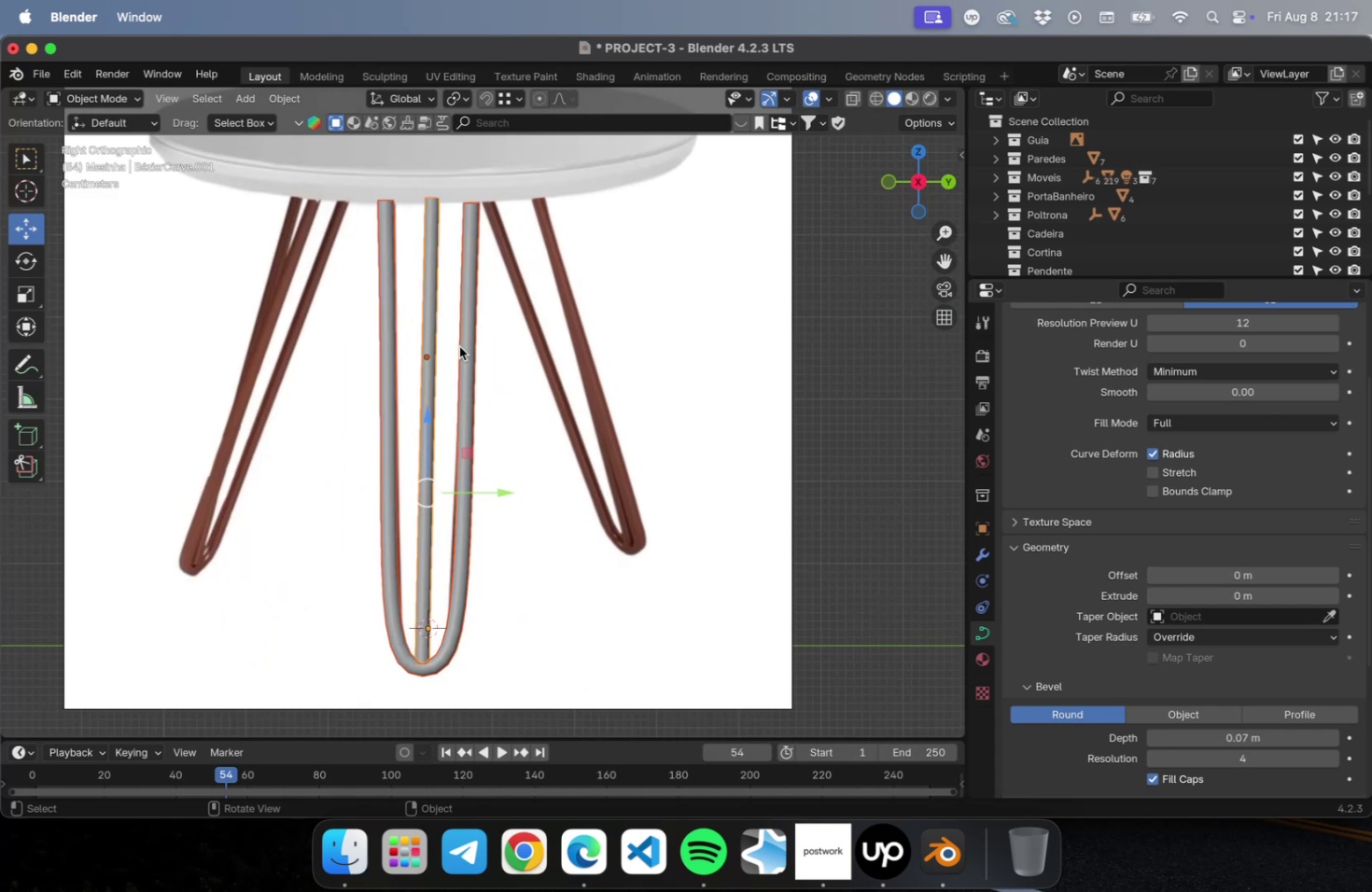 
key(NumLock)
 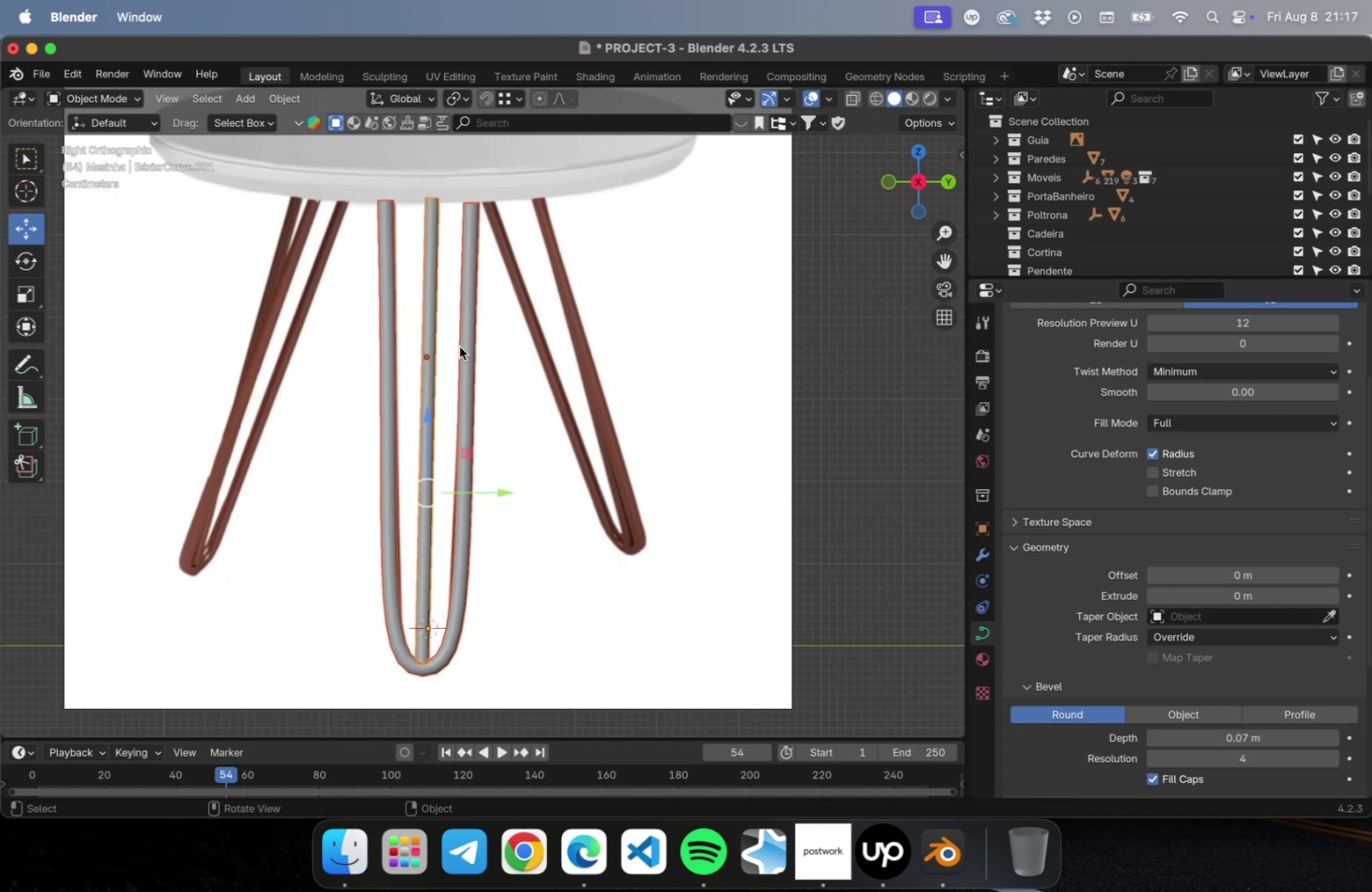 
key(Numpad1)
 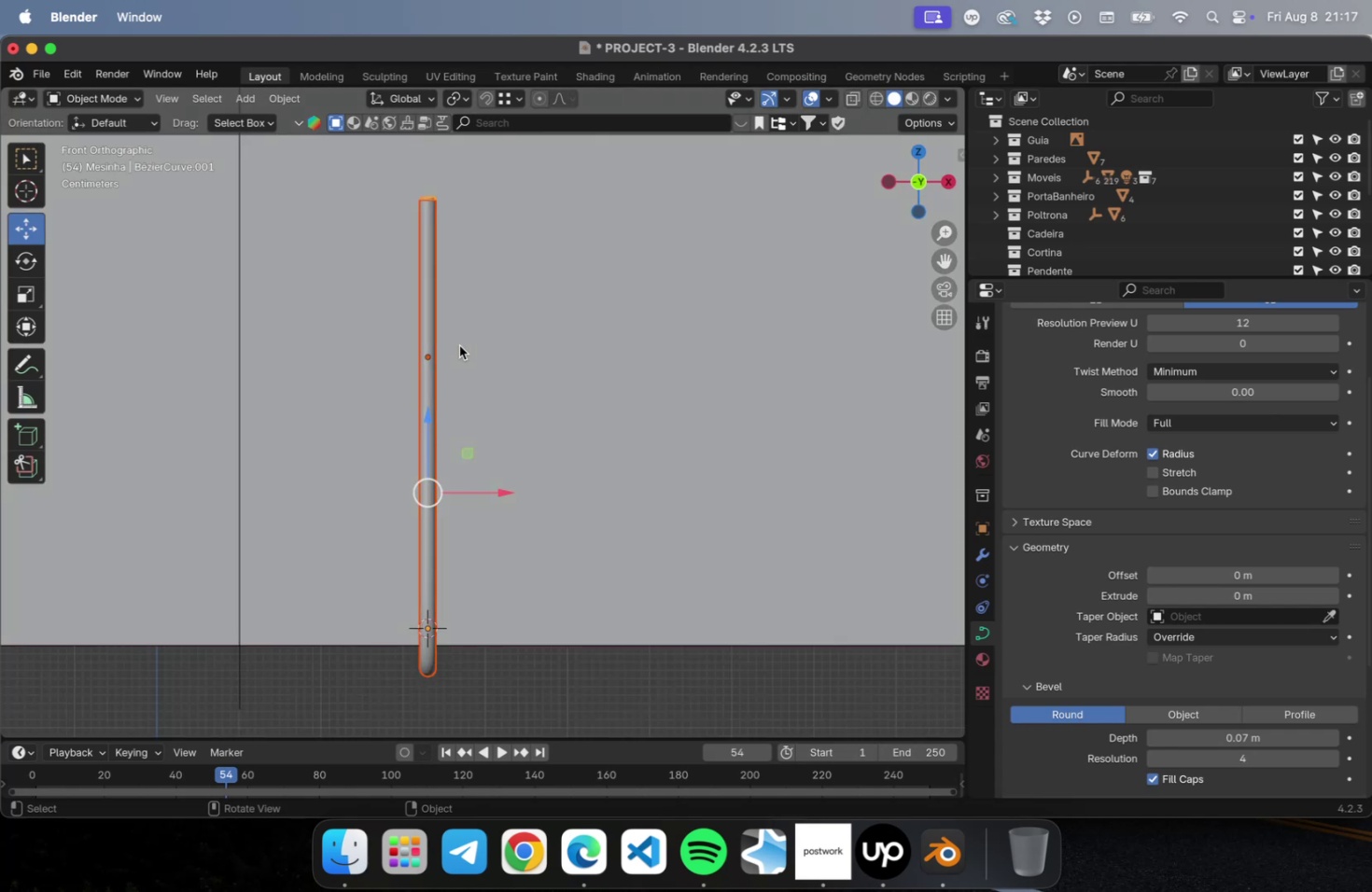 
key(Tab)
 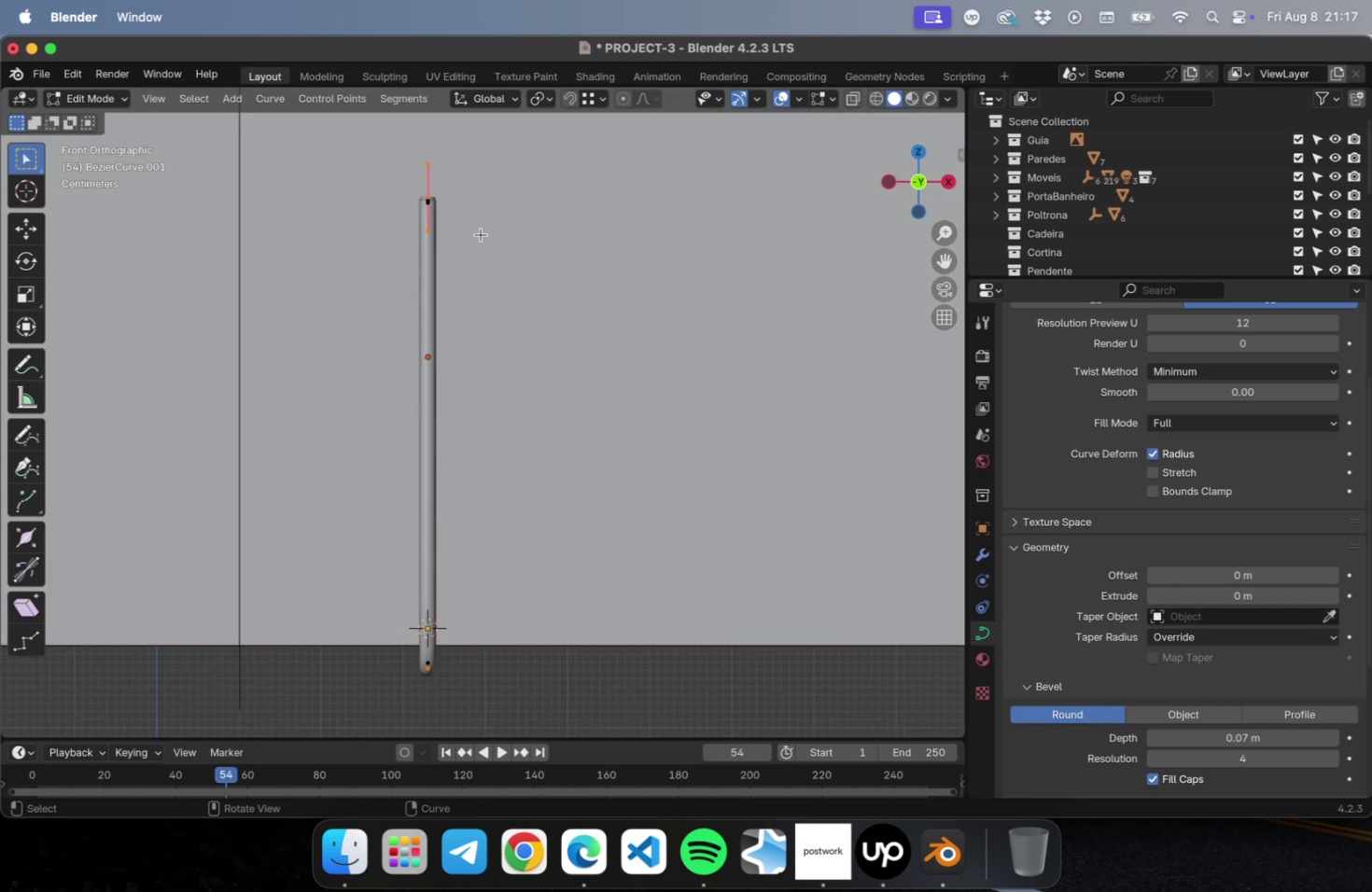 
left_click_drag(start_coordinate=[481, 234], to_coordinate=[297, 135])
 